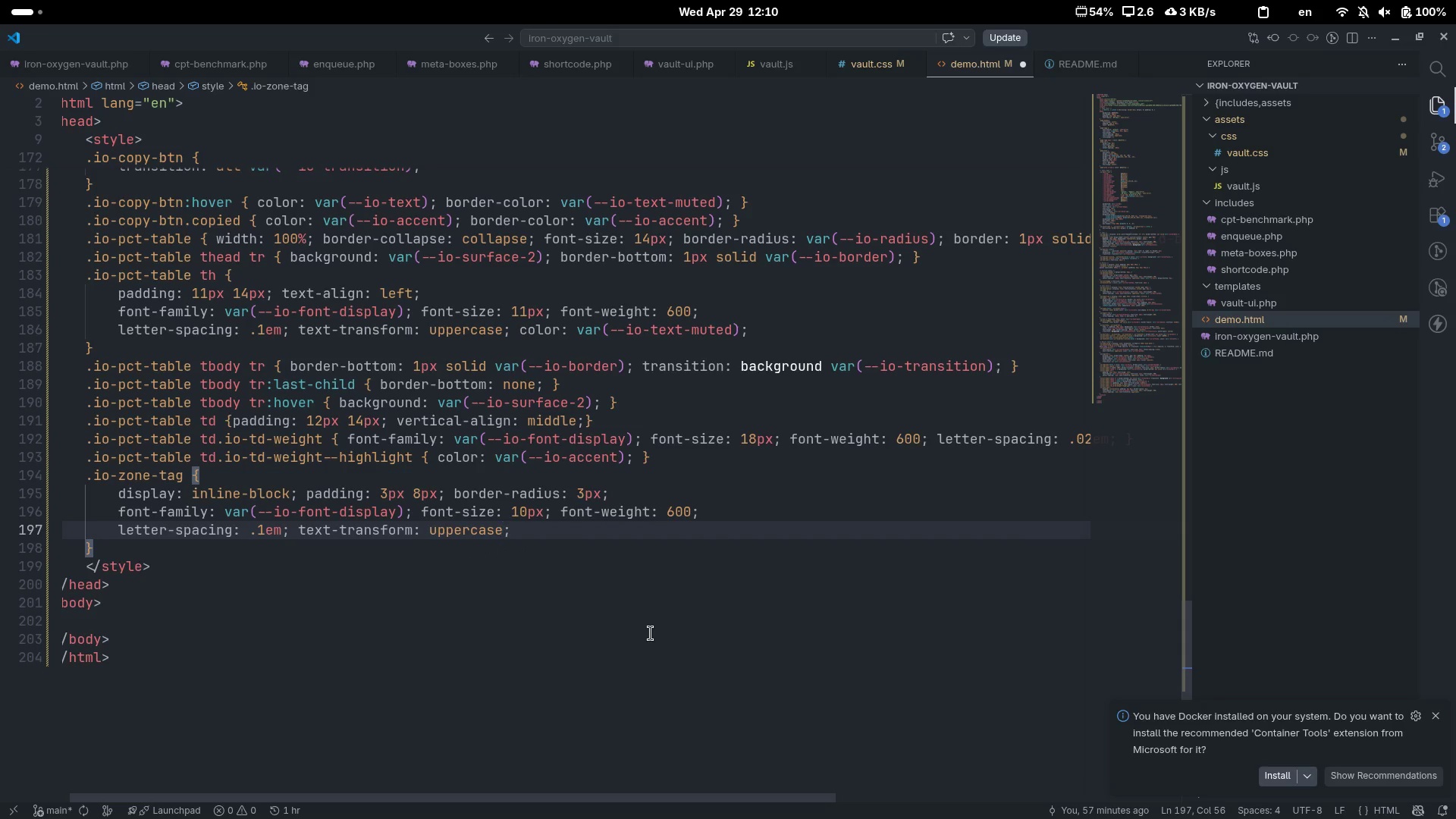 
key(ArrowRight)
 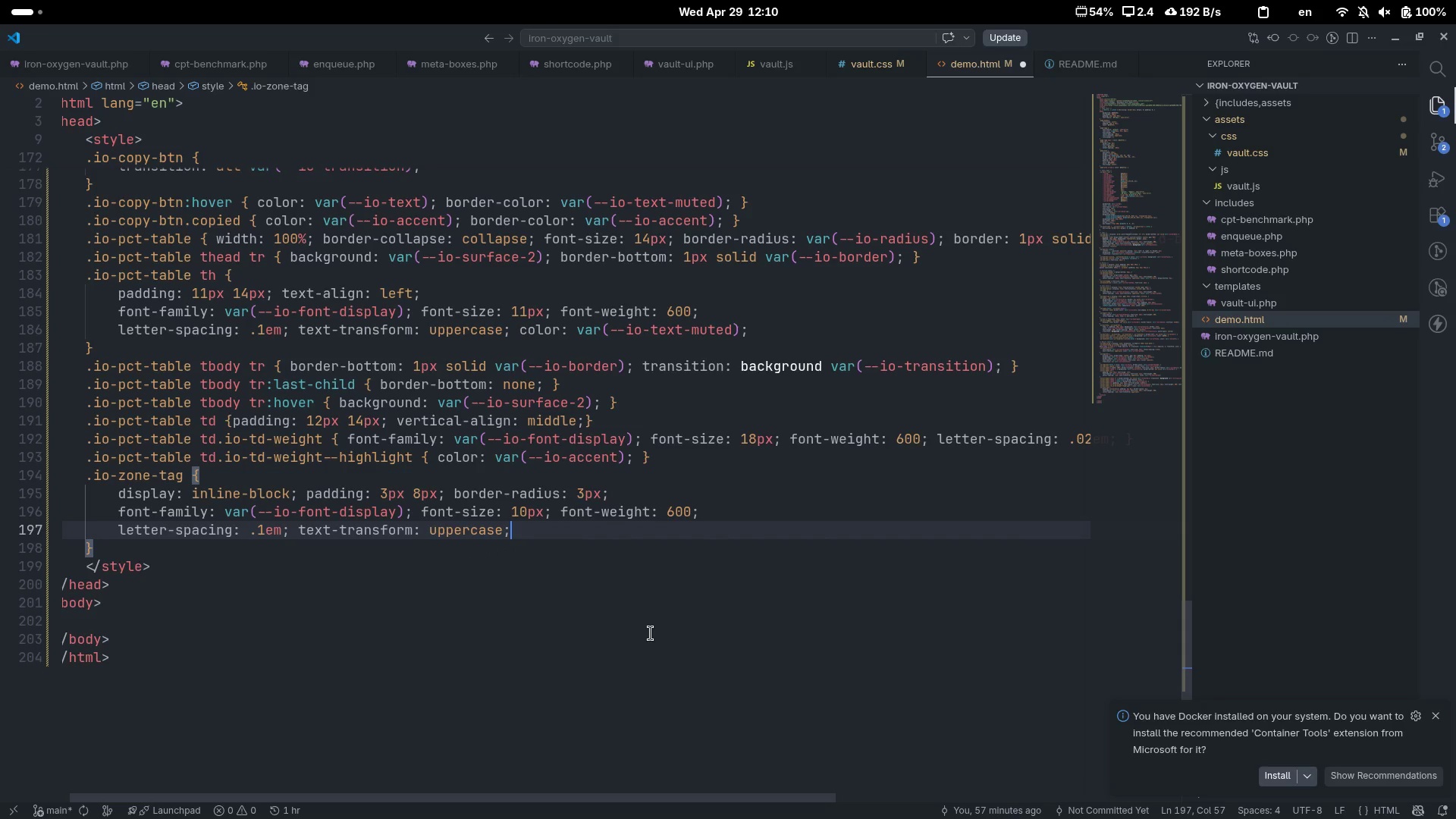 
key(ArrowDown)
 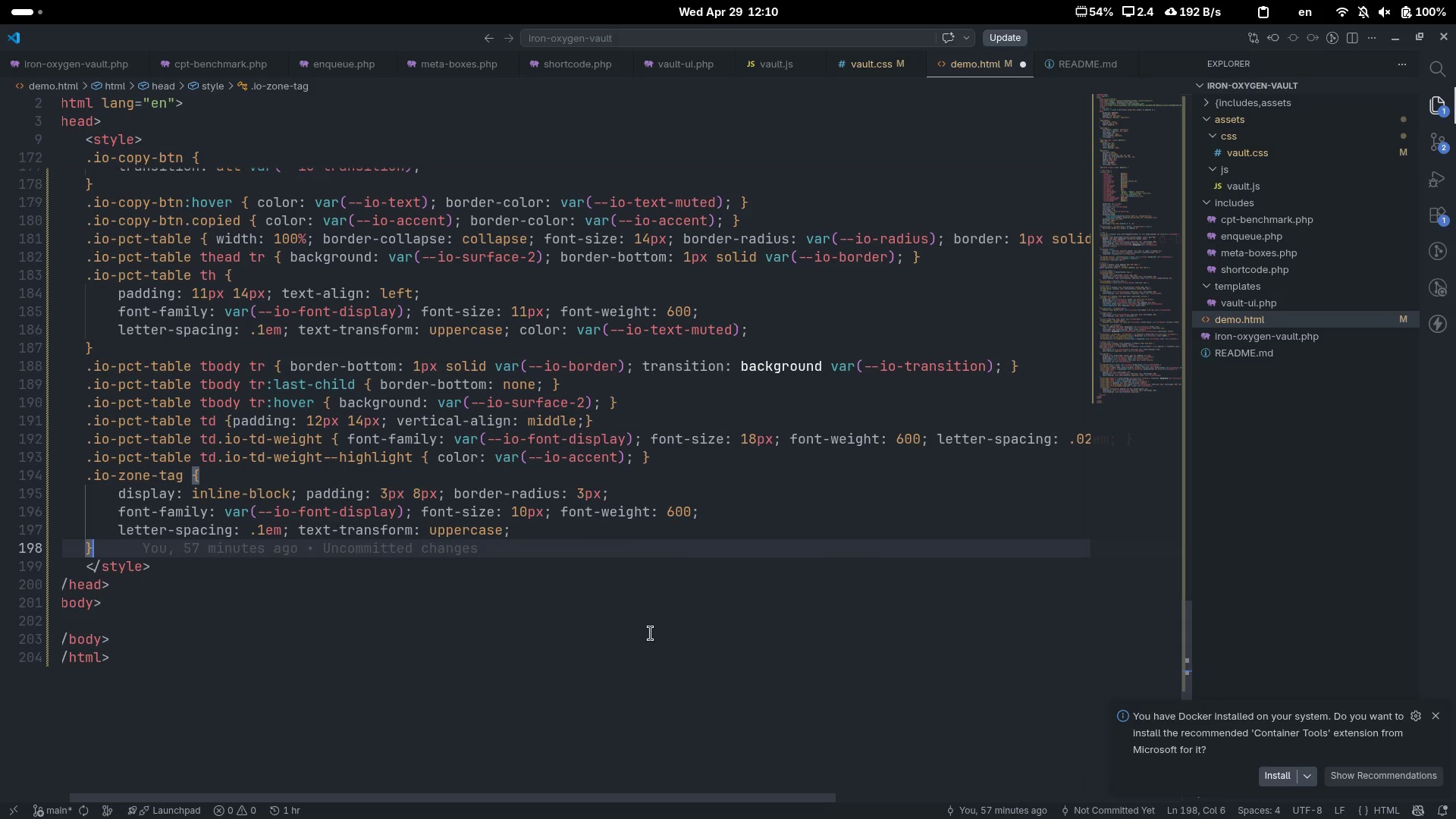 
key(Enter)
 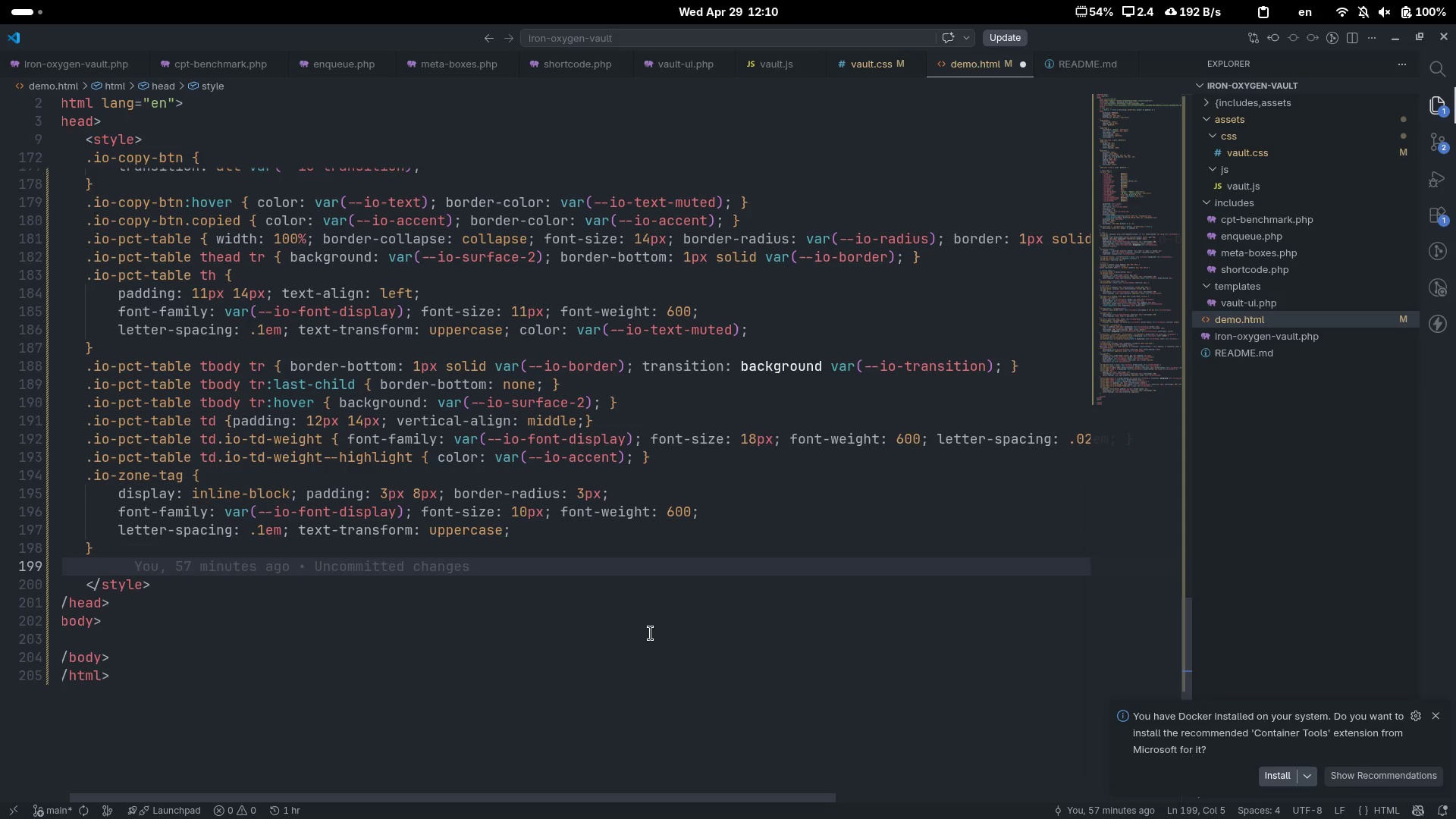 
type(.io-zne)
key(Tab)
 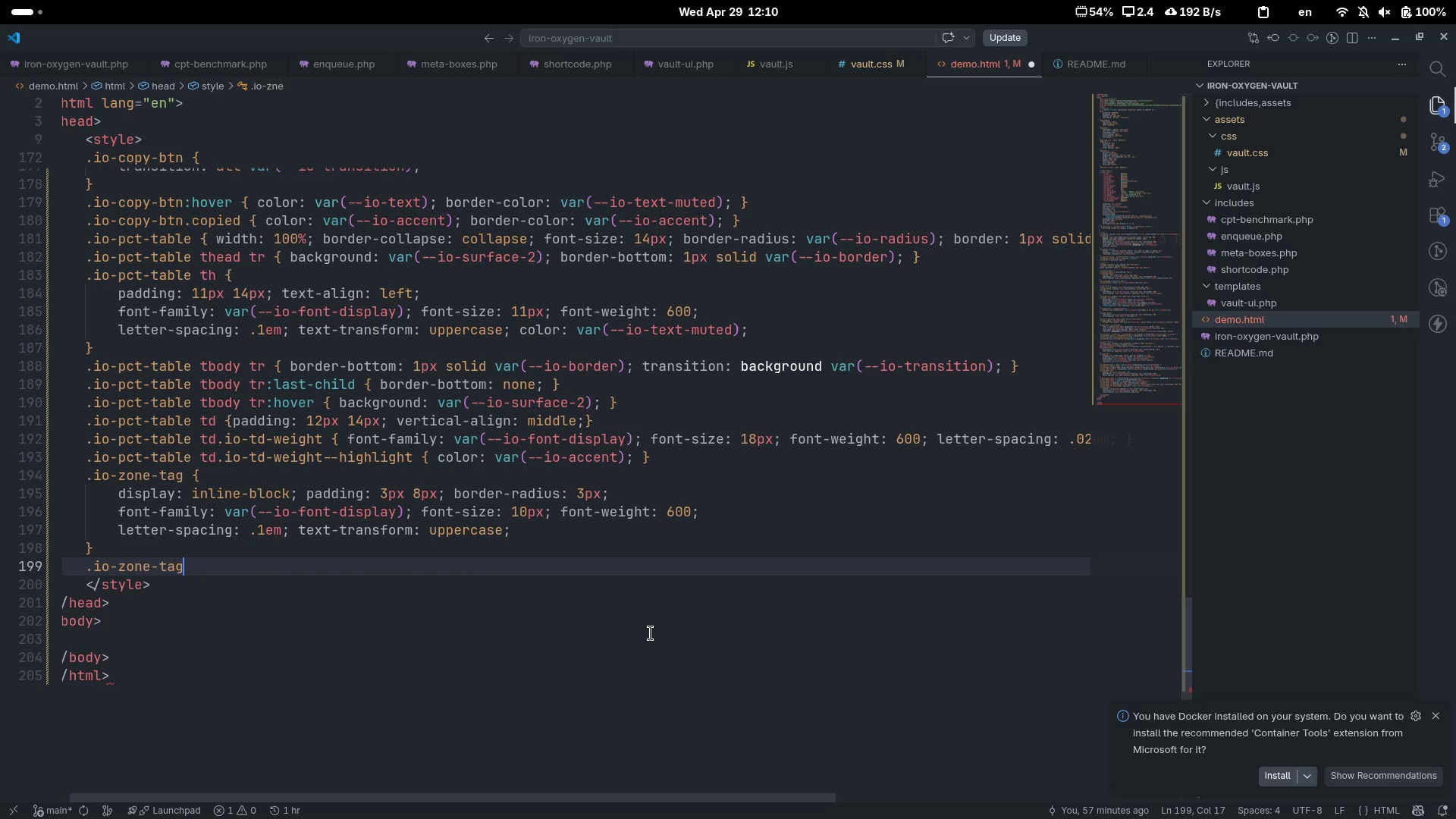 
key(Control+ControlLeft)
 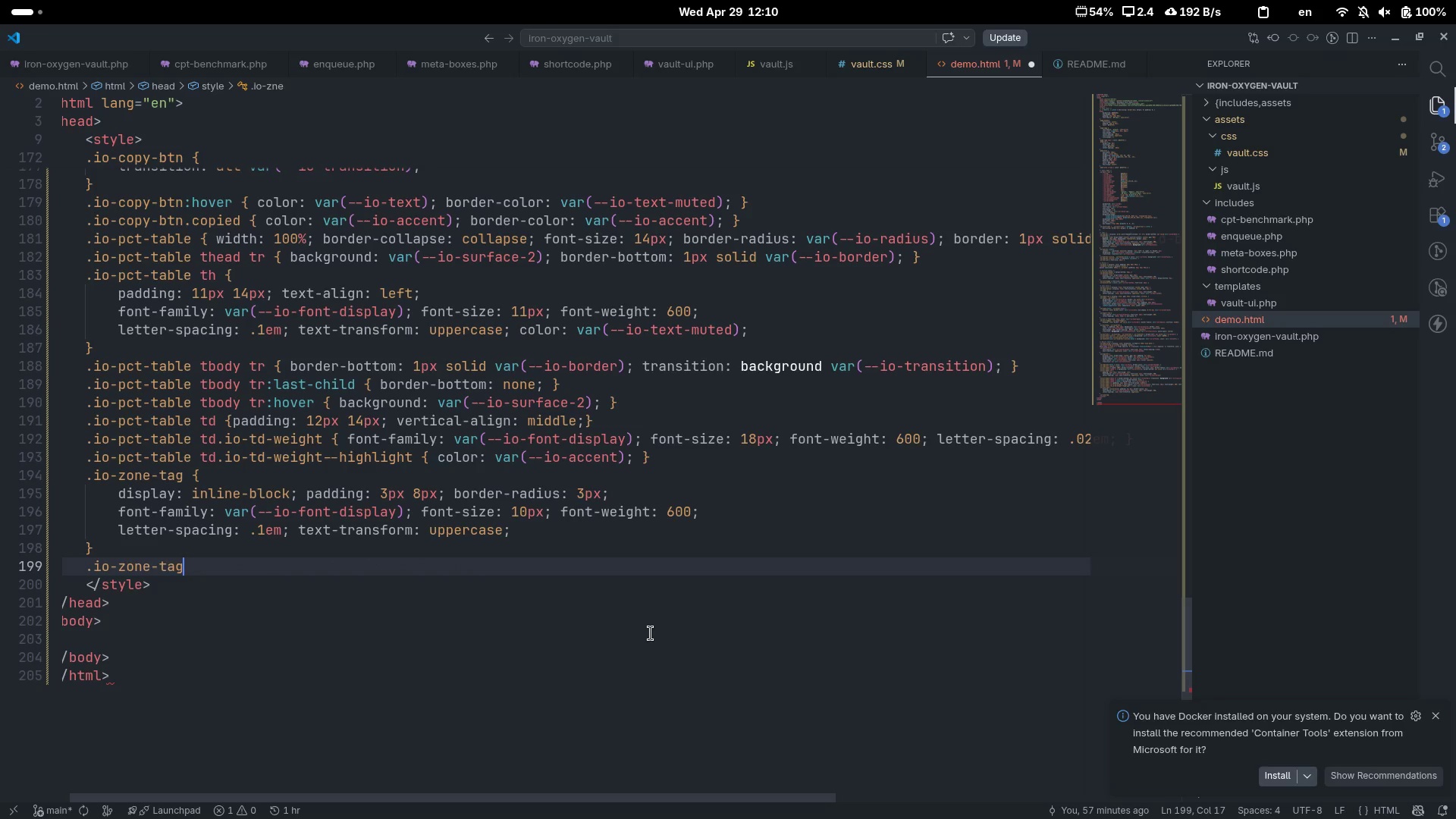 
key(Control+Backspace)
 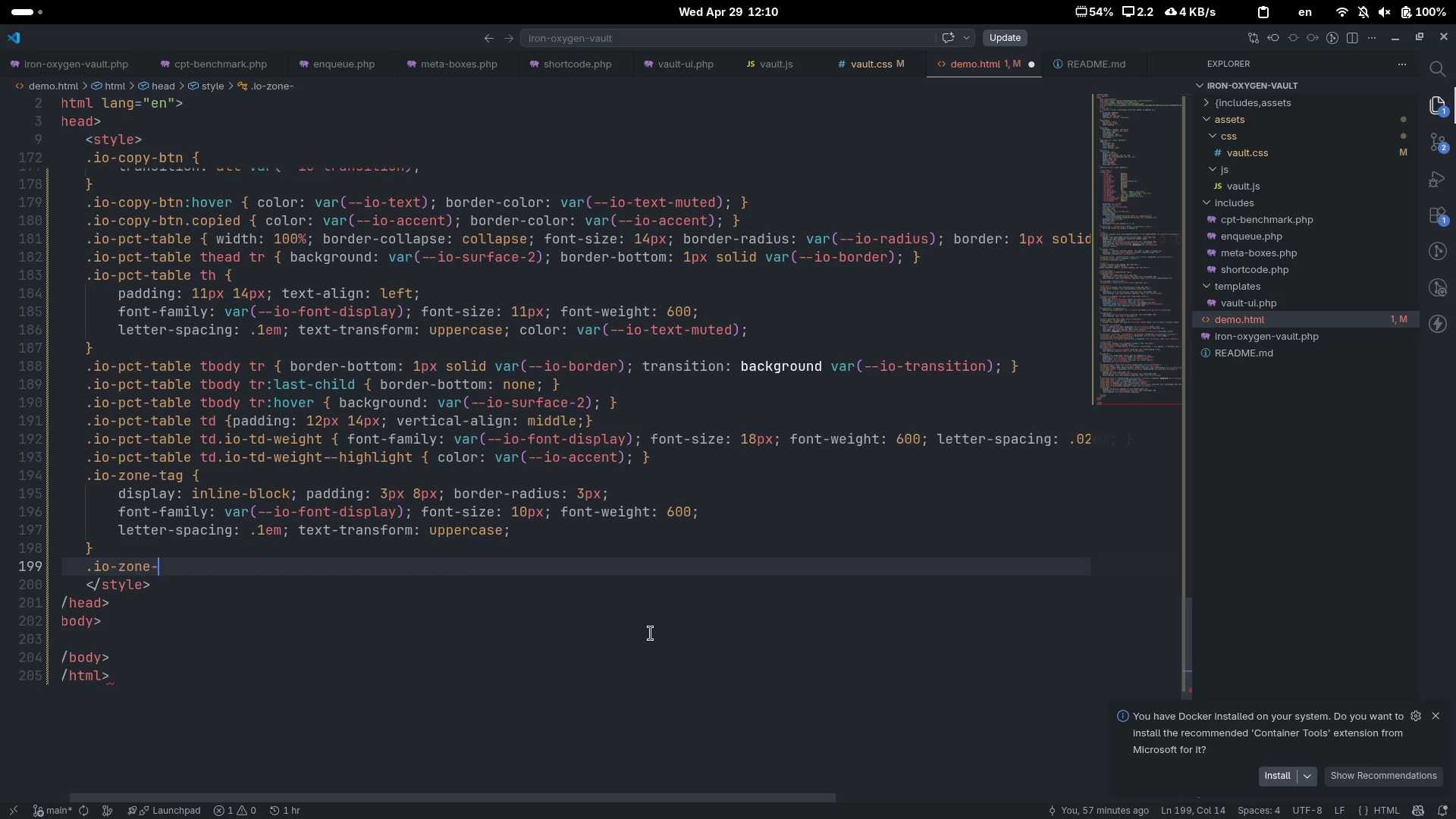 
type(tag--warm { )
 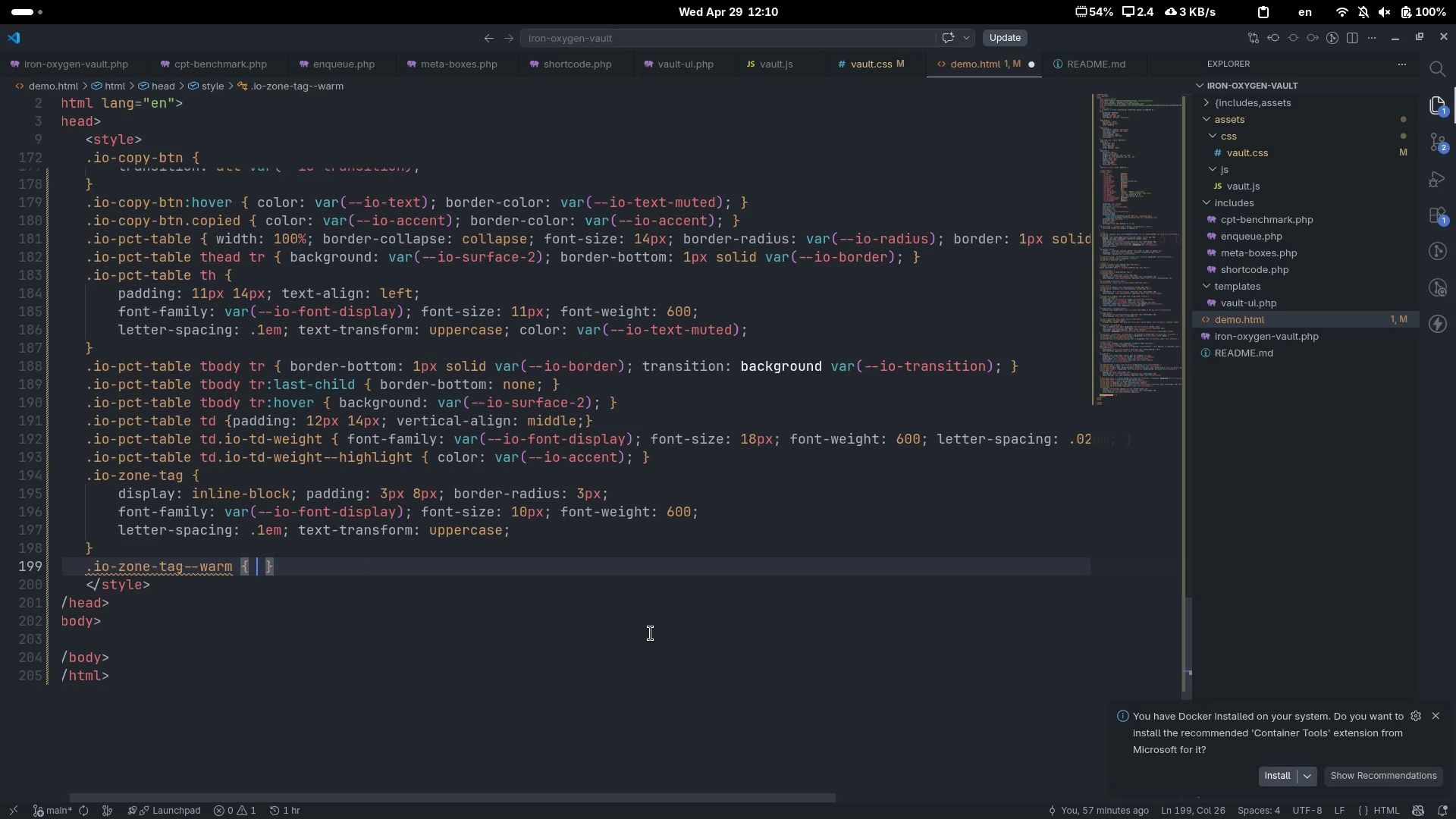 
key(ArrowLeft)
 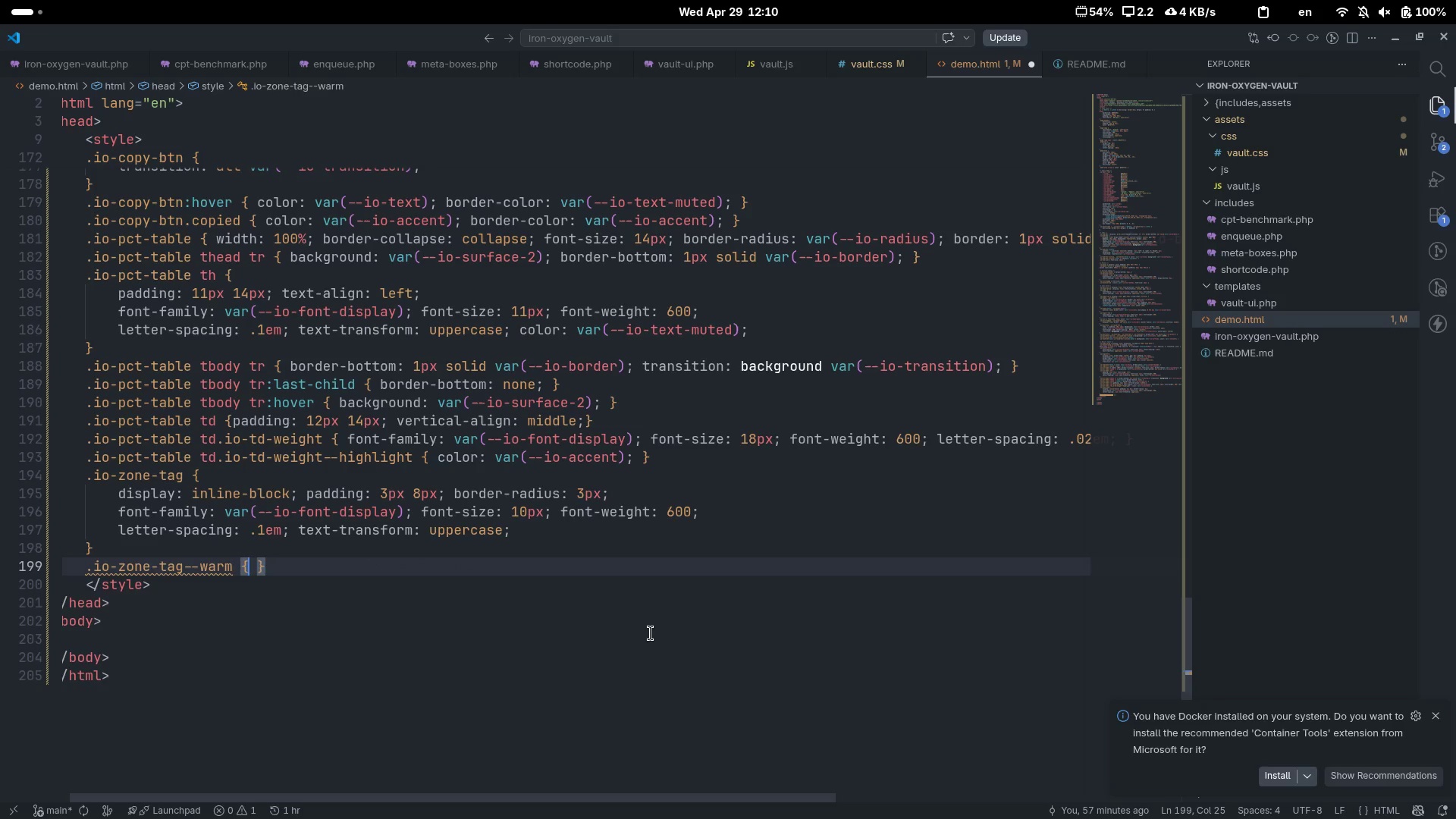 
type( ba)
 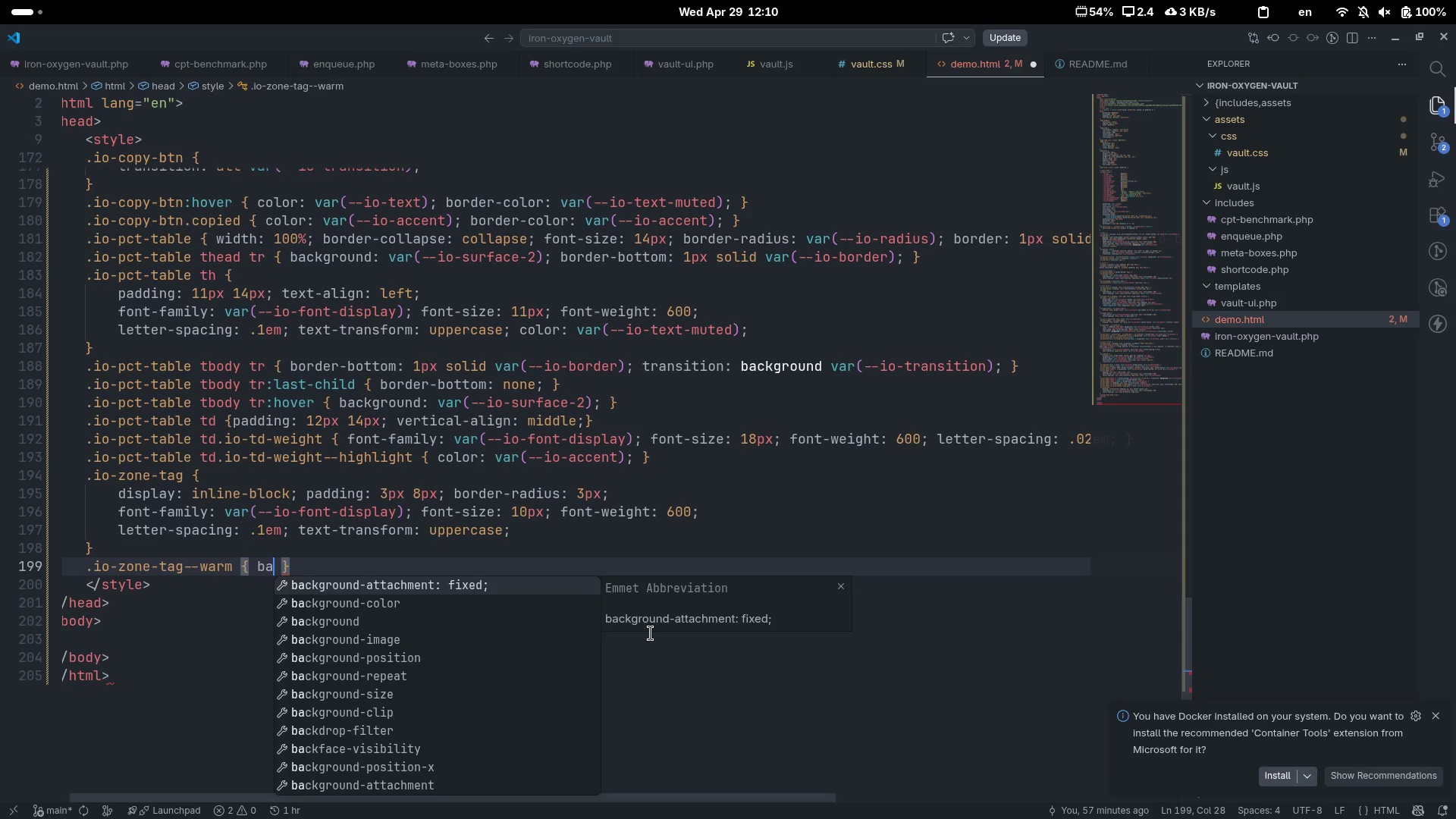 
key(ArrowDown)
 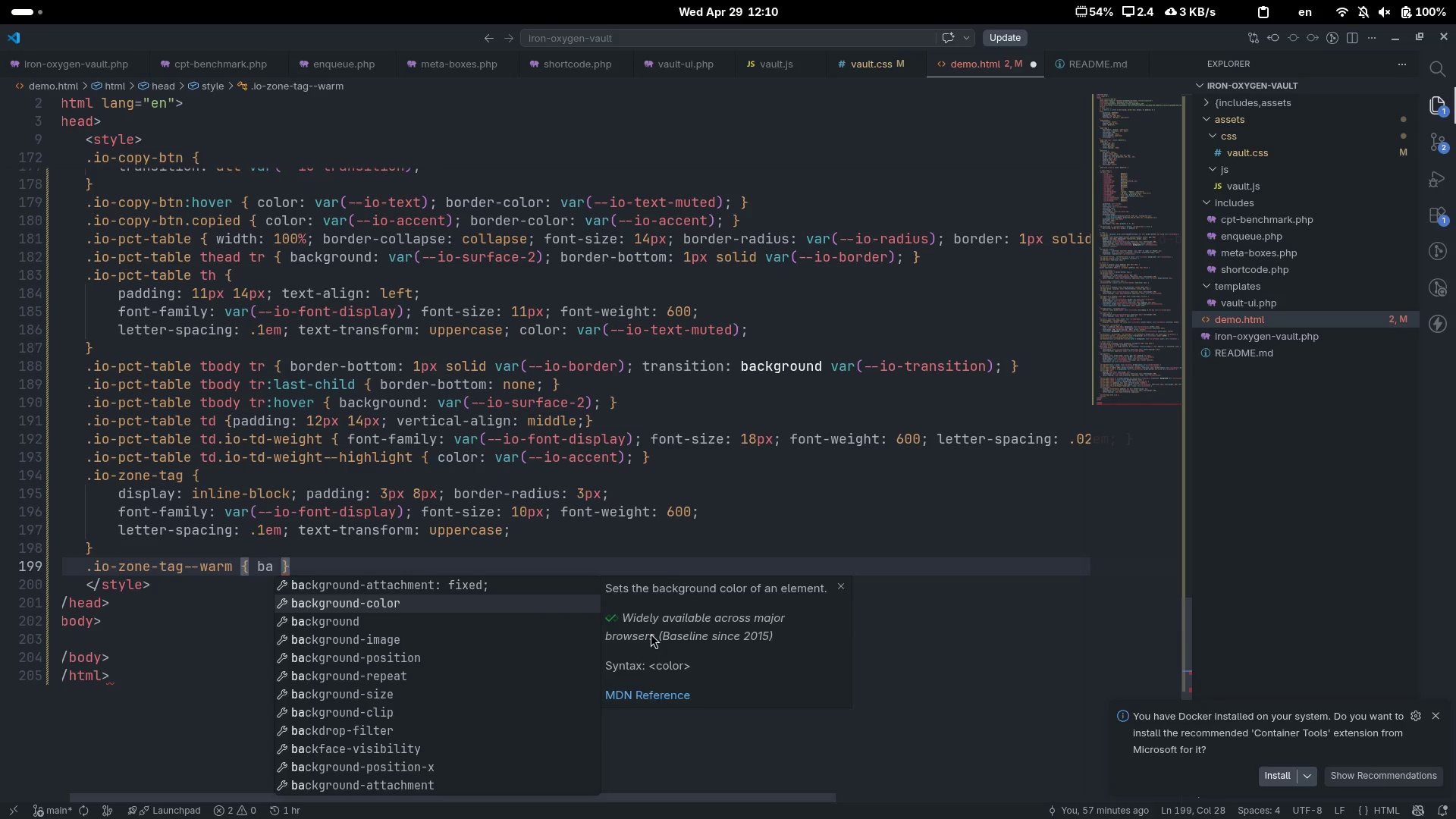 
key(ArrowDown)
 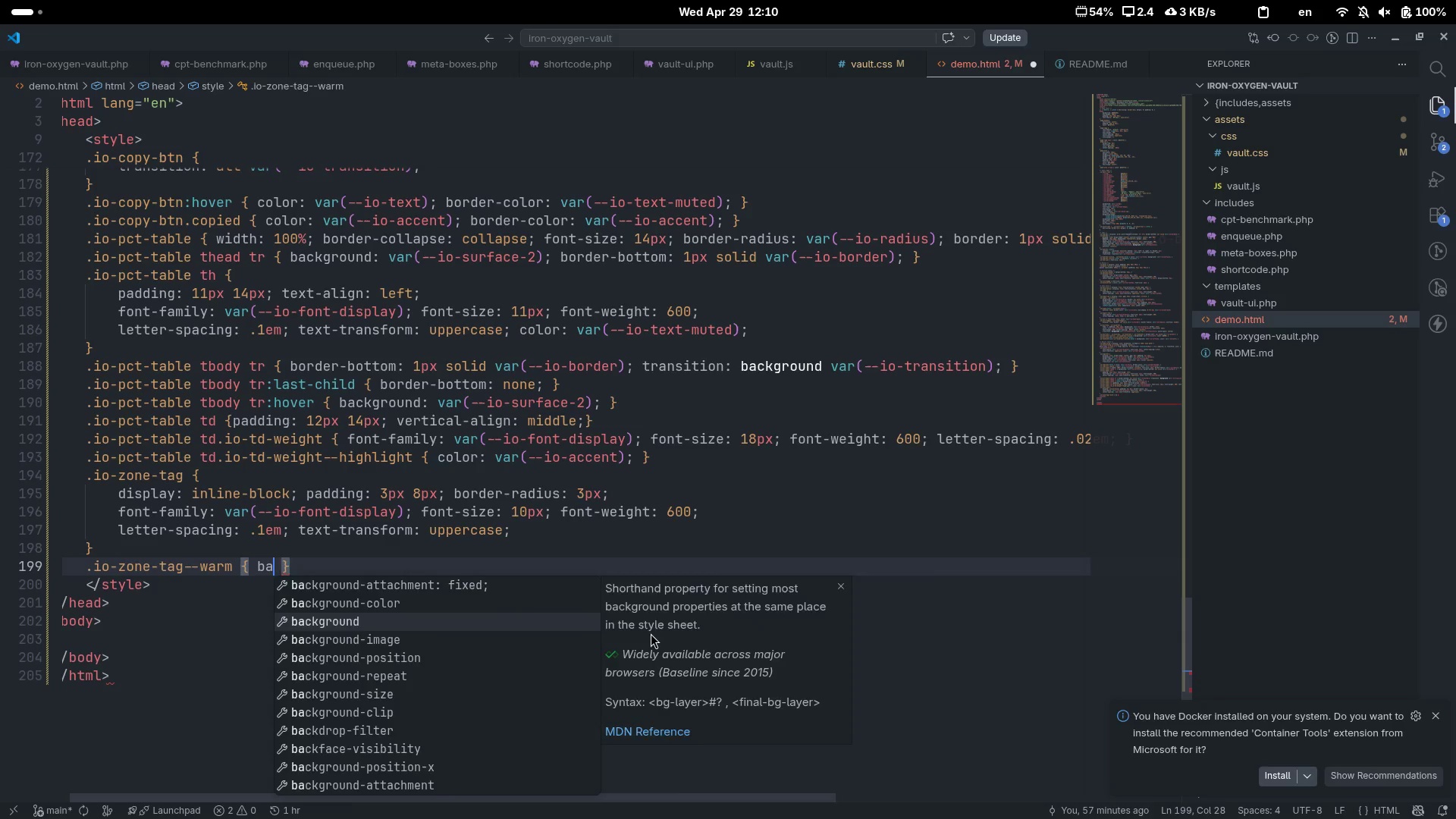 
key(Enter)
 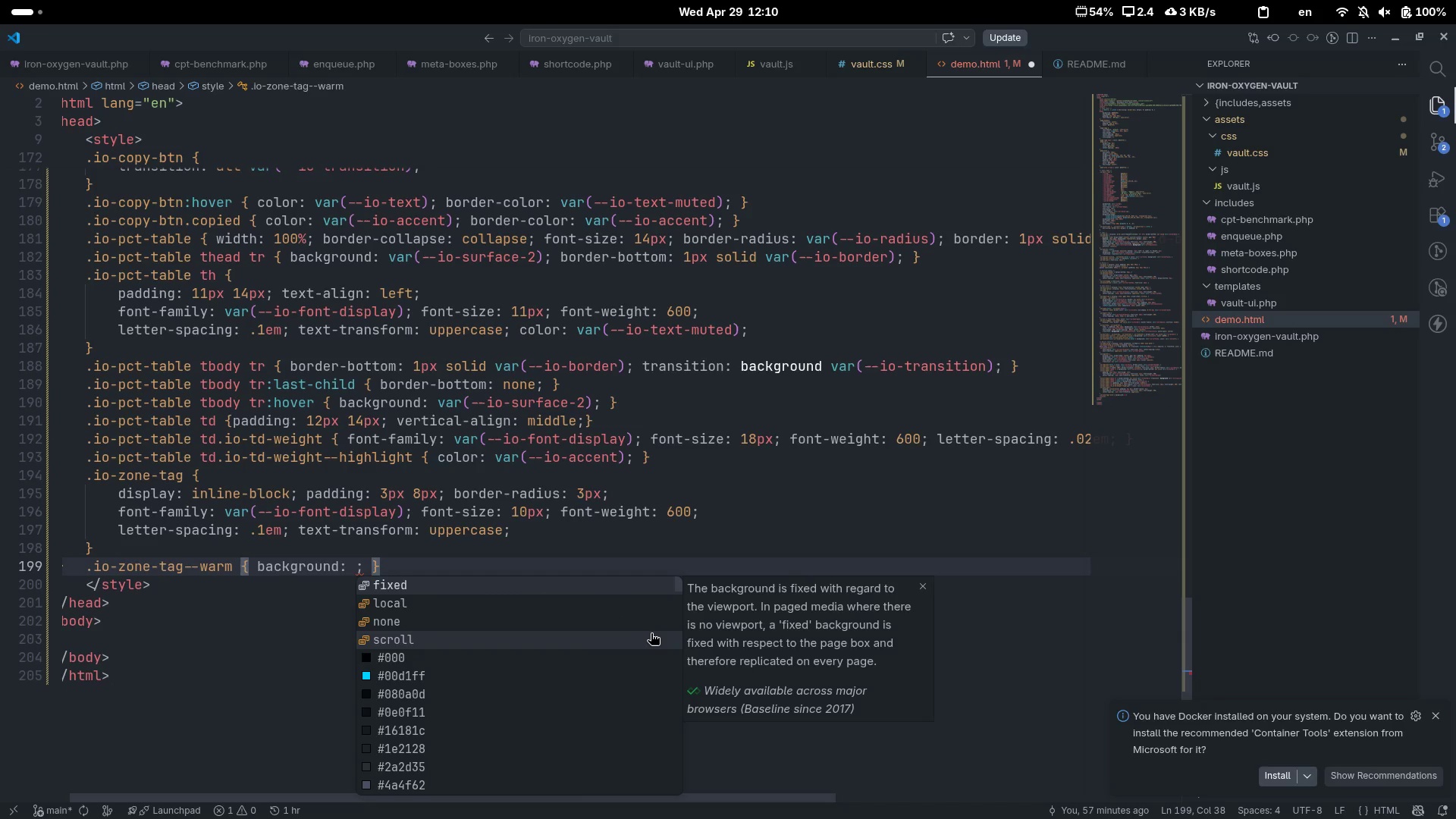 
type(rgb)
 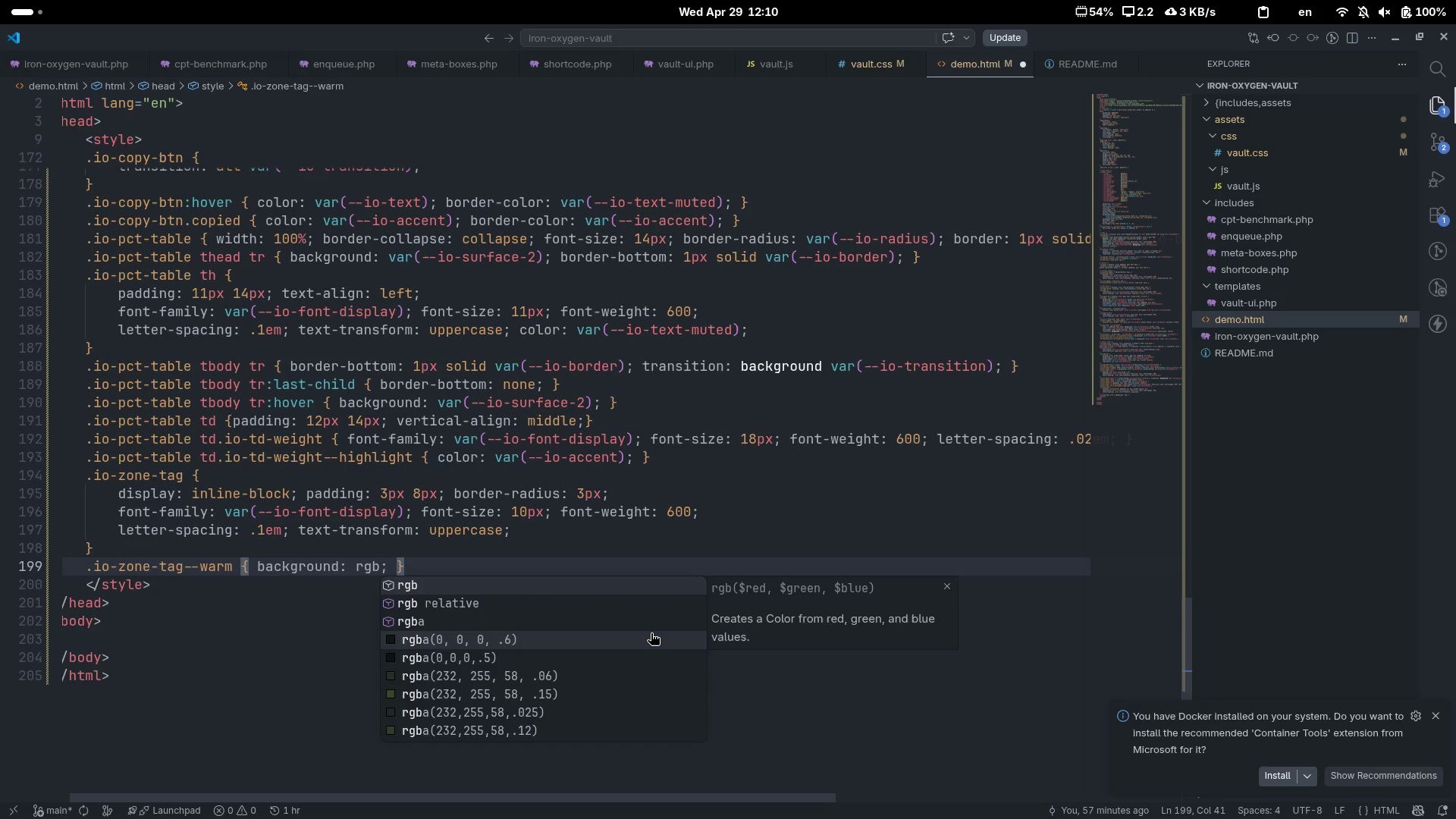 
key(ArrowDown)
 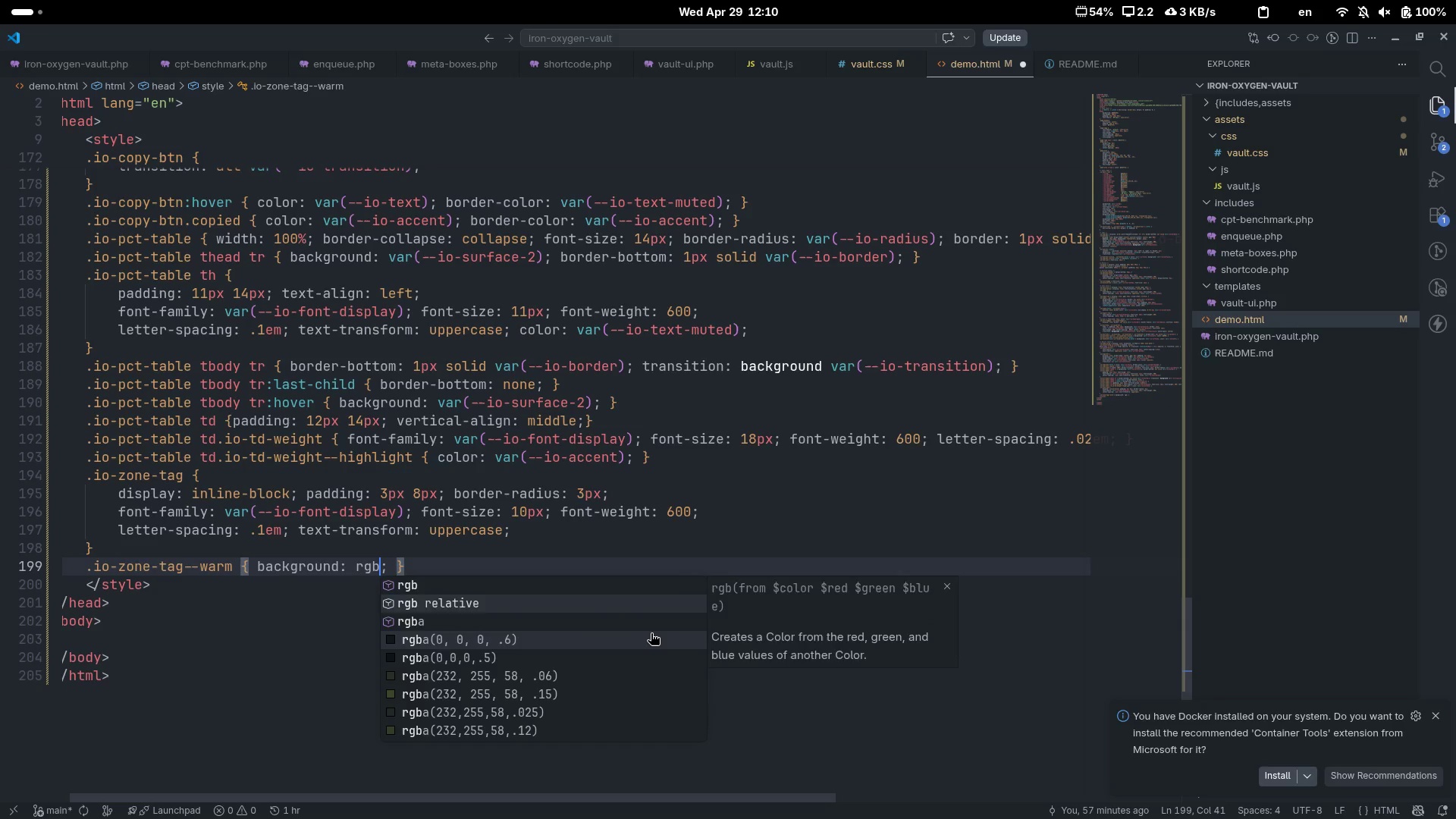 
key(ArrowDown)
 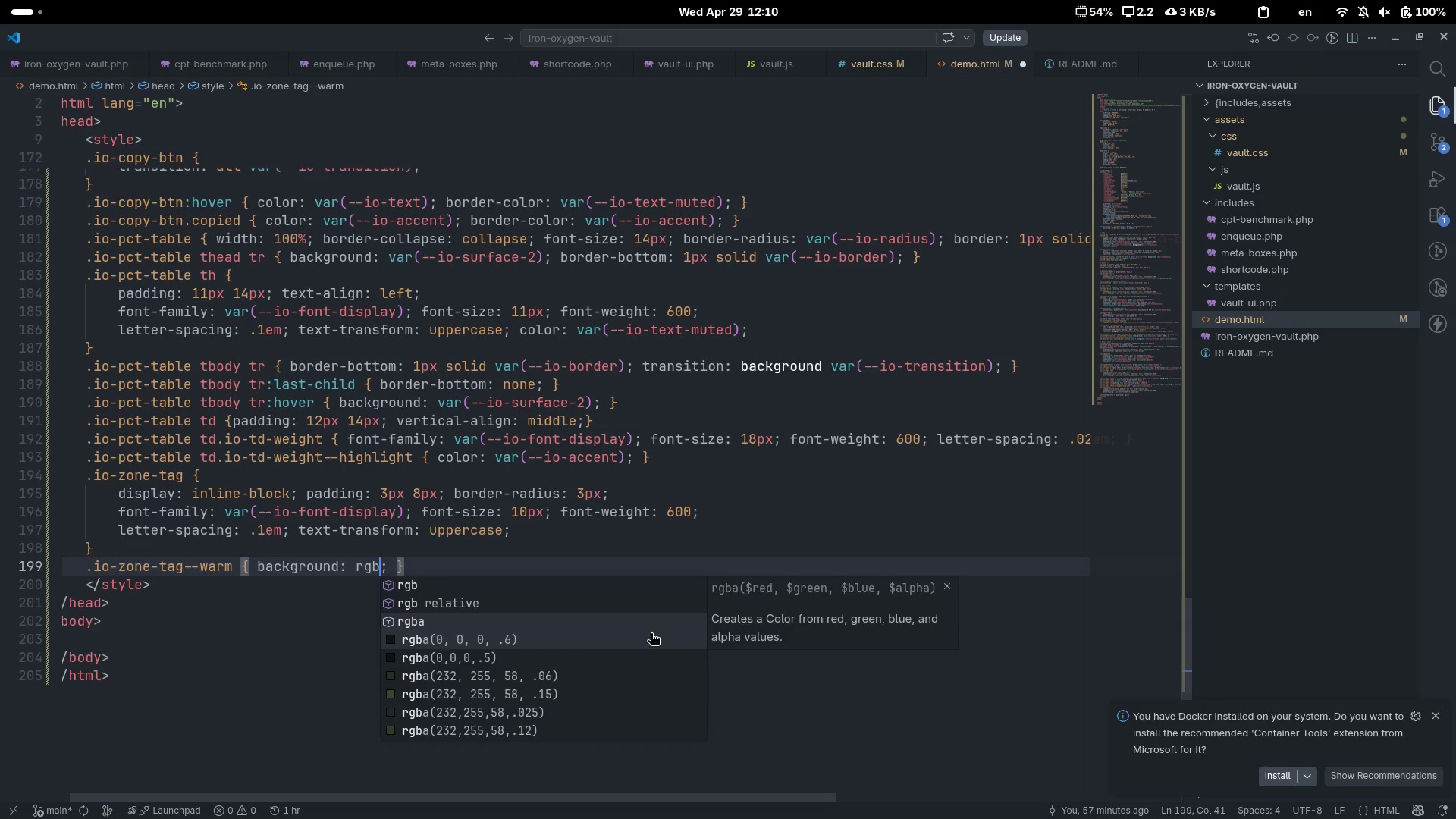 
key(ArrowDown)
 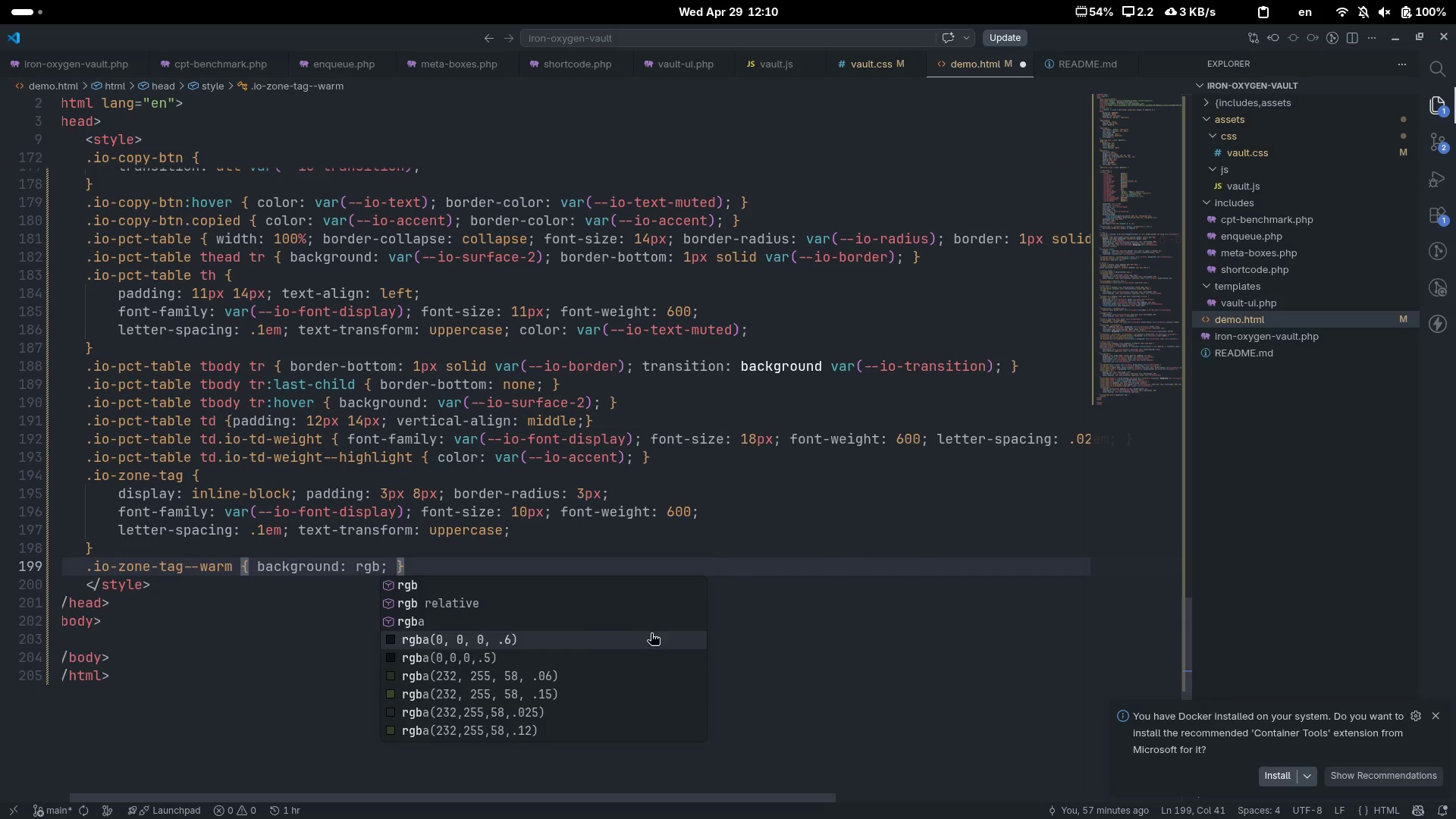 
key(Enter)
 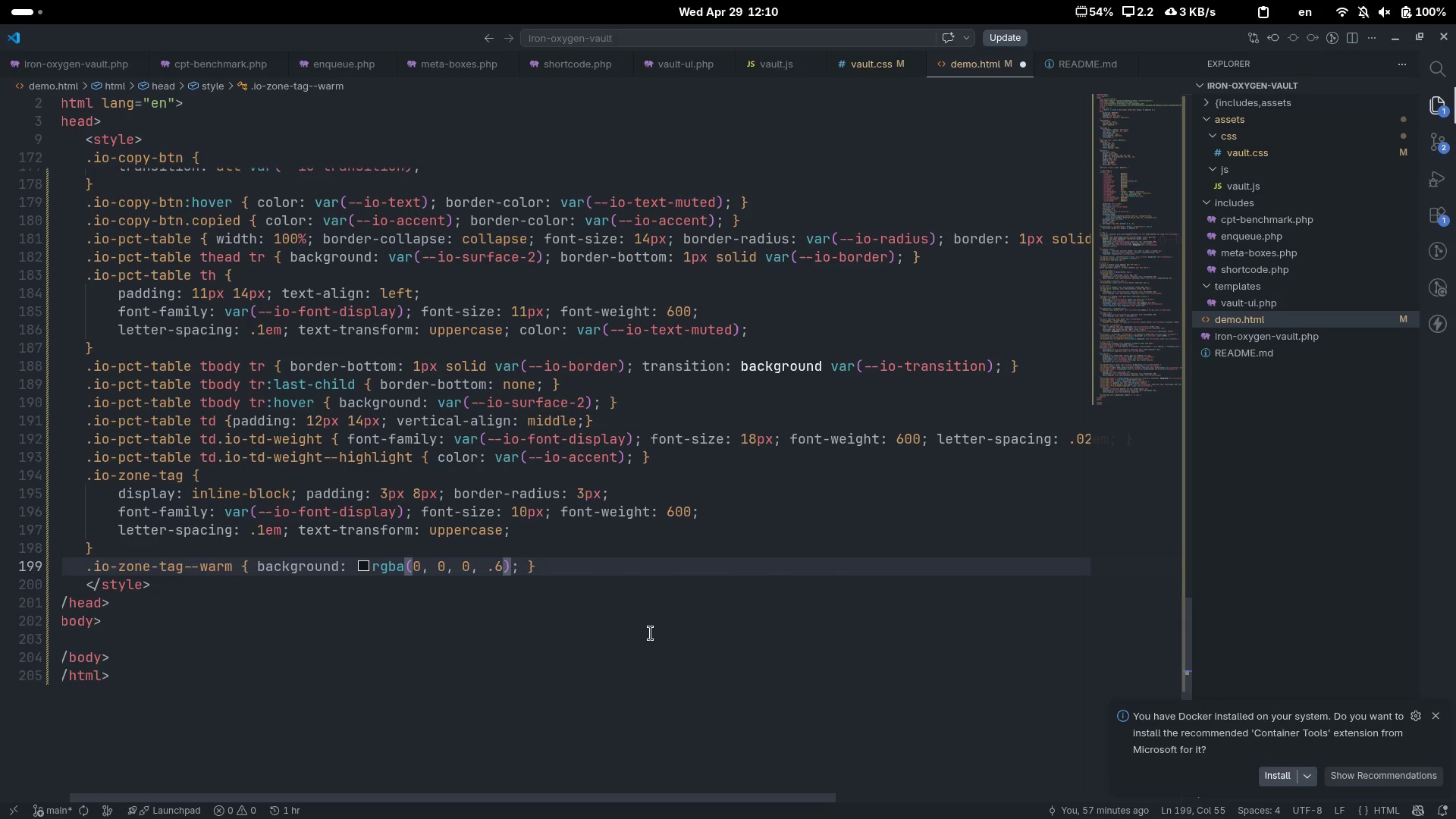 
key(Control+Z)
 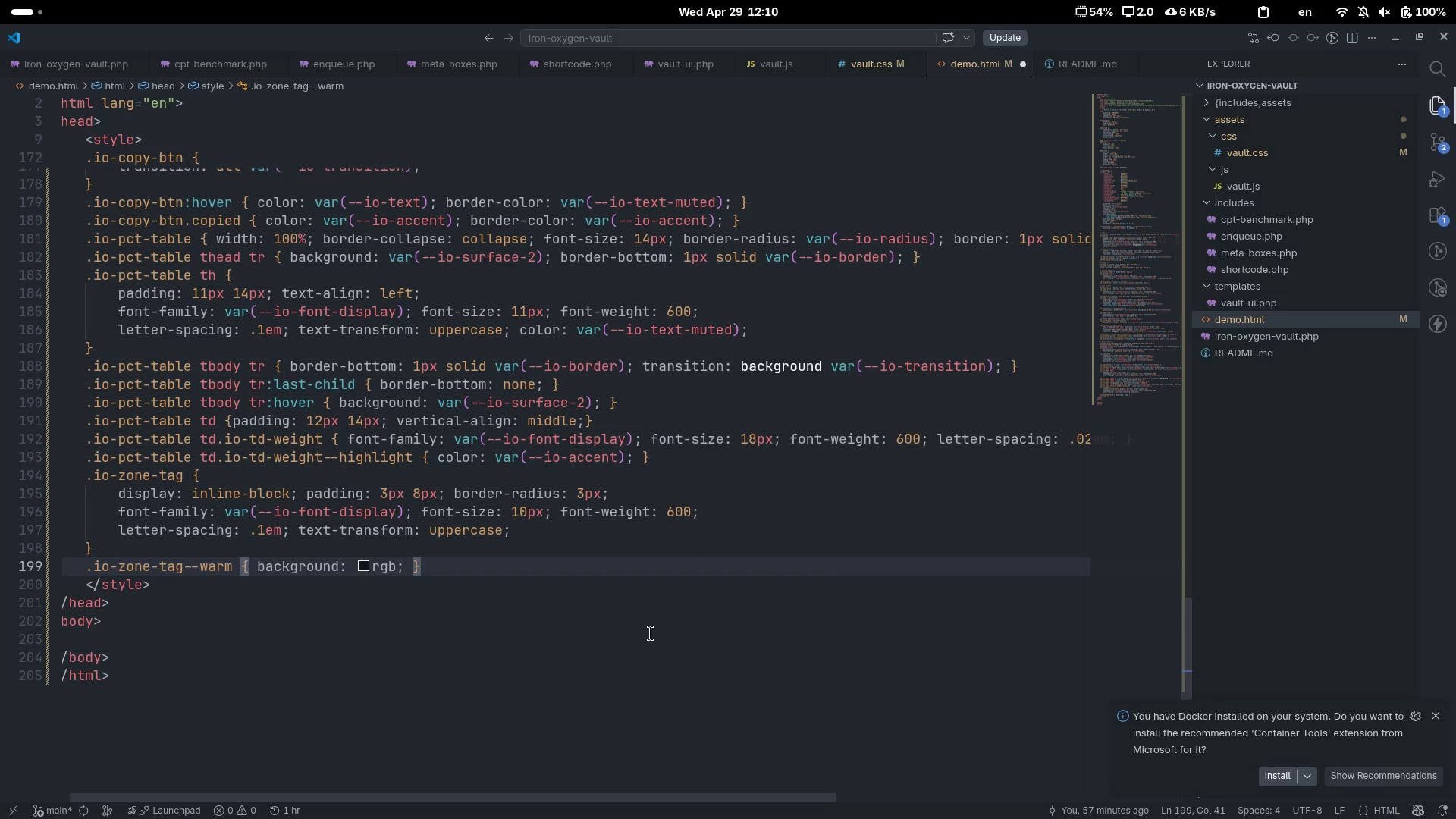 
key(A)
 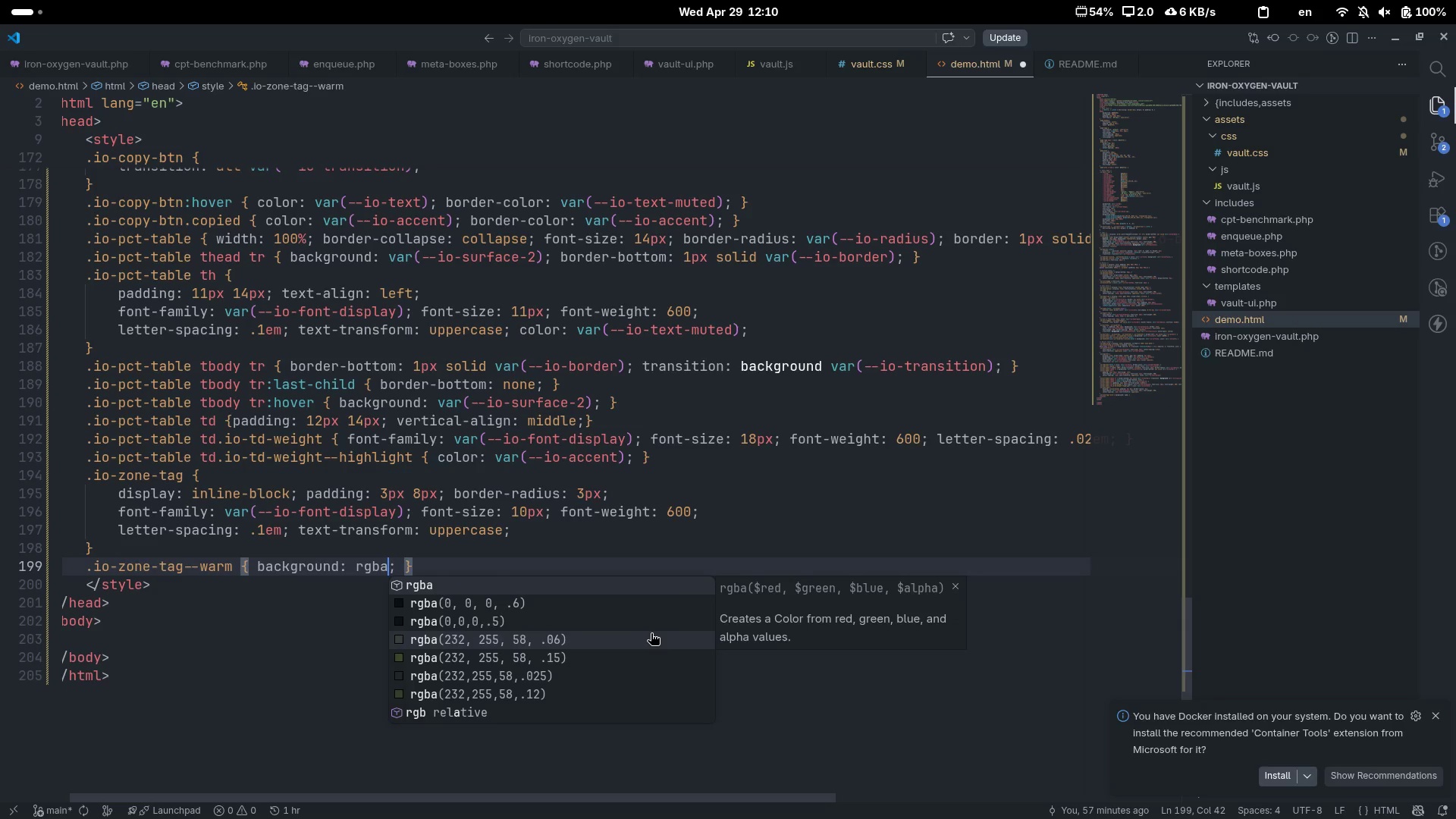 
key(ArrowDown)
 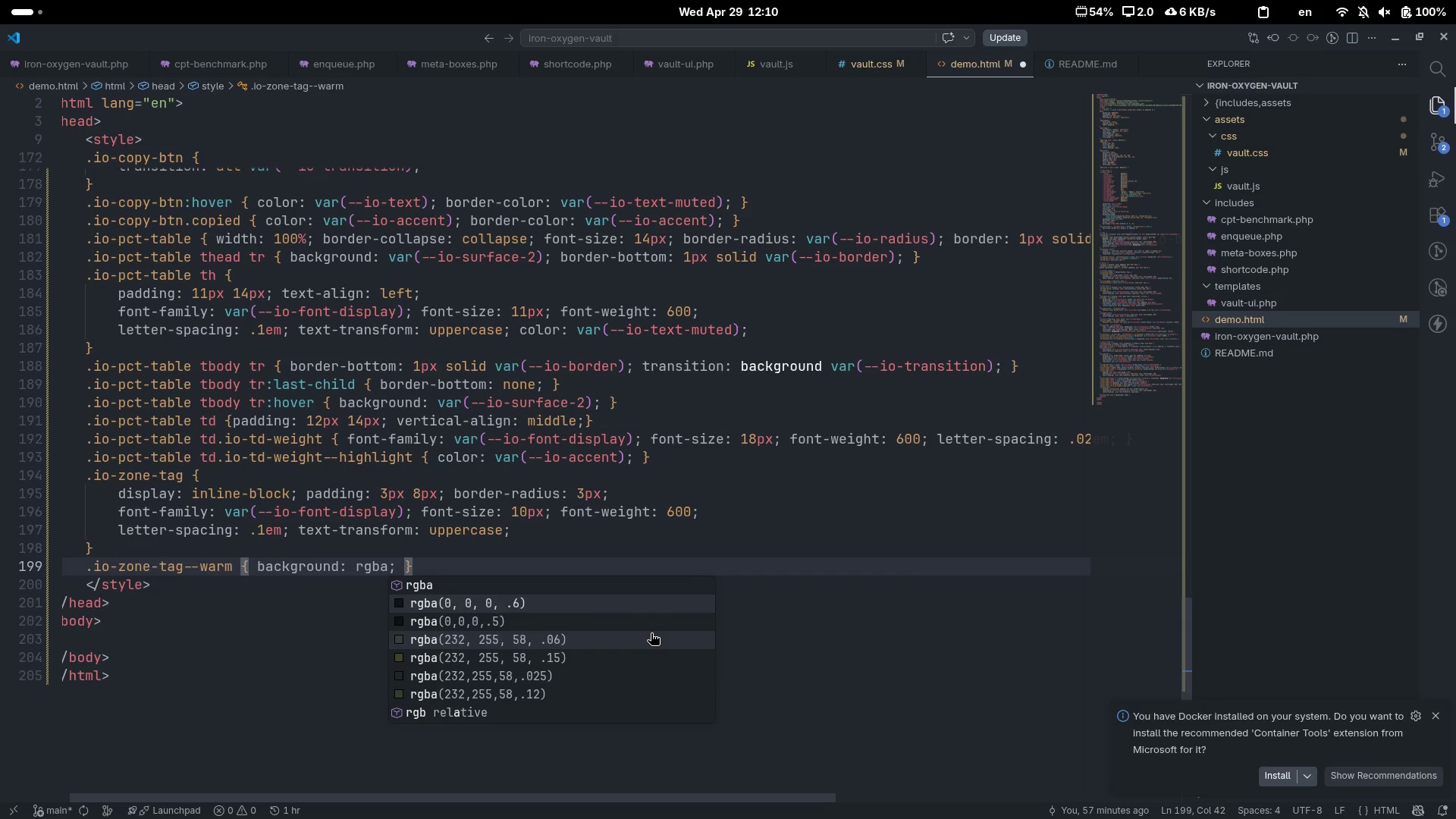 
key(ArrowUp)
 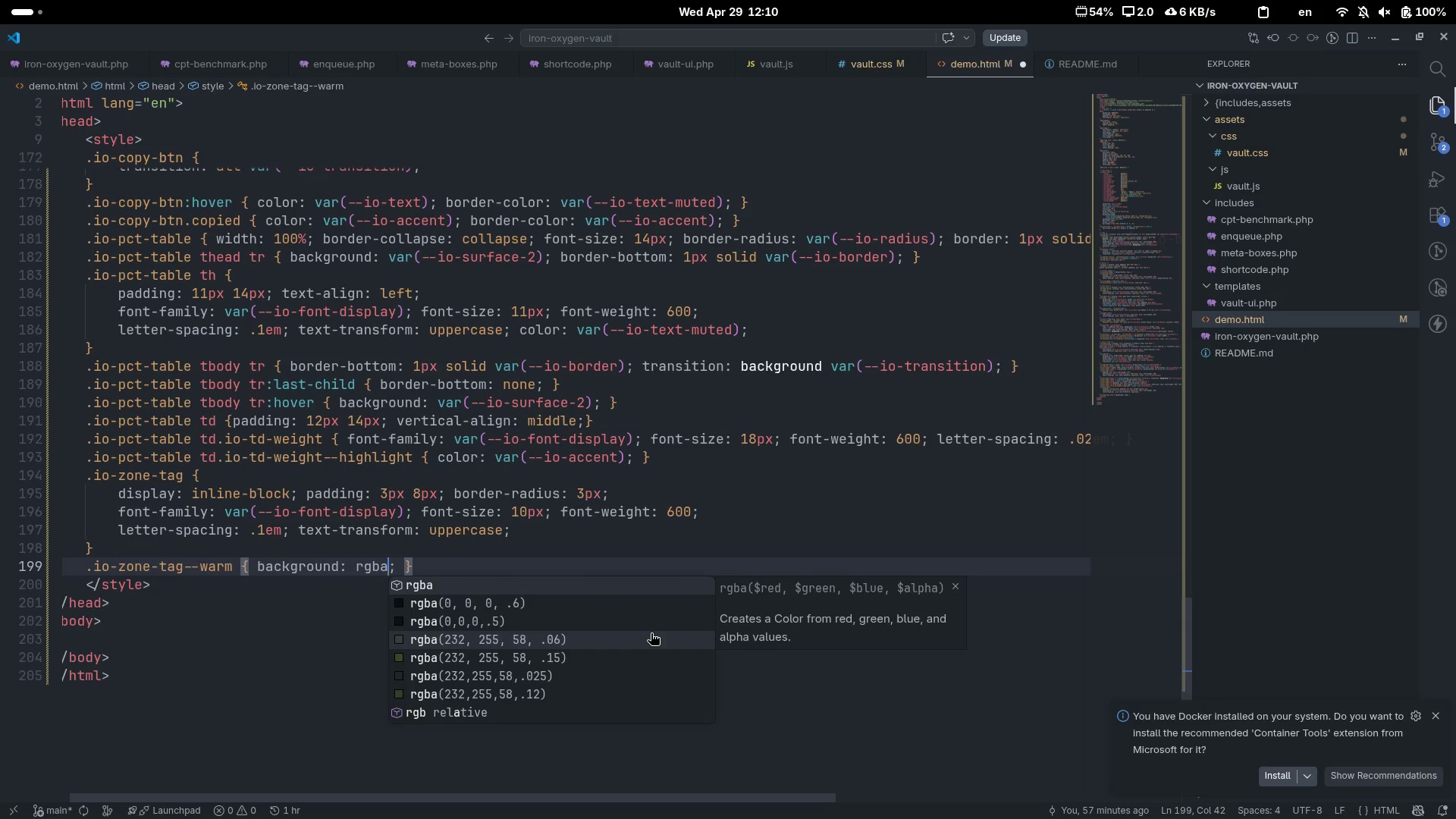 
key(Enter)
 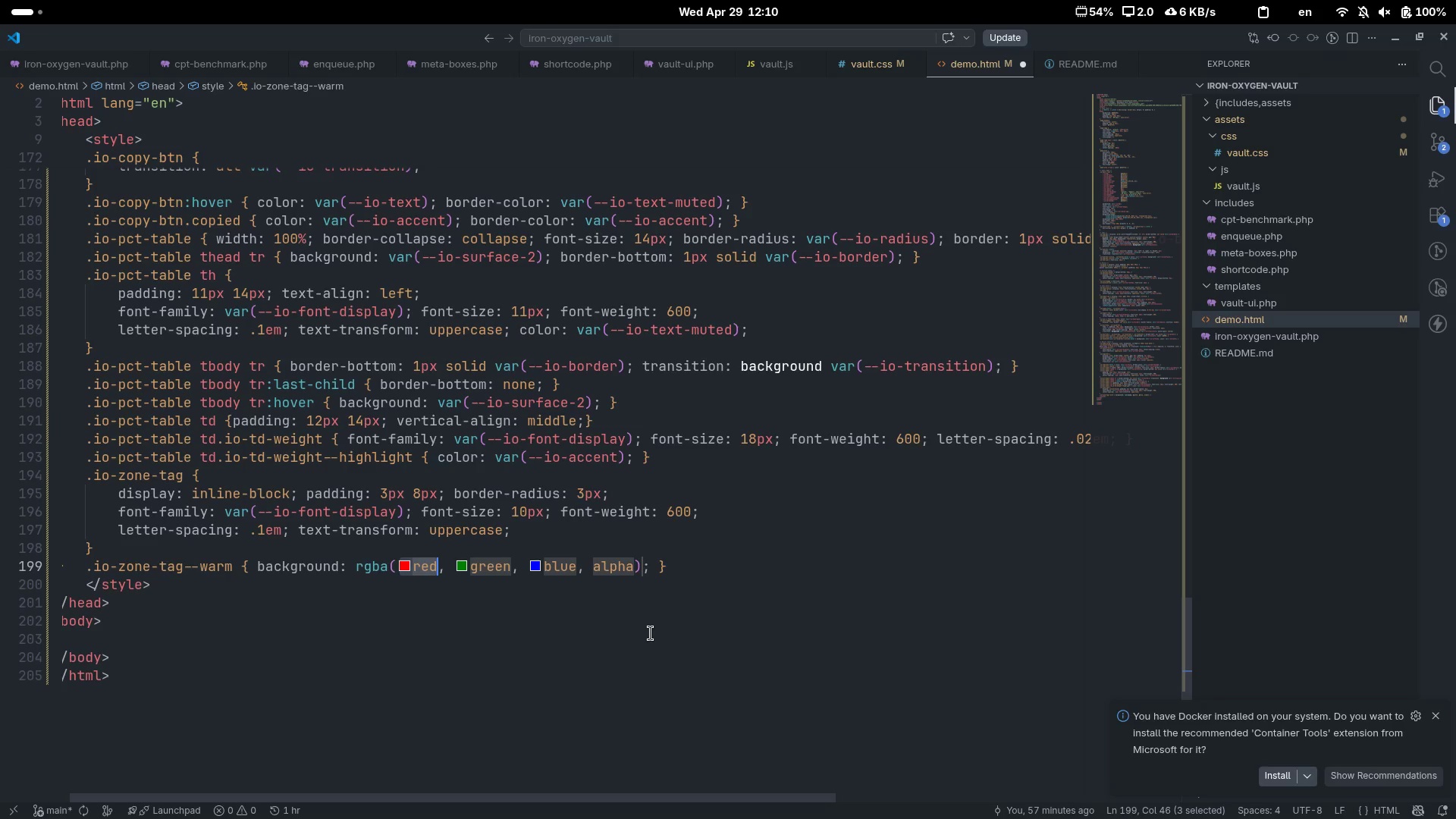 
type(255)
key(Tab)
type(255)
key(Tab)
type(255)
key(Tab)
type(.08)
 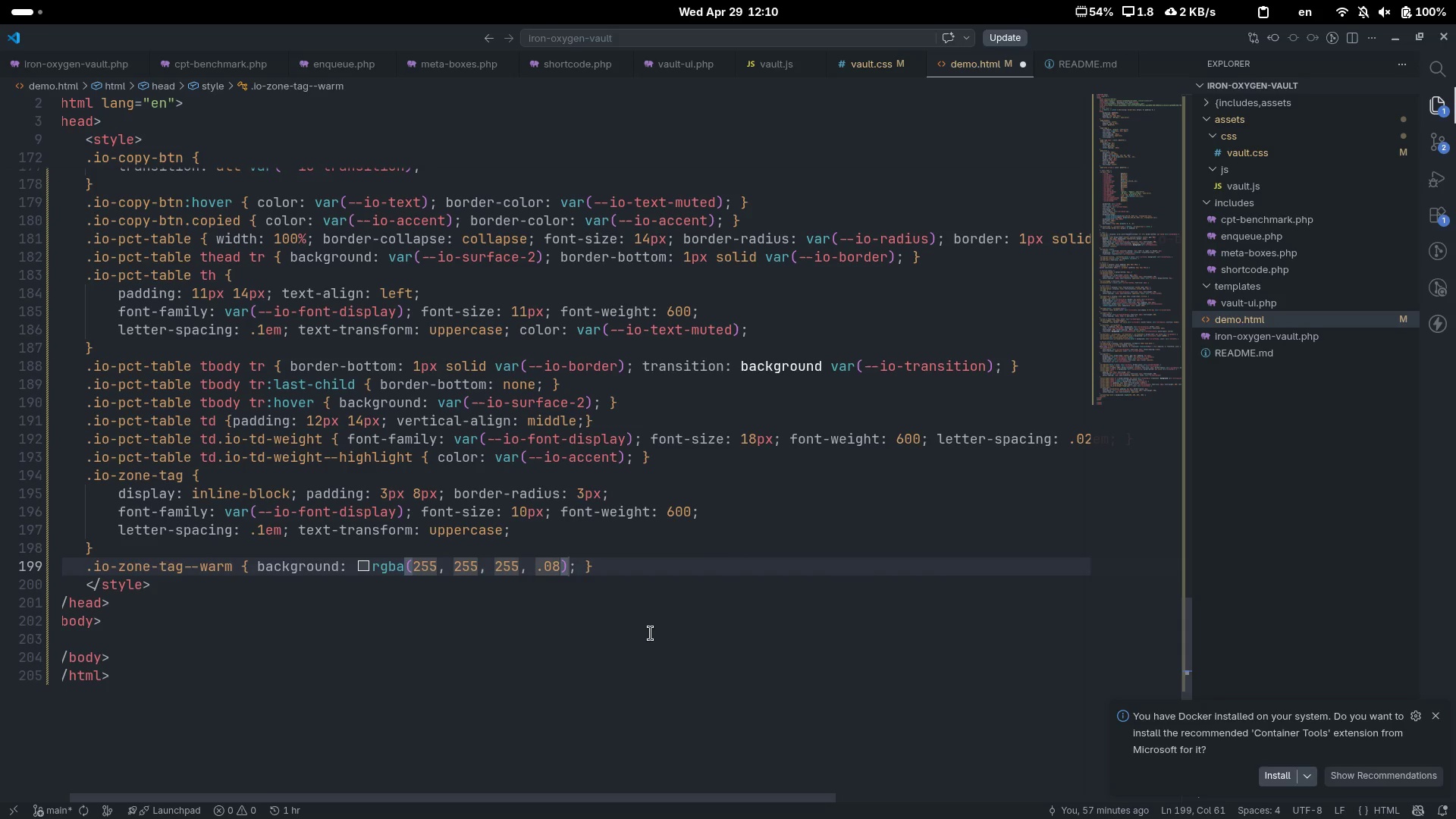 
key(ArrowRight)
 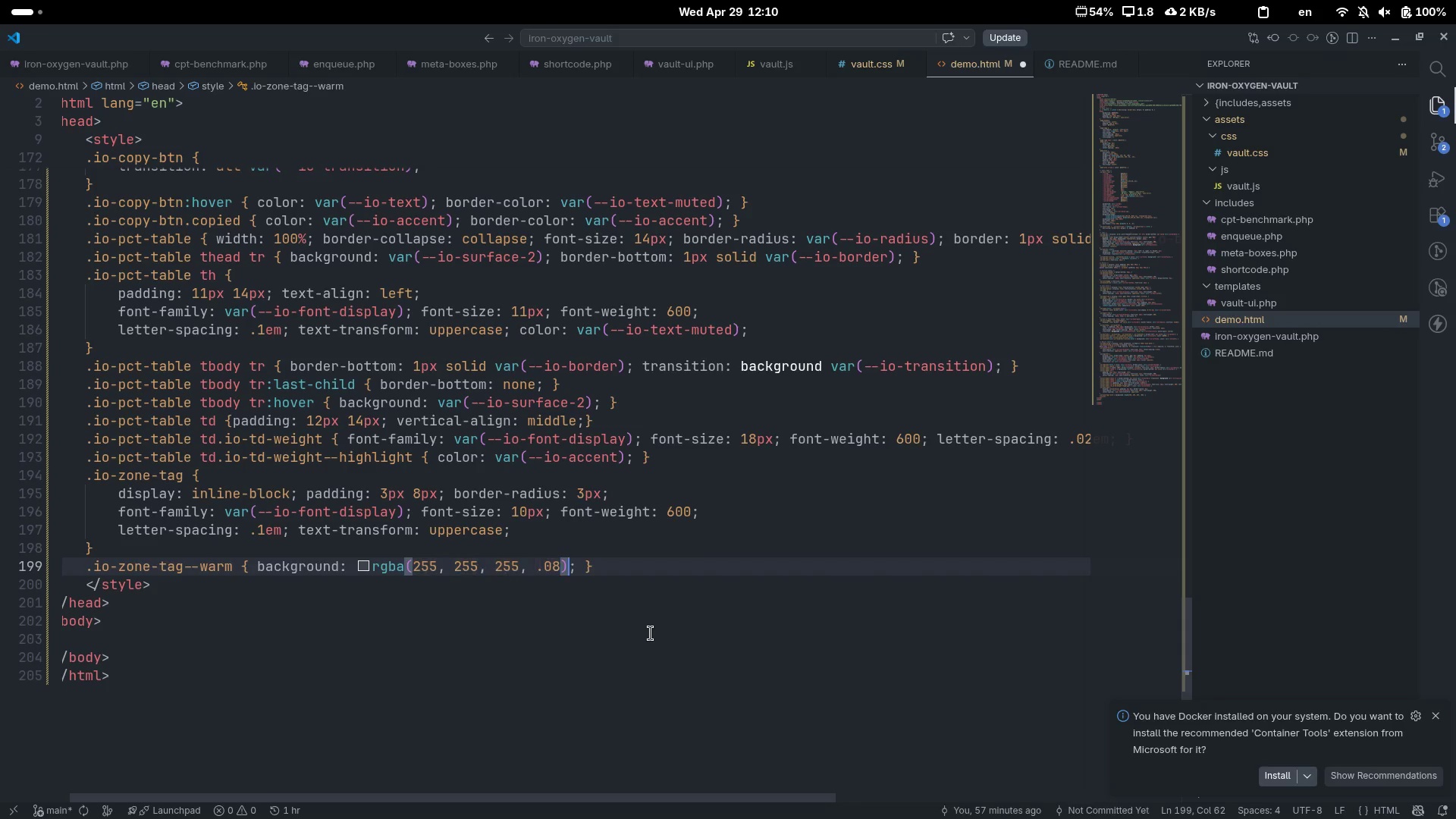 
key(ArrowRight)
 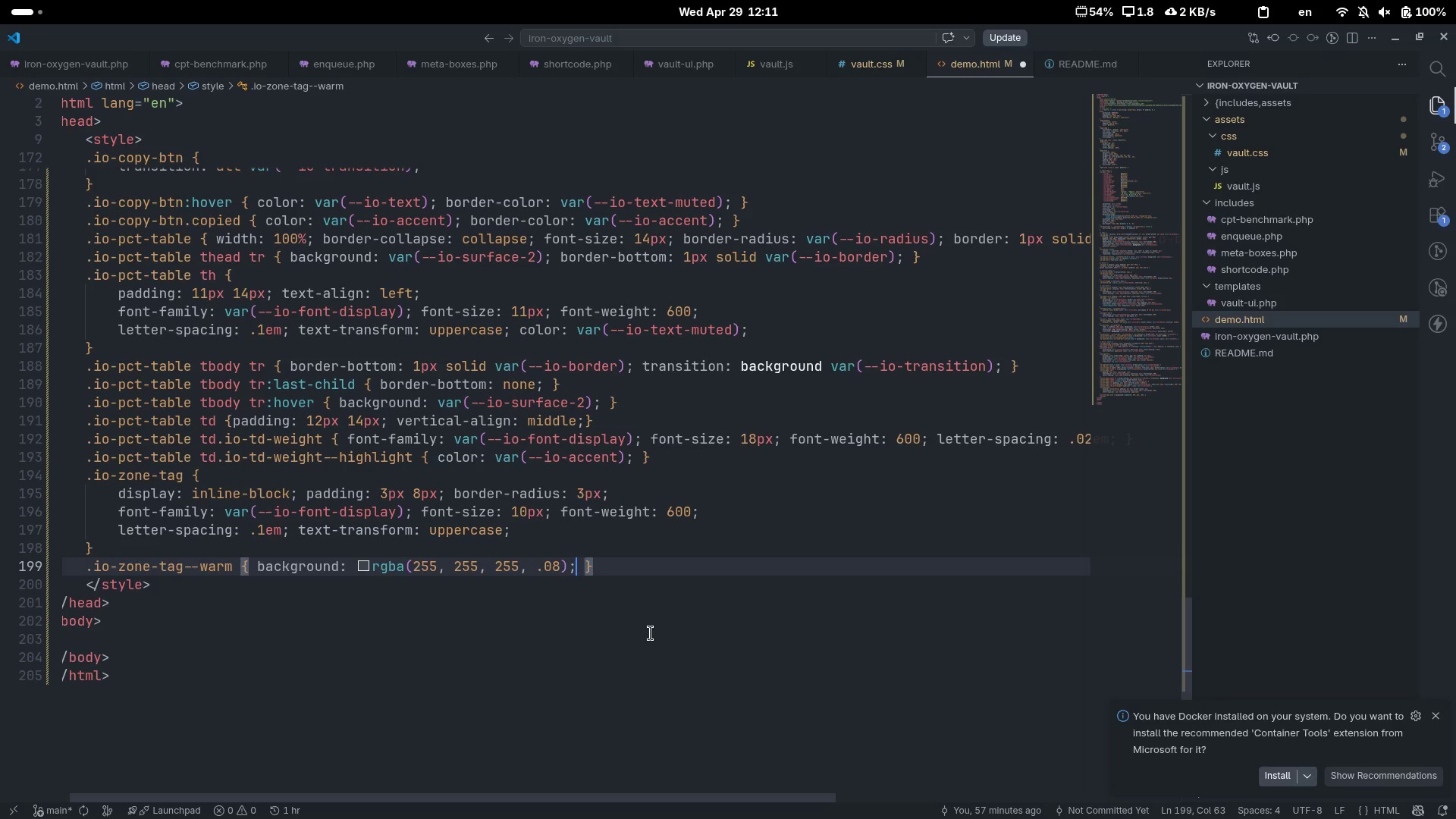 
type( colo)
key(Tab)
type(var()
key(Tab)
type(--io0te)
key(Backspace)
key(Backspace)
key(Backspace)
type(-tex)
 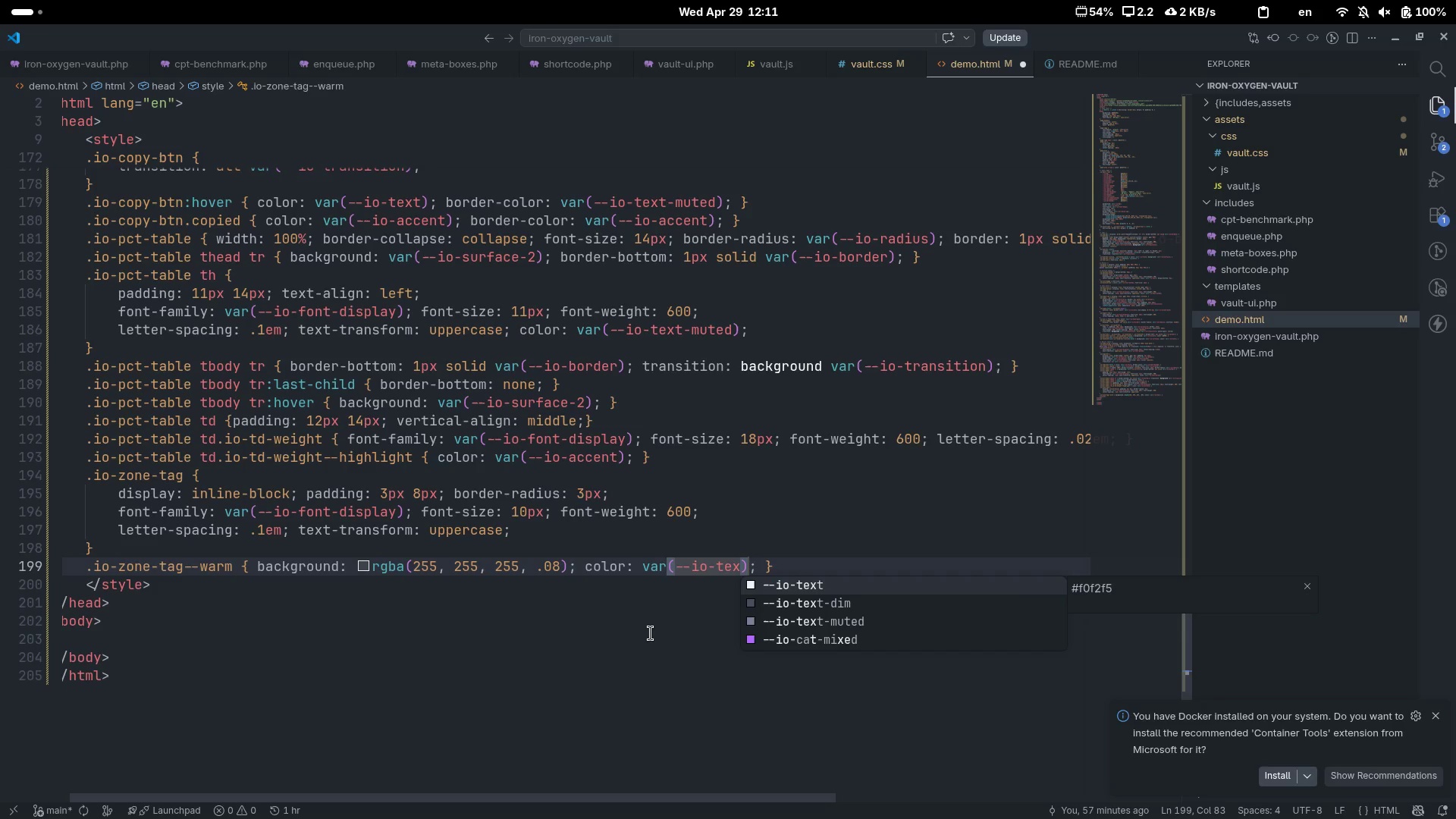 
key(ArrowDown)
 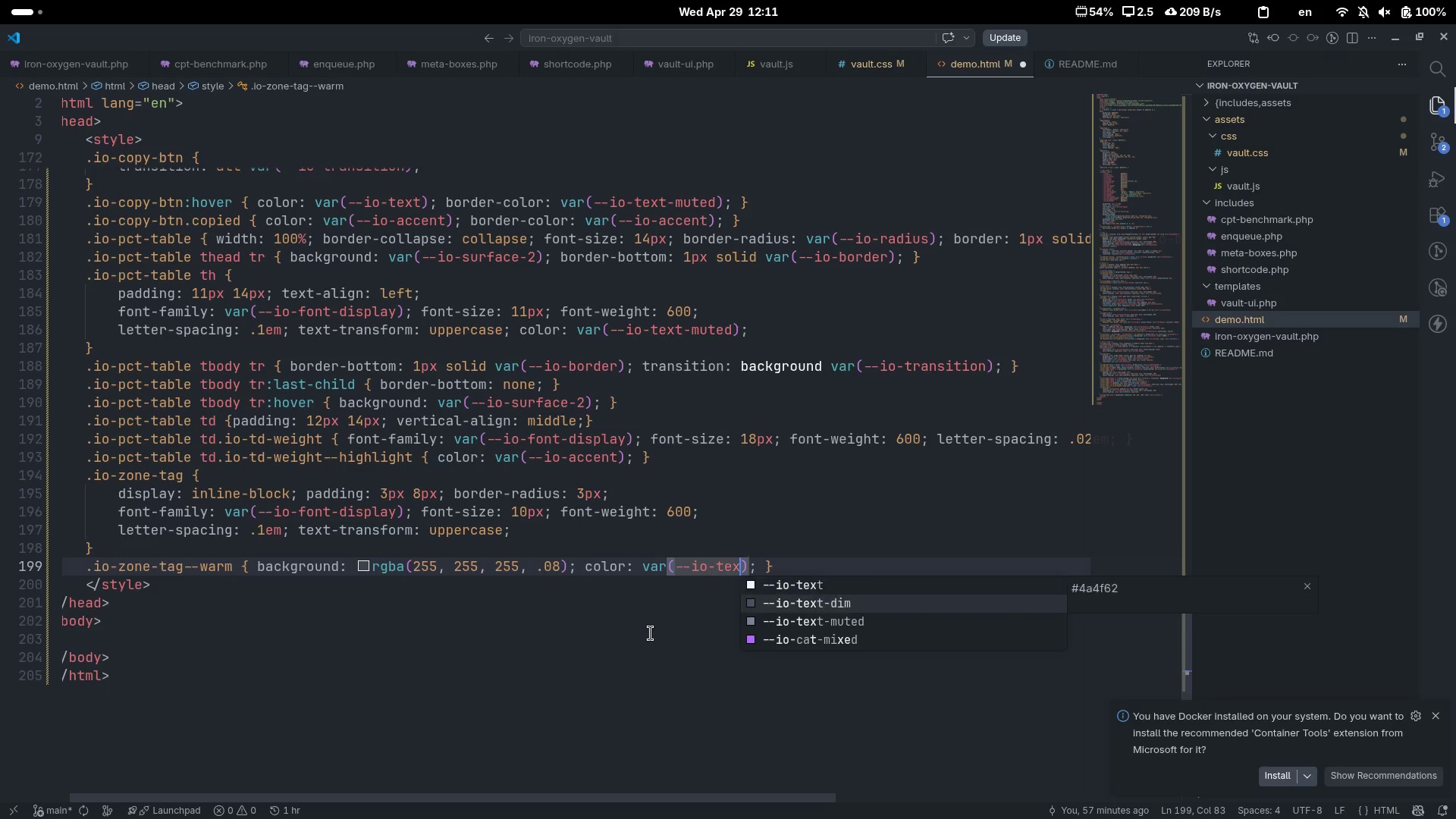 
key(ArrowDown)
 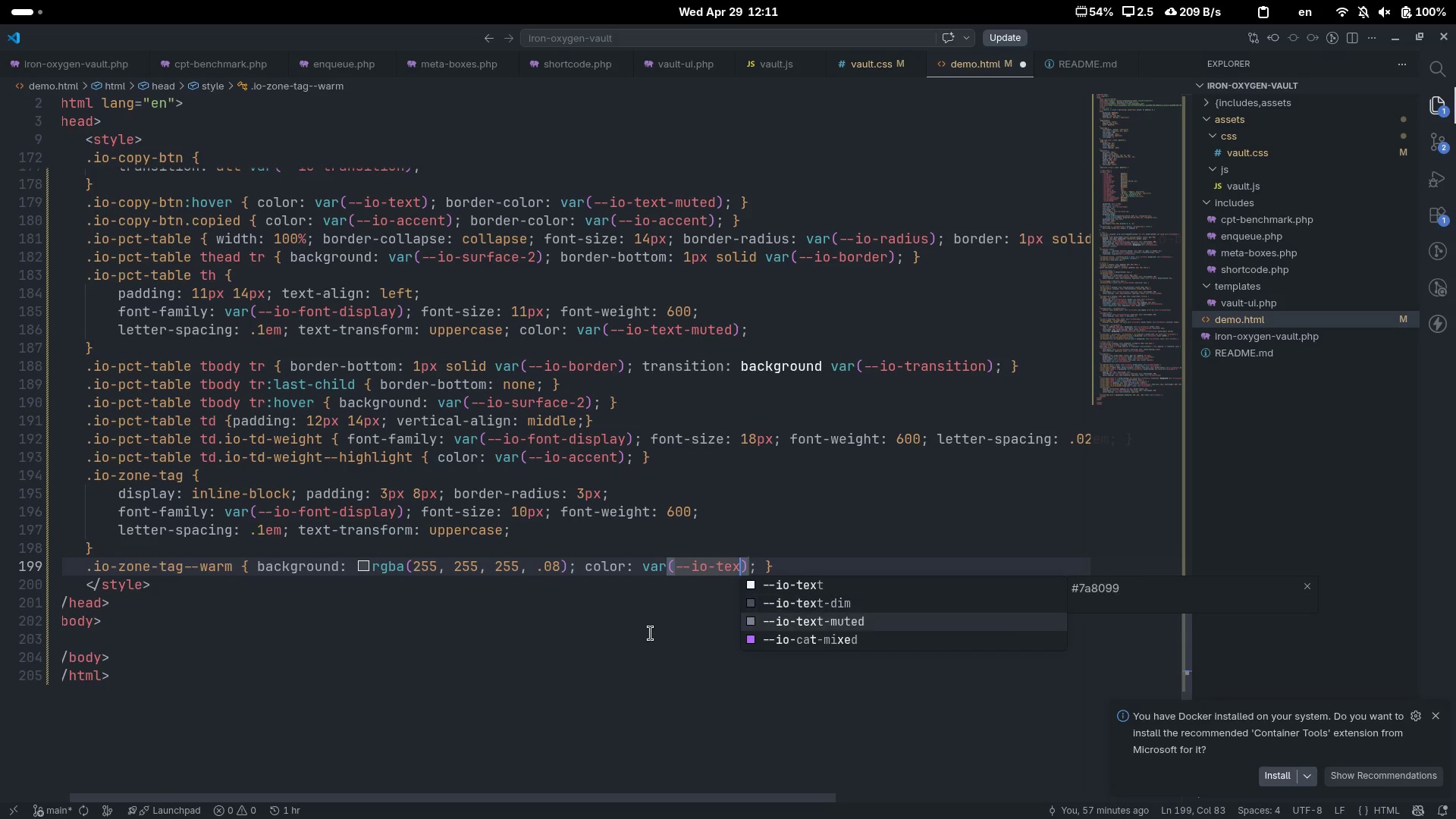 
key(Enter)
 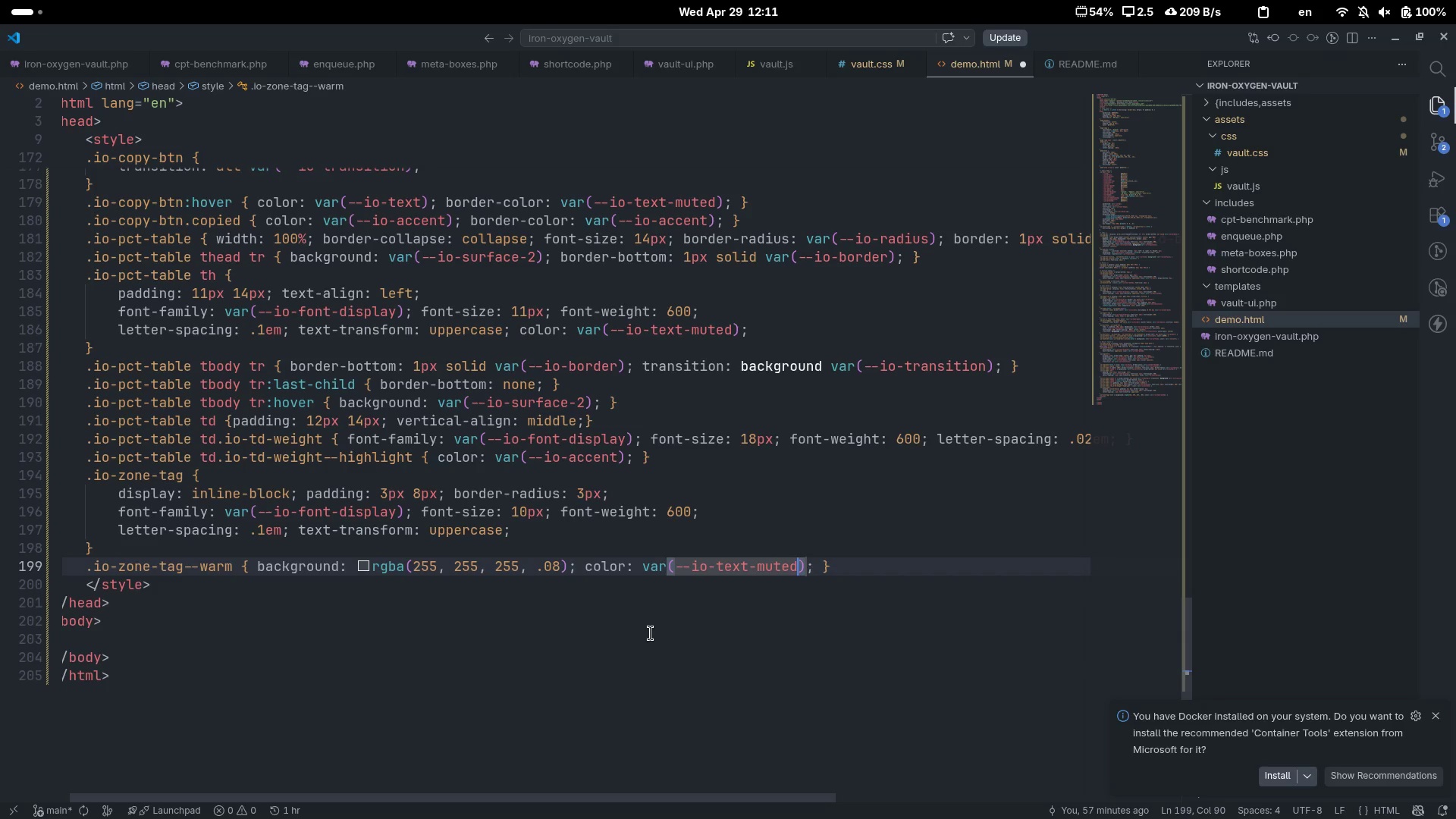 
key(ArrowRight)
 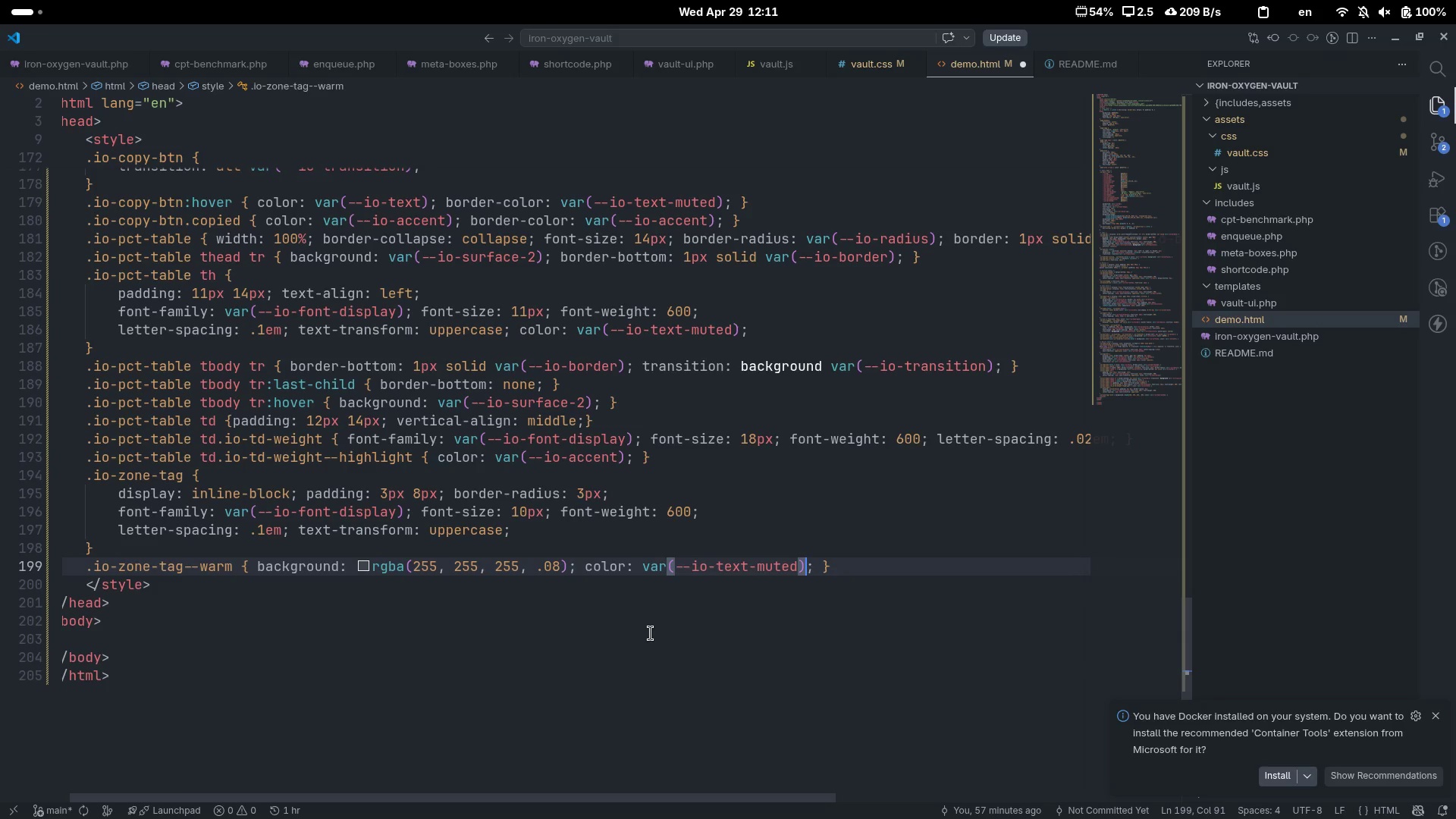 
key(ArrowRight)
 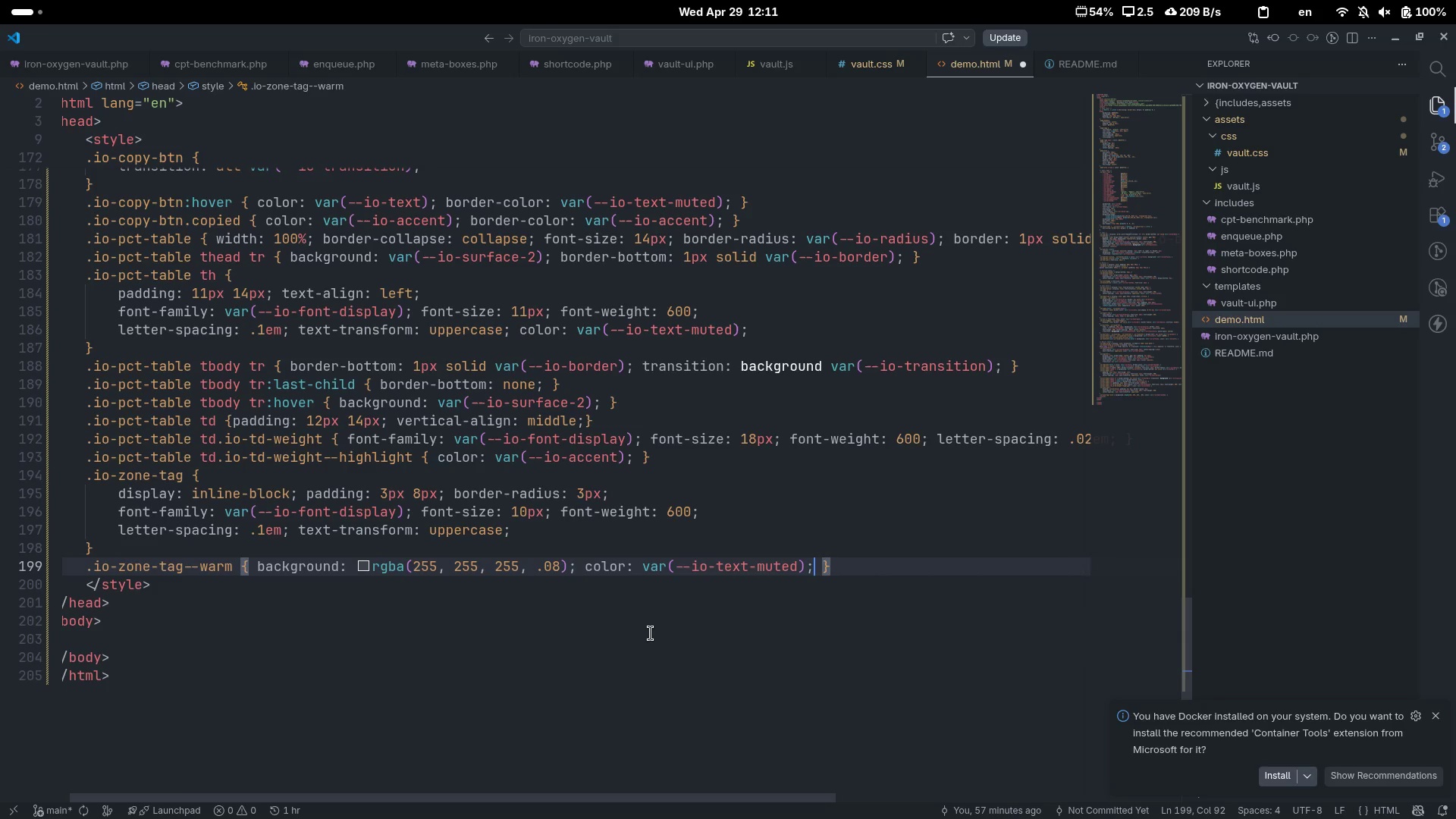 
key(ArrowRight)
 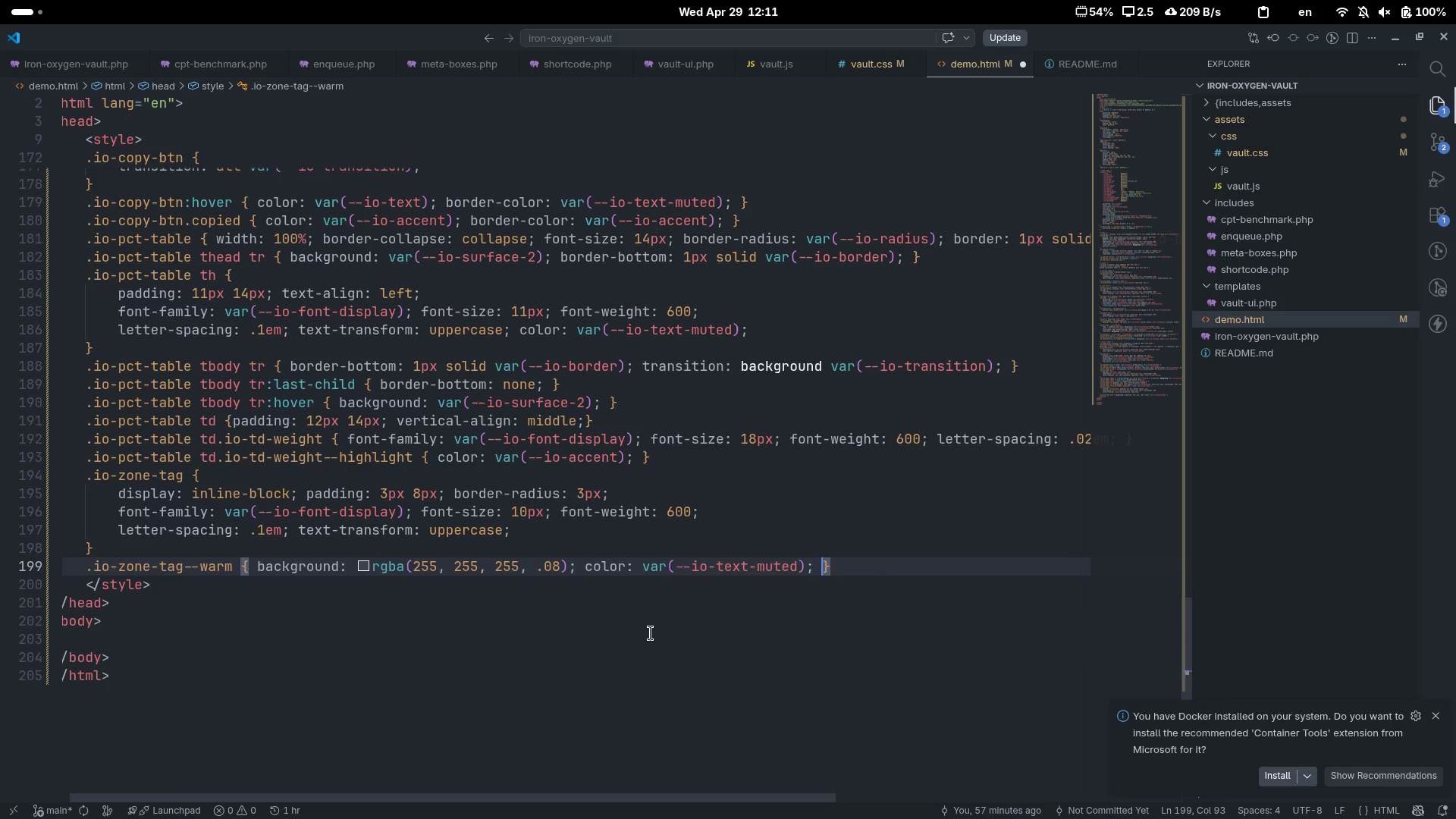 
key(ArrowRight)
 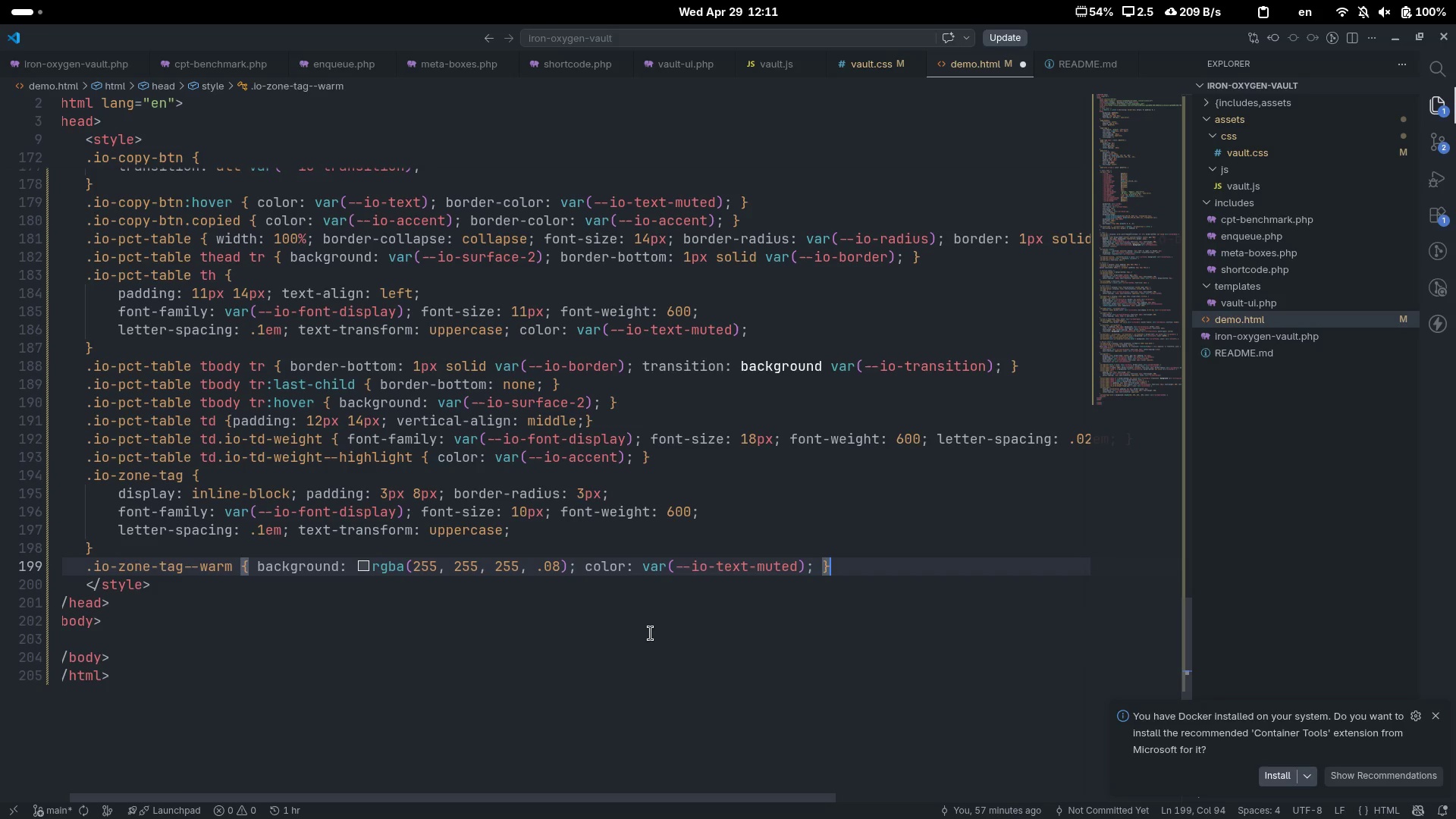 
key(Enter)
 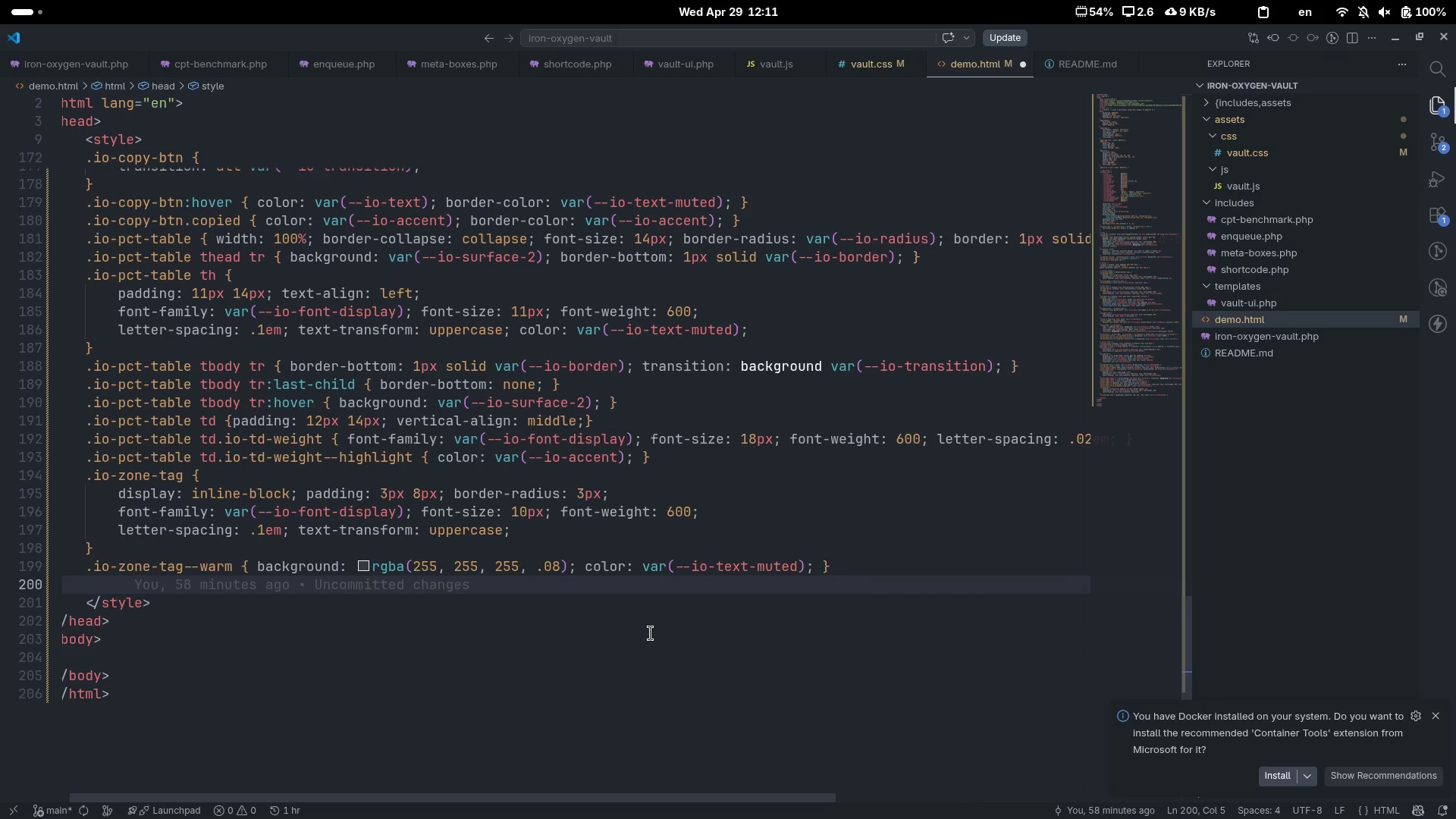 
type(.io-zon)
key(Tab)
type(--build { )
 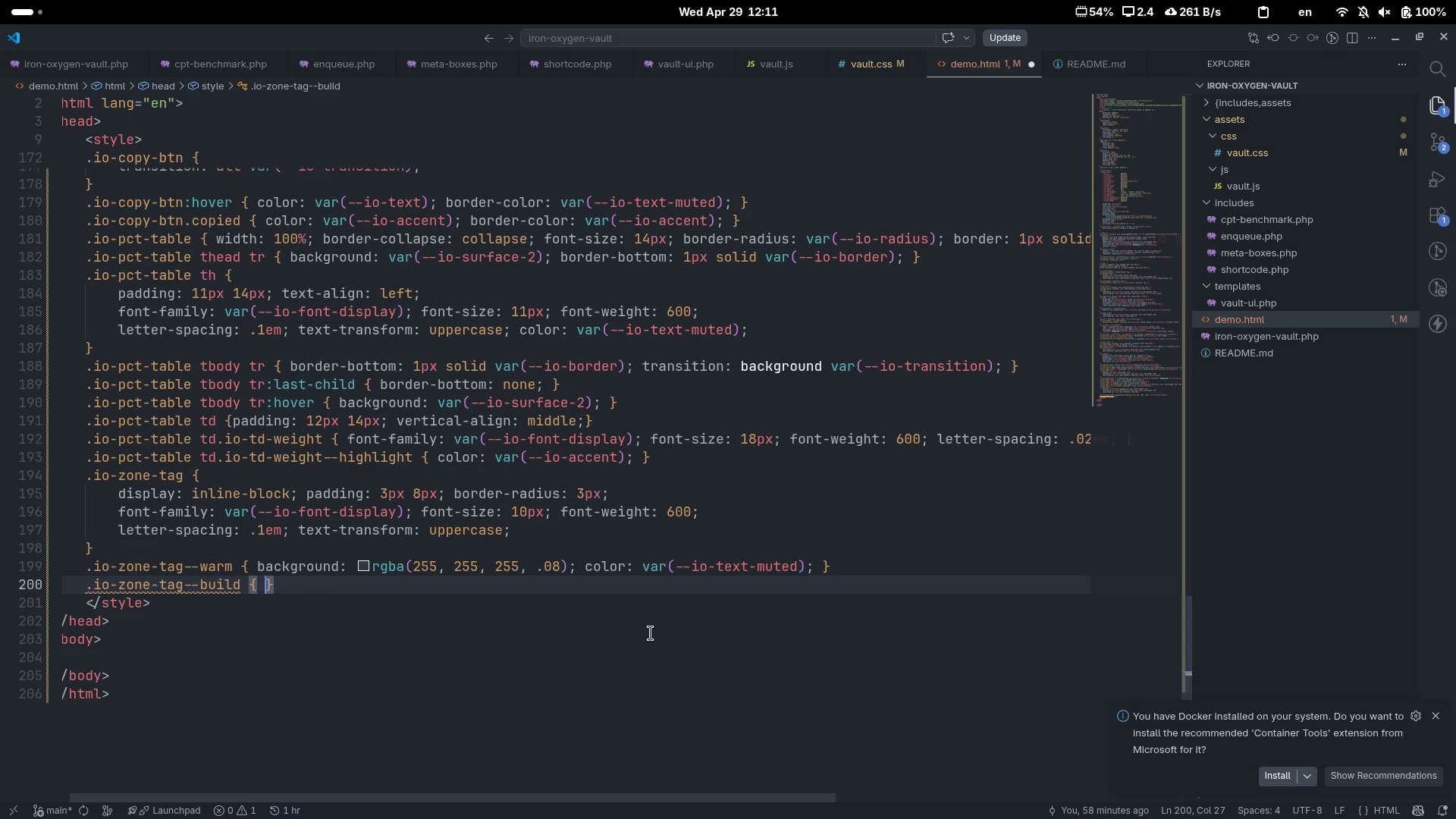 
key(ArrowLeft)
 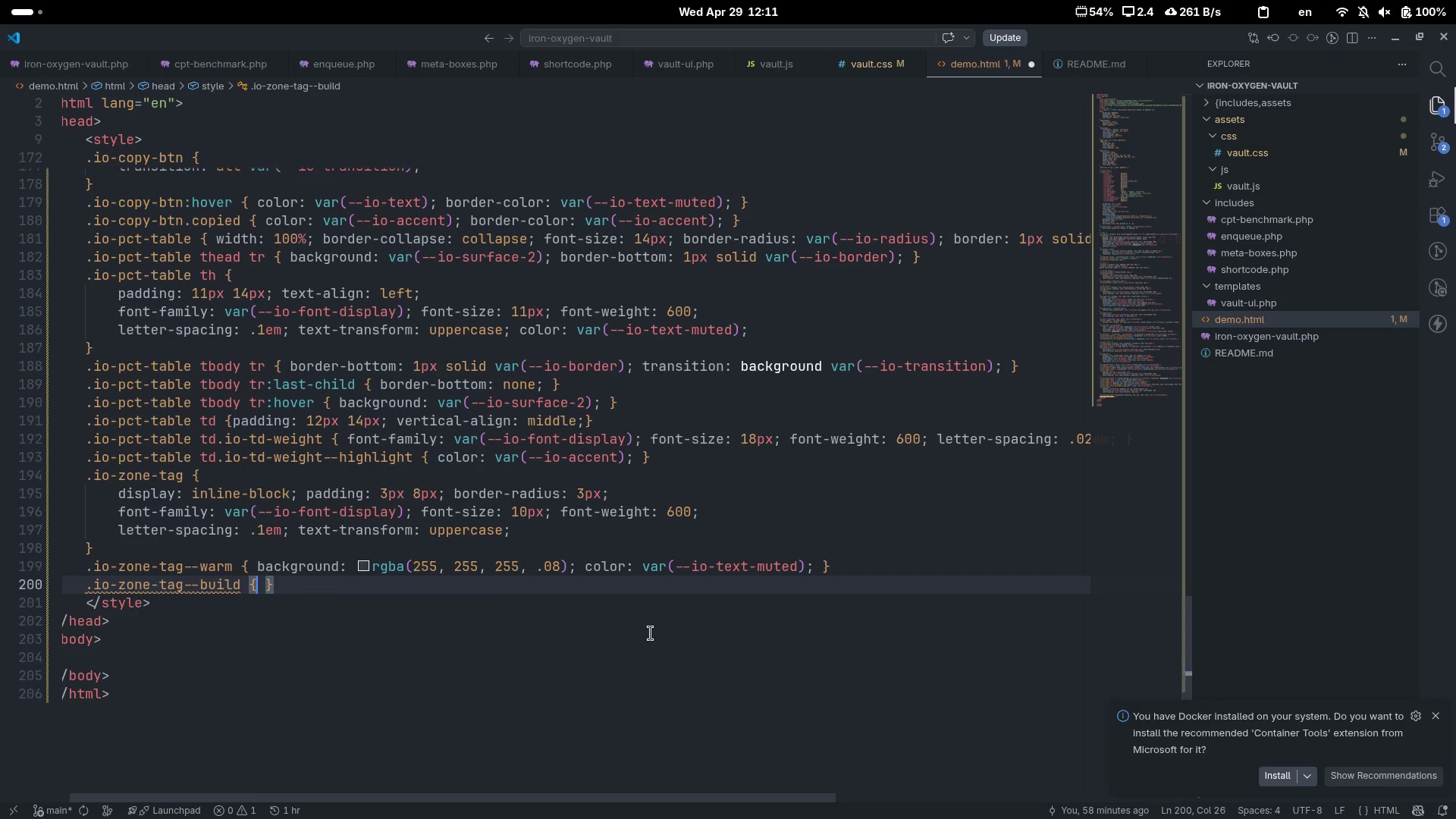 
type( bac)
 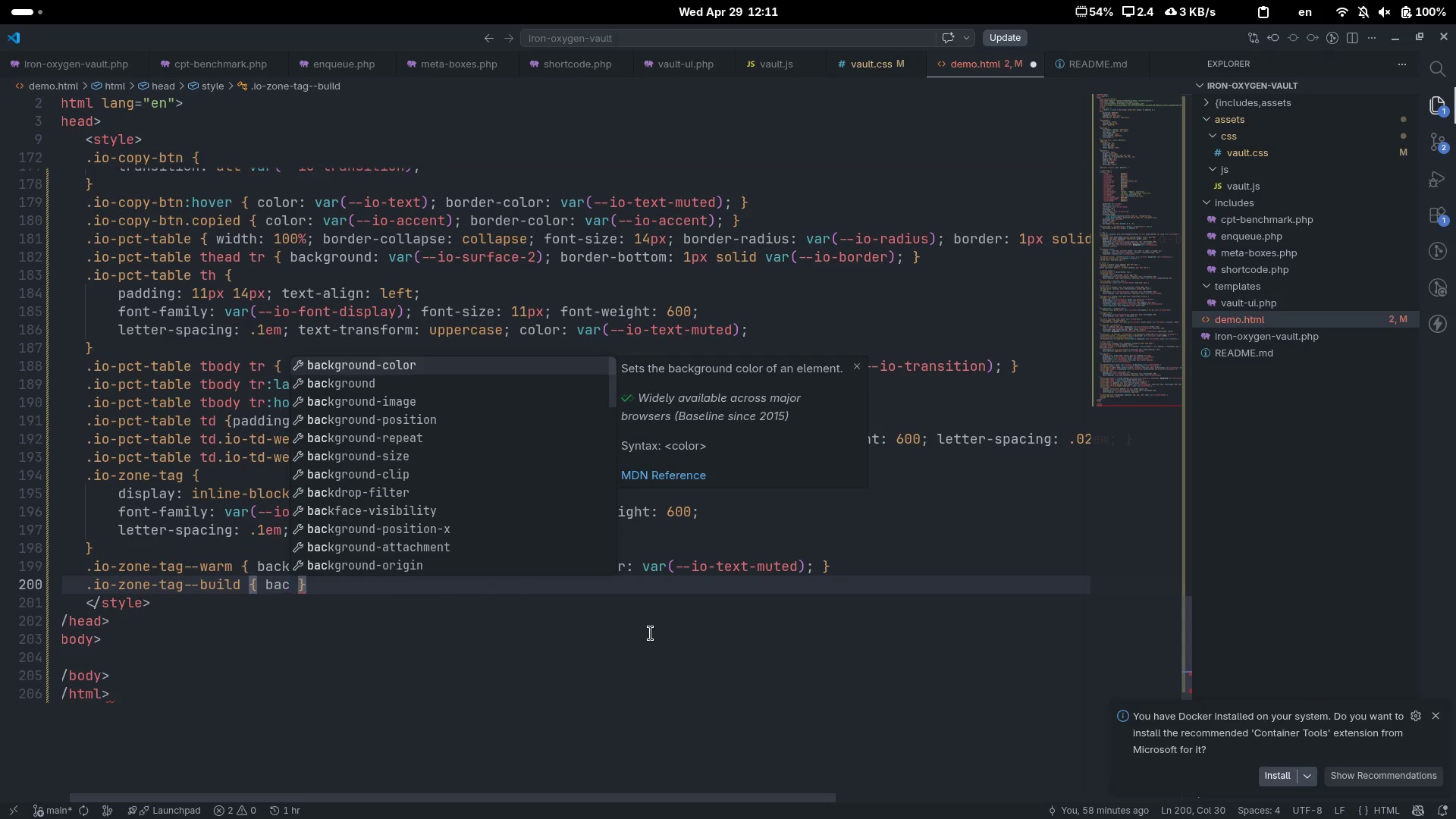 
key(ArrowDown)
 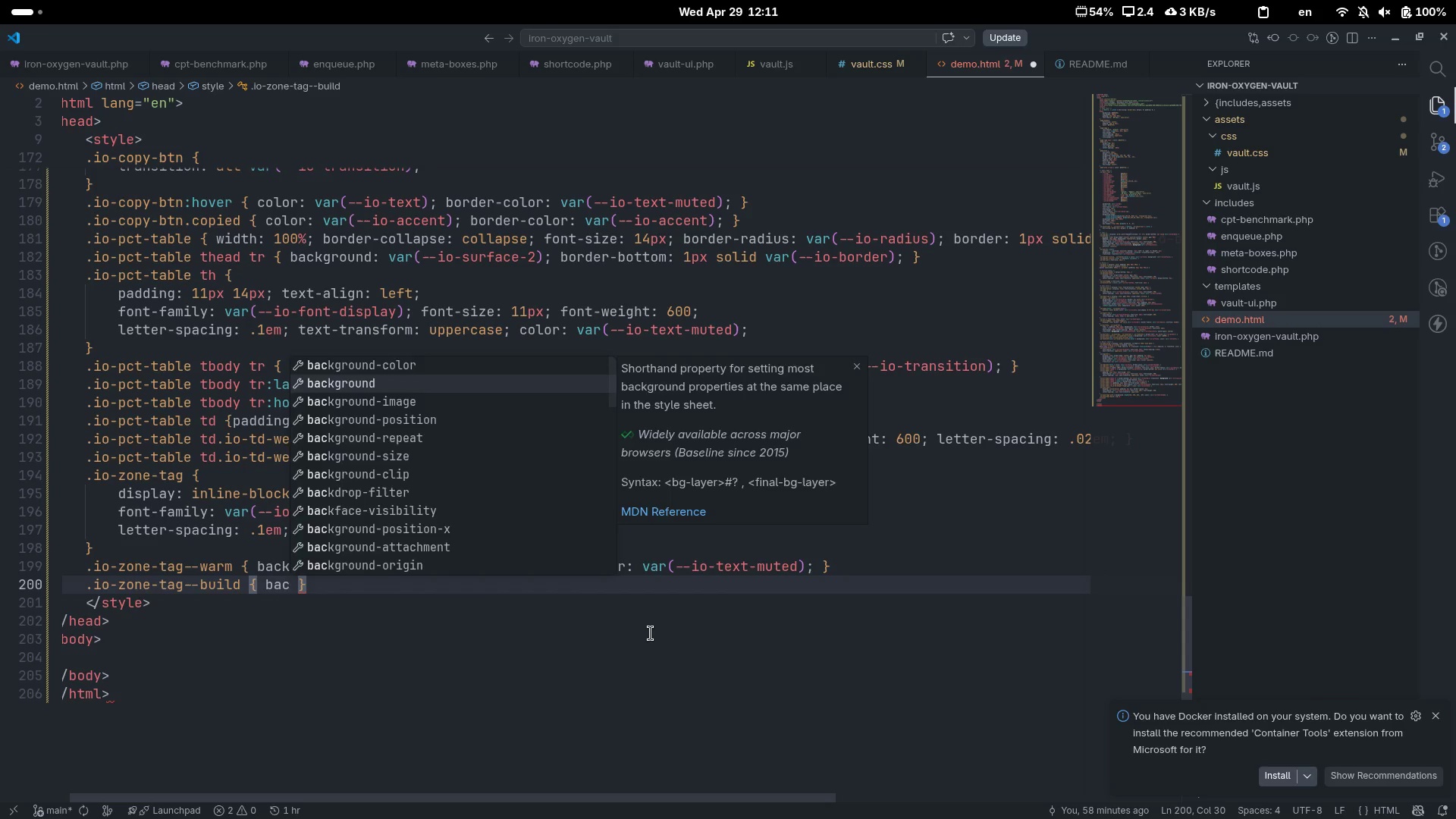 
key(Enter)
 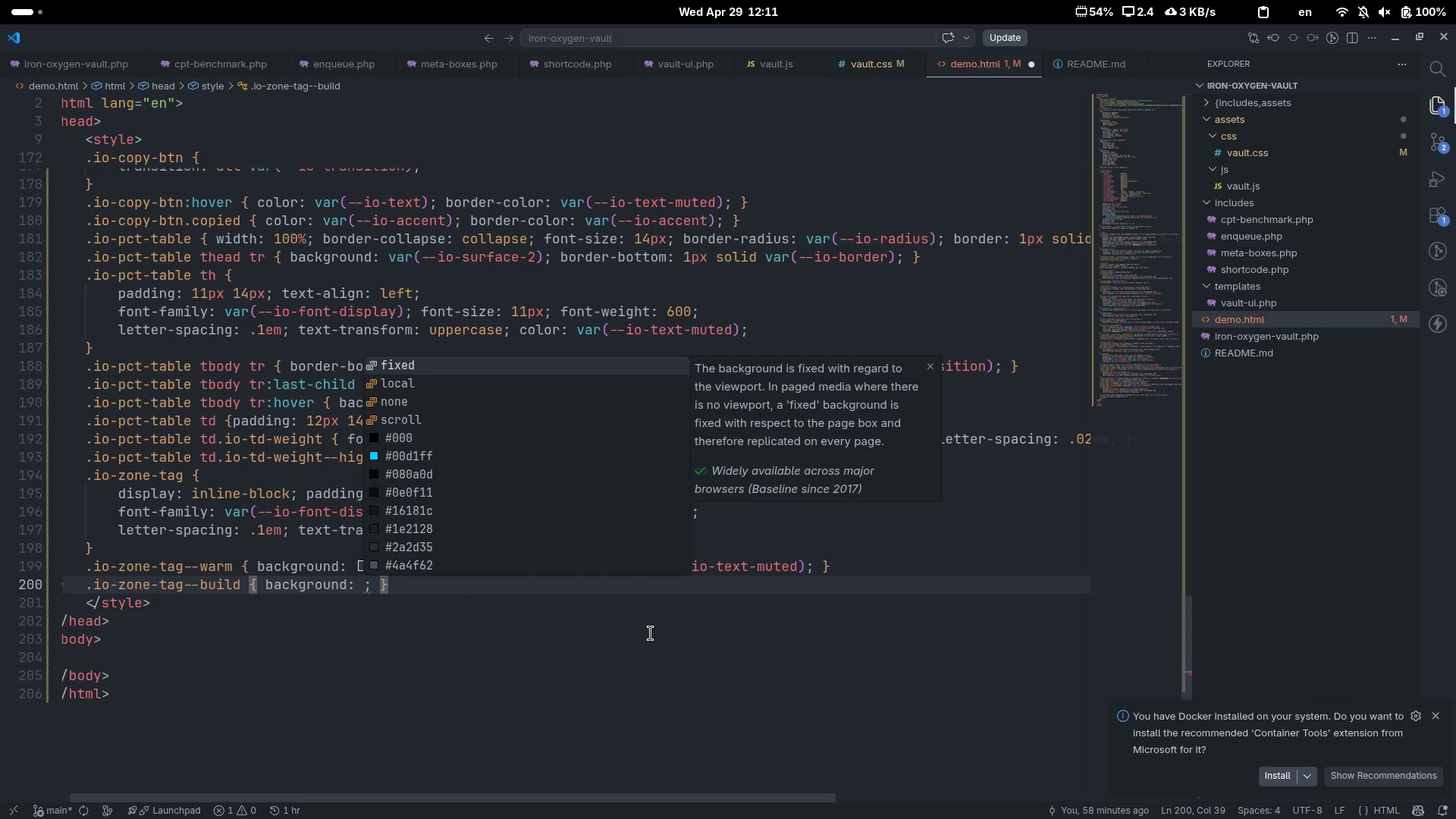 
type(rgba)
 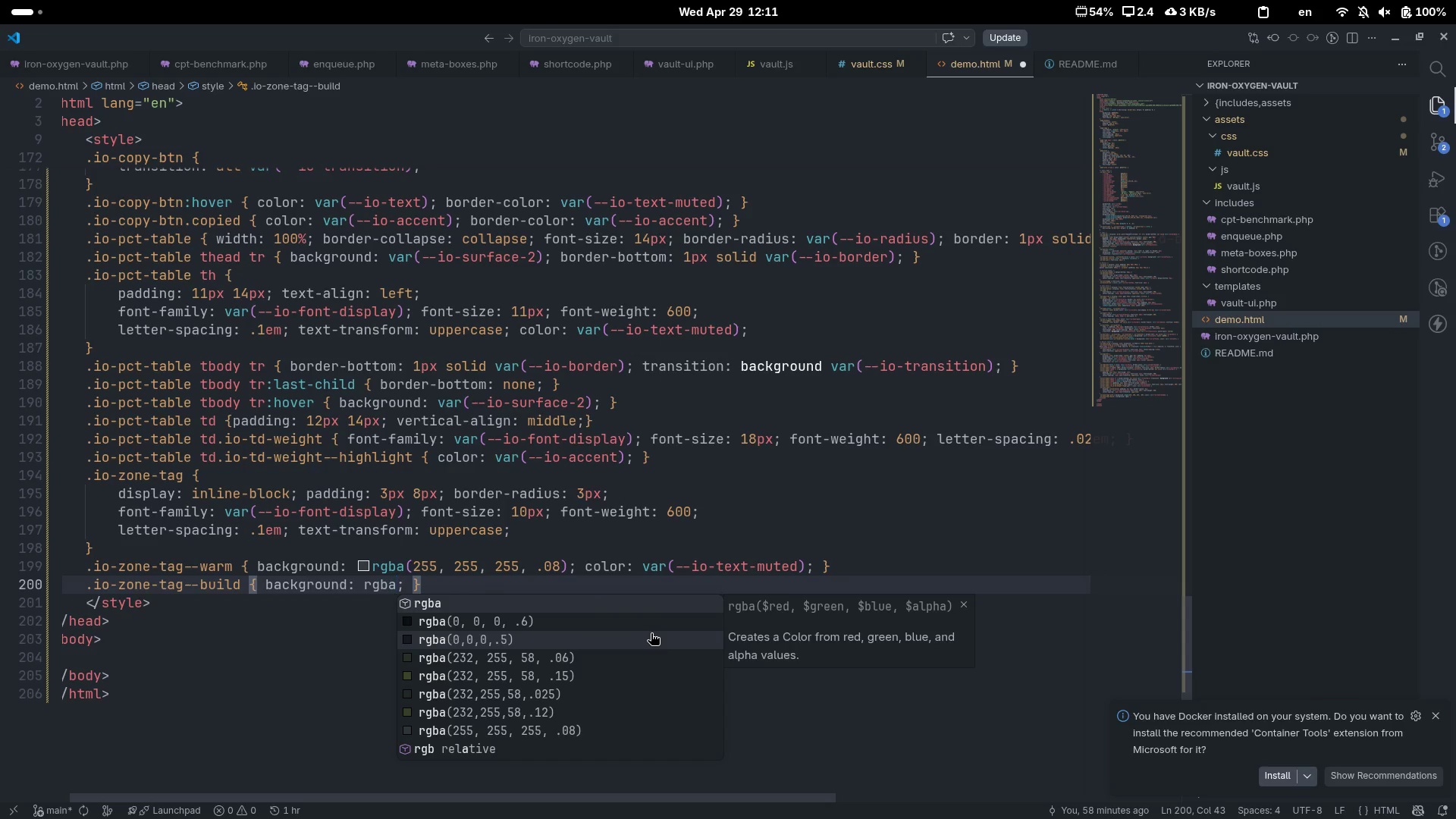 
key(ArrowDown)
 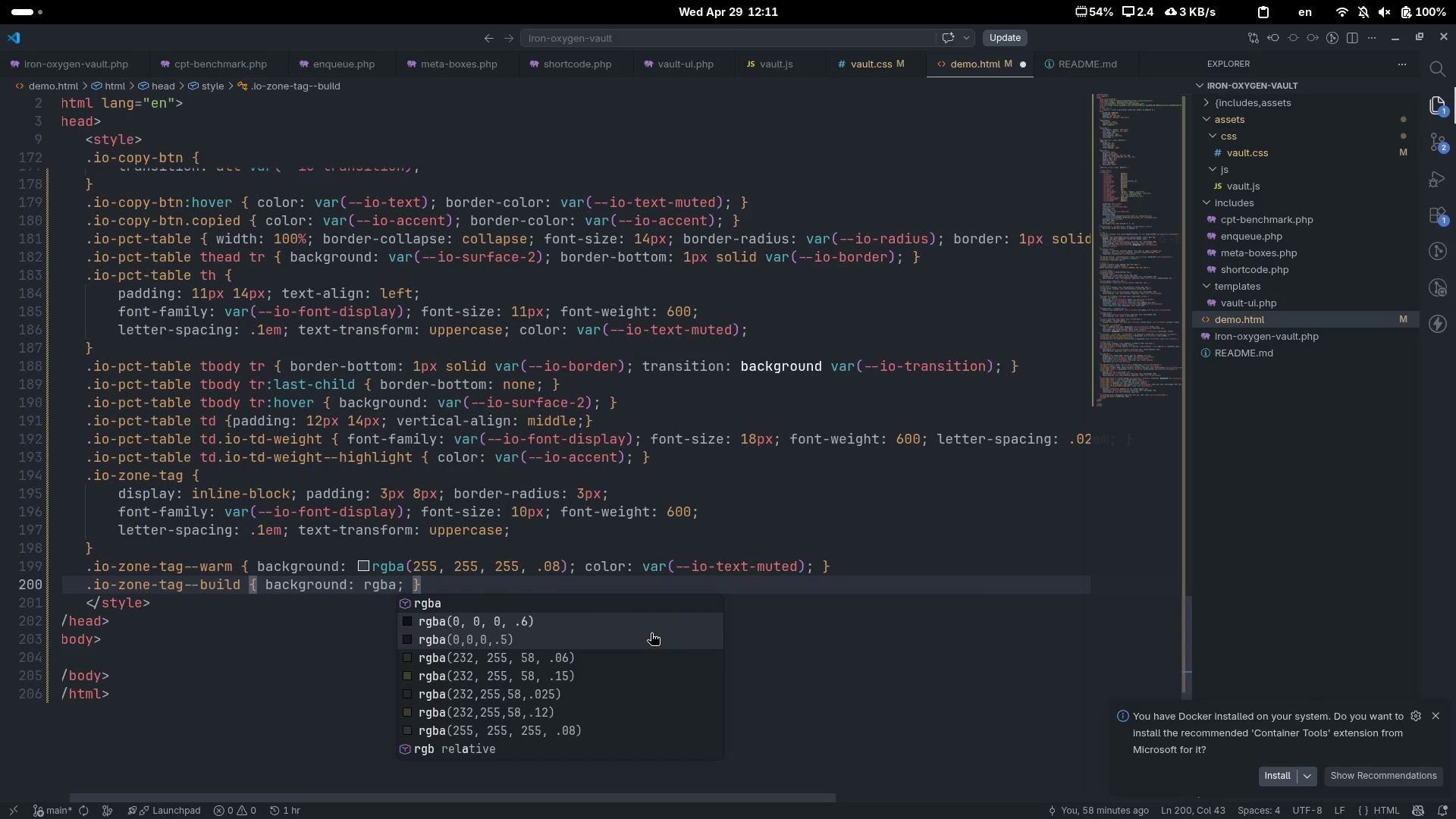 
key(ArrowUp)
 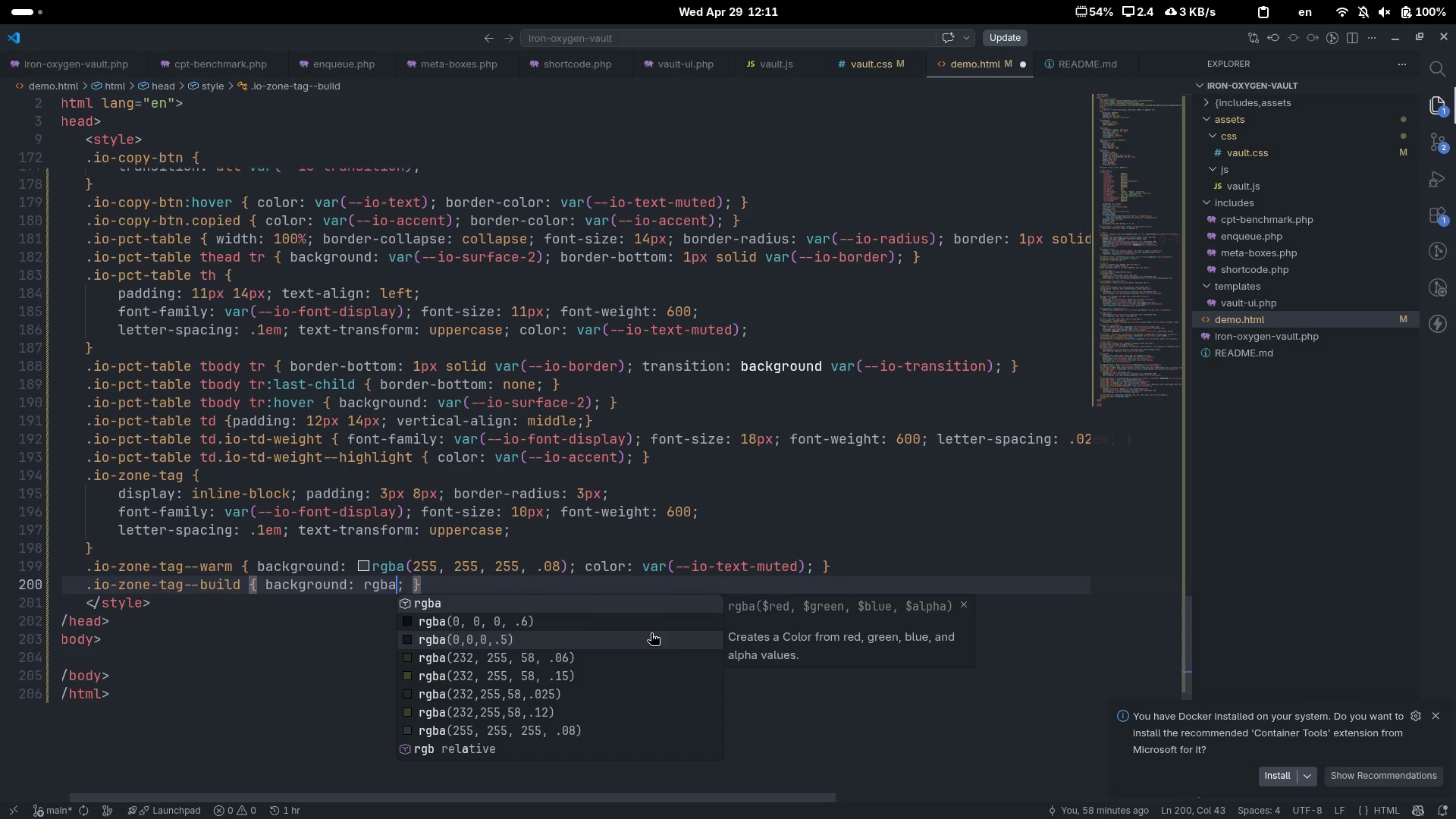 
key(Enter)
 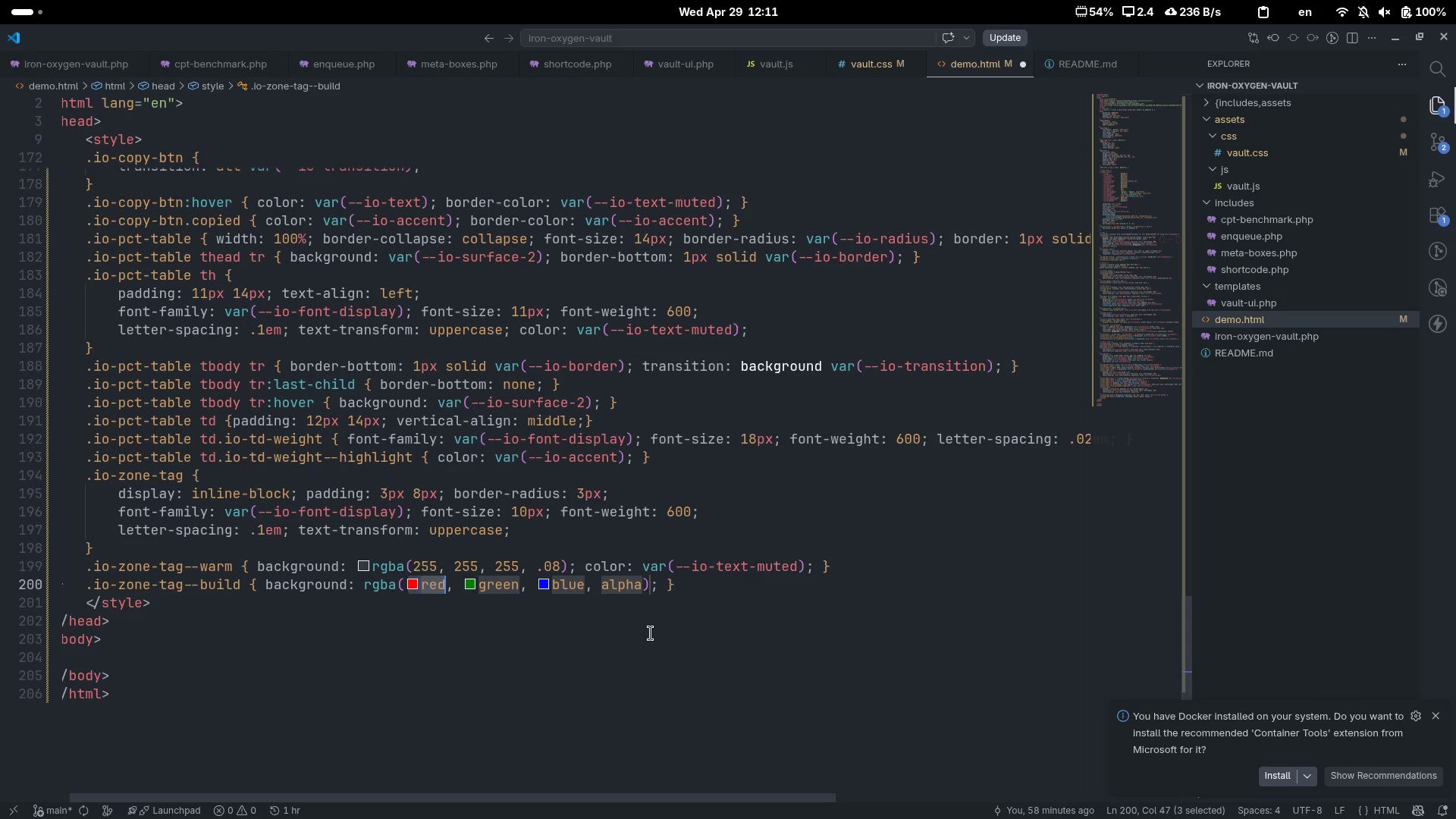 
type(0,)
key(Backspace)
key(Tab)
type(209)
key(Tab)
type(255)
key(Tab)
type(.12)
key(Escape)
 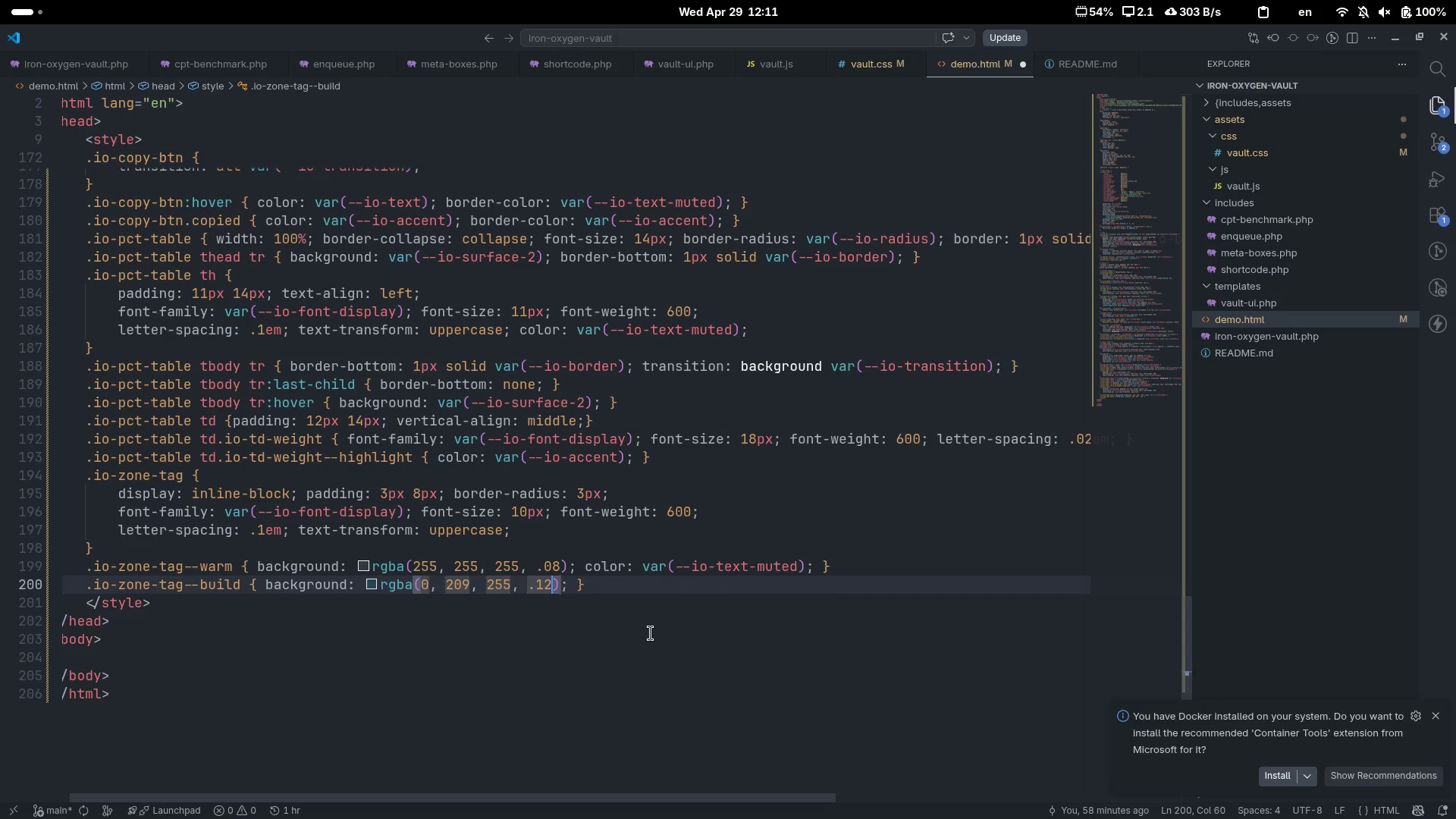 
key(Control+ArrowRight)
 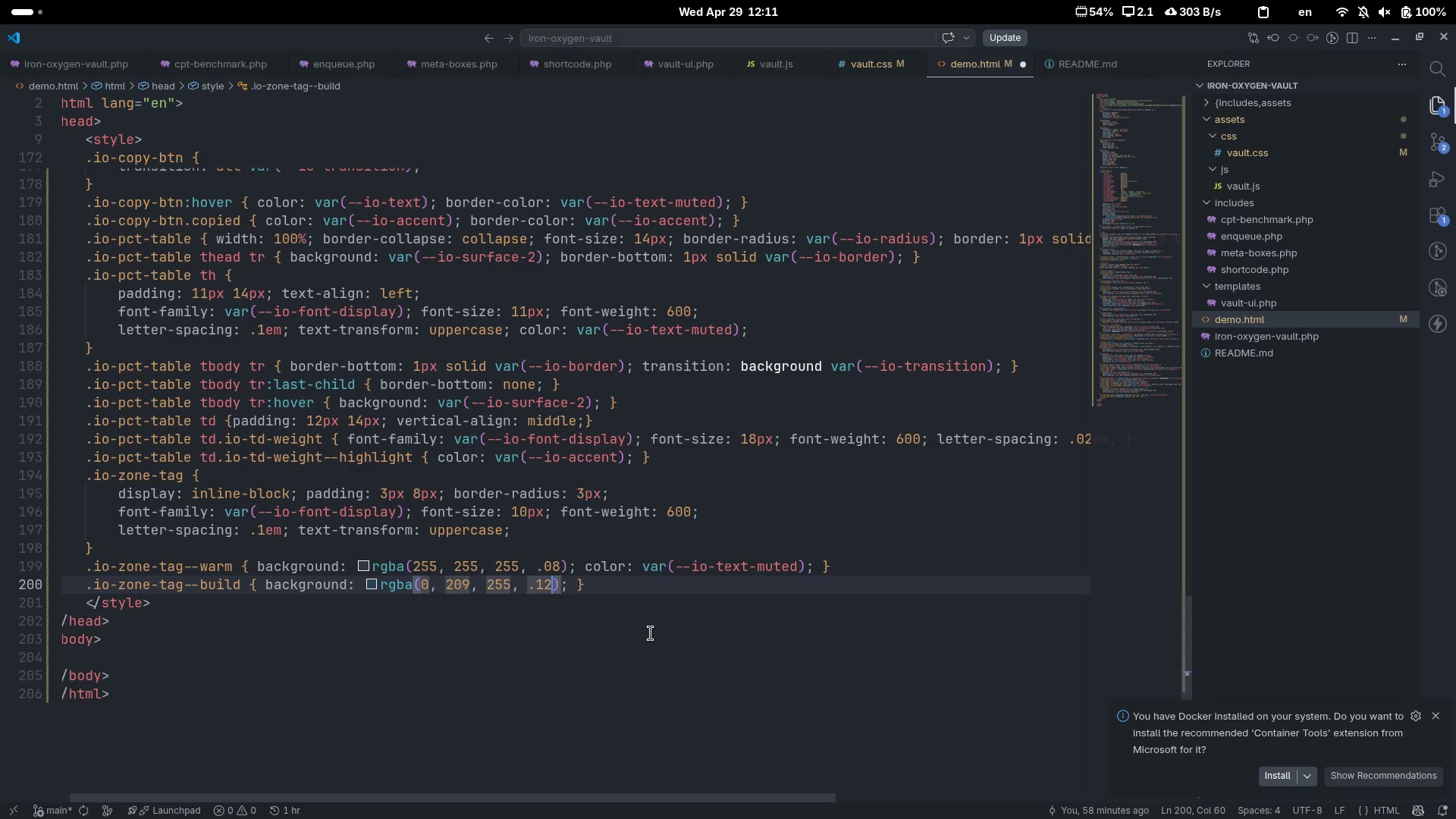 
type( colo)
key(Tab)
type(#00d1ff)
 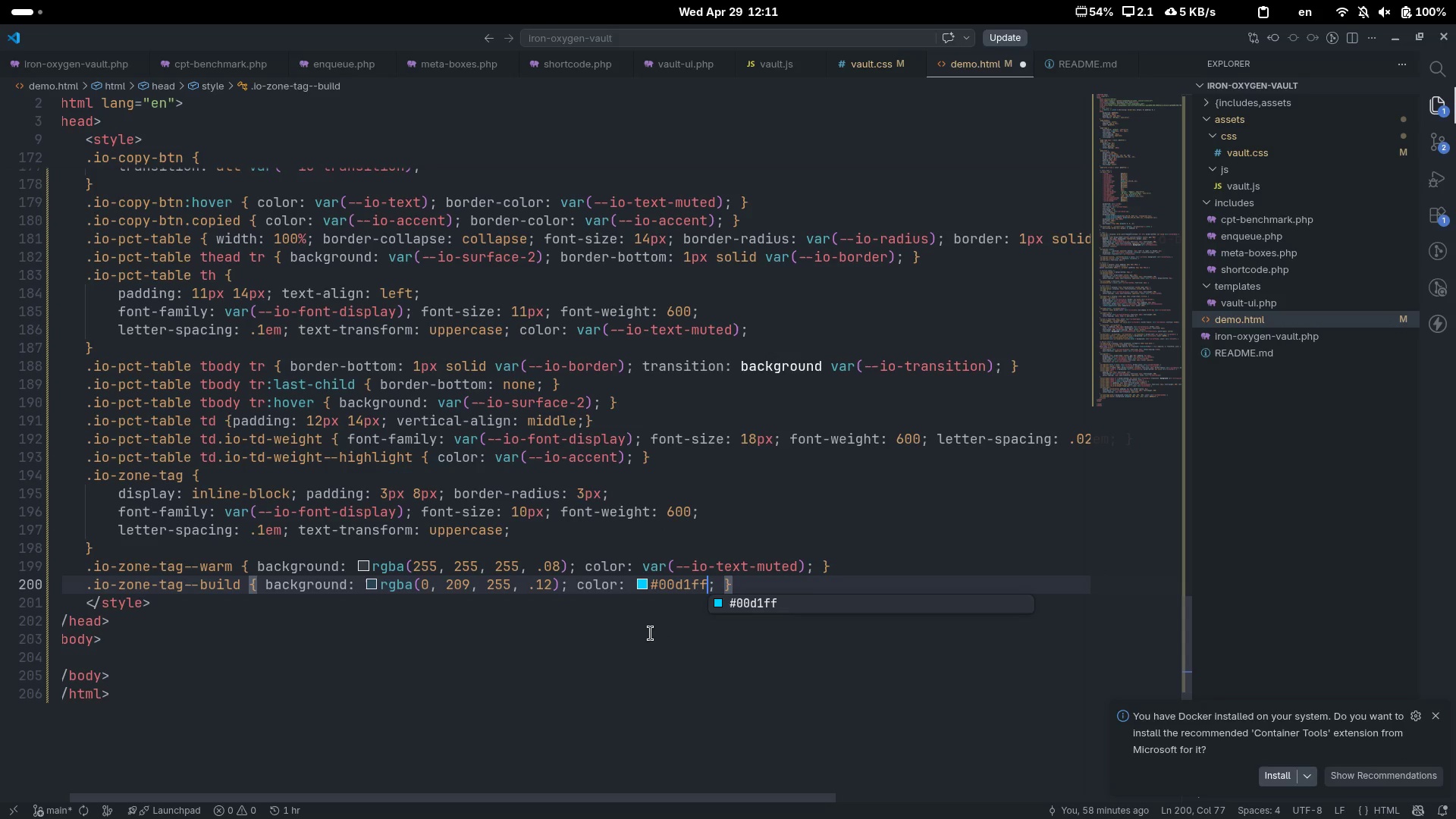 
key(Control+ArrowRight)
 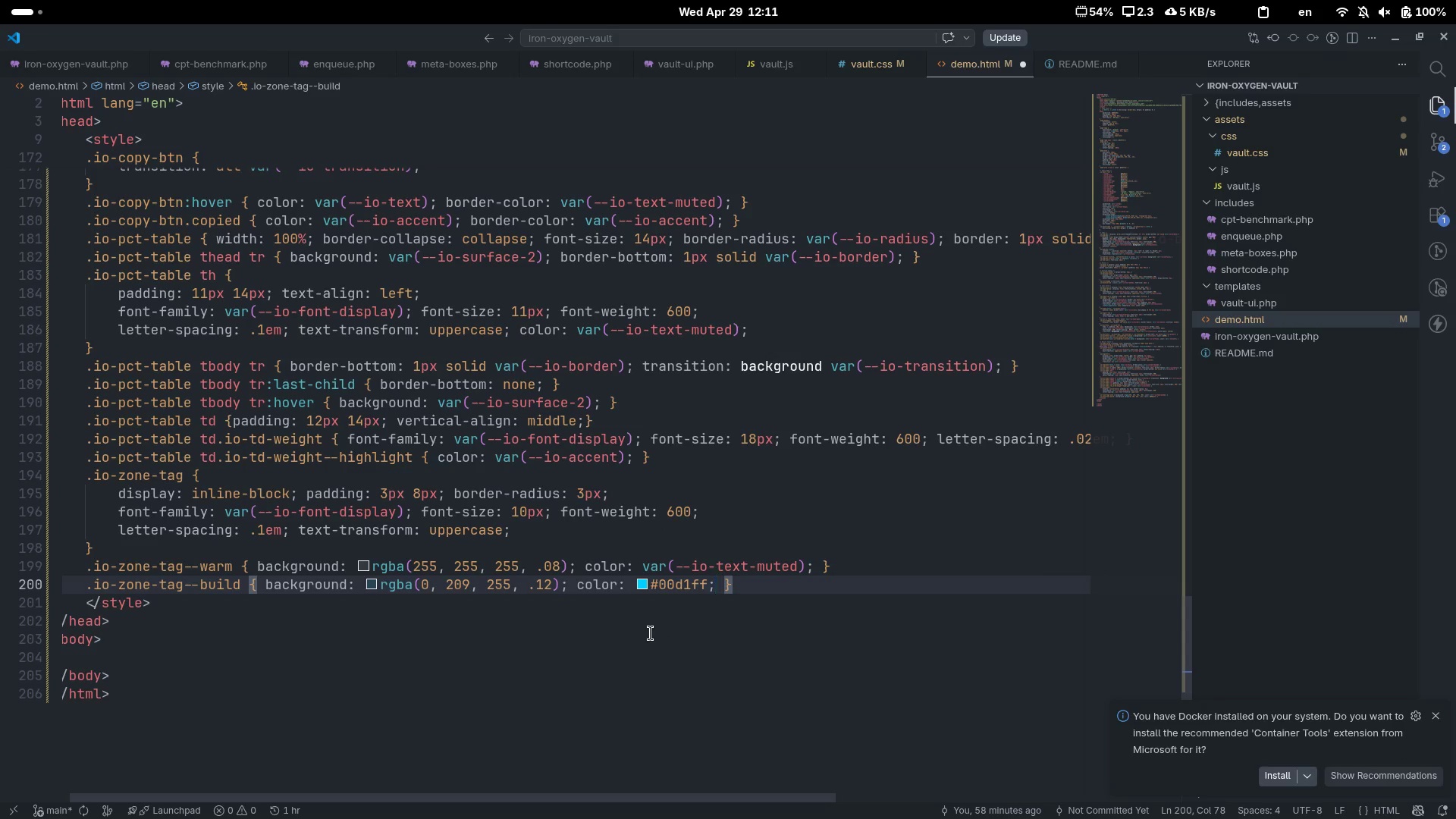 
key(ArrowRight)
 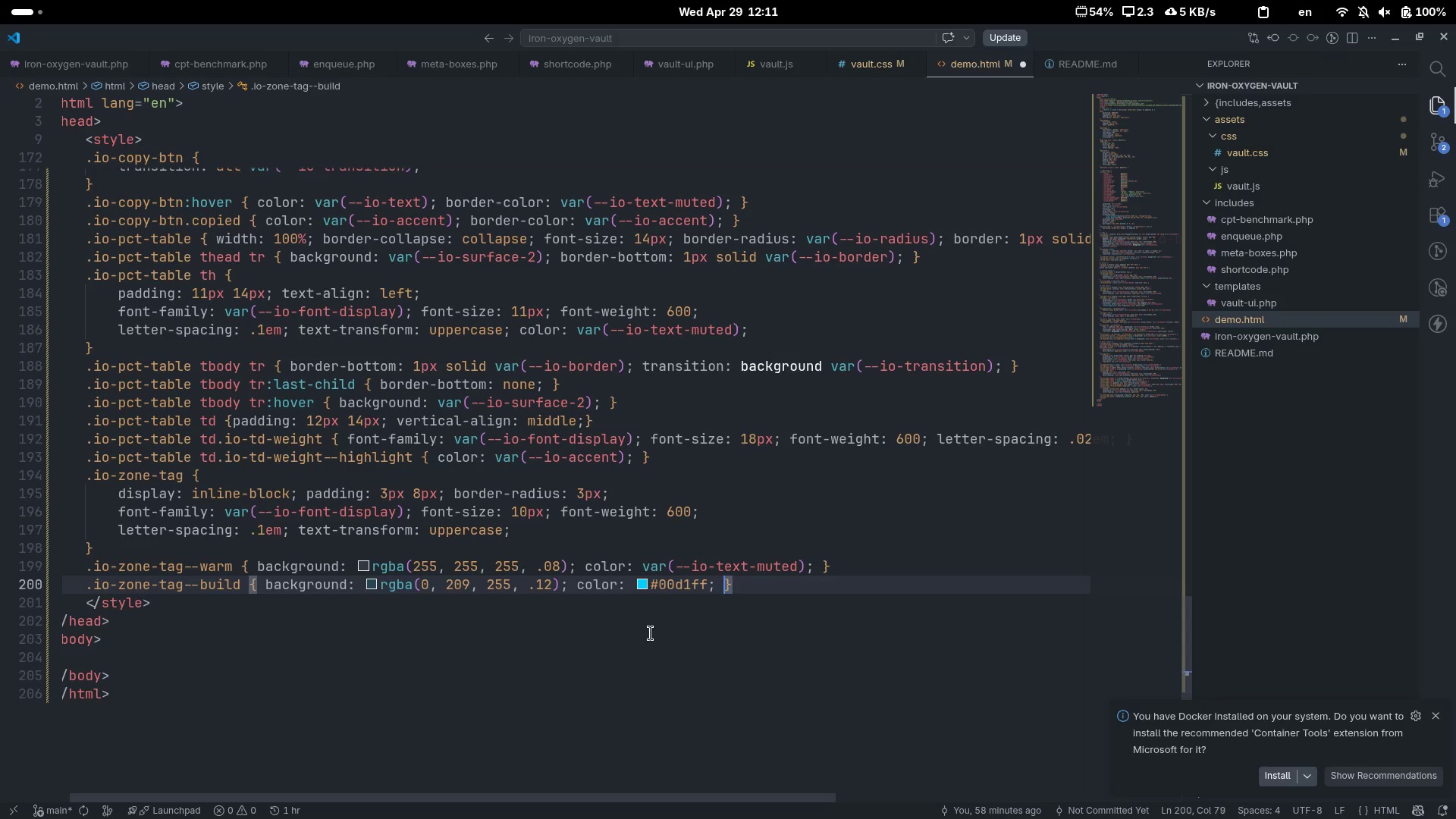 
key(ArrowRight)
 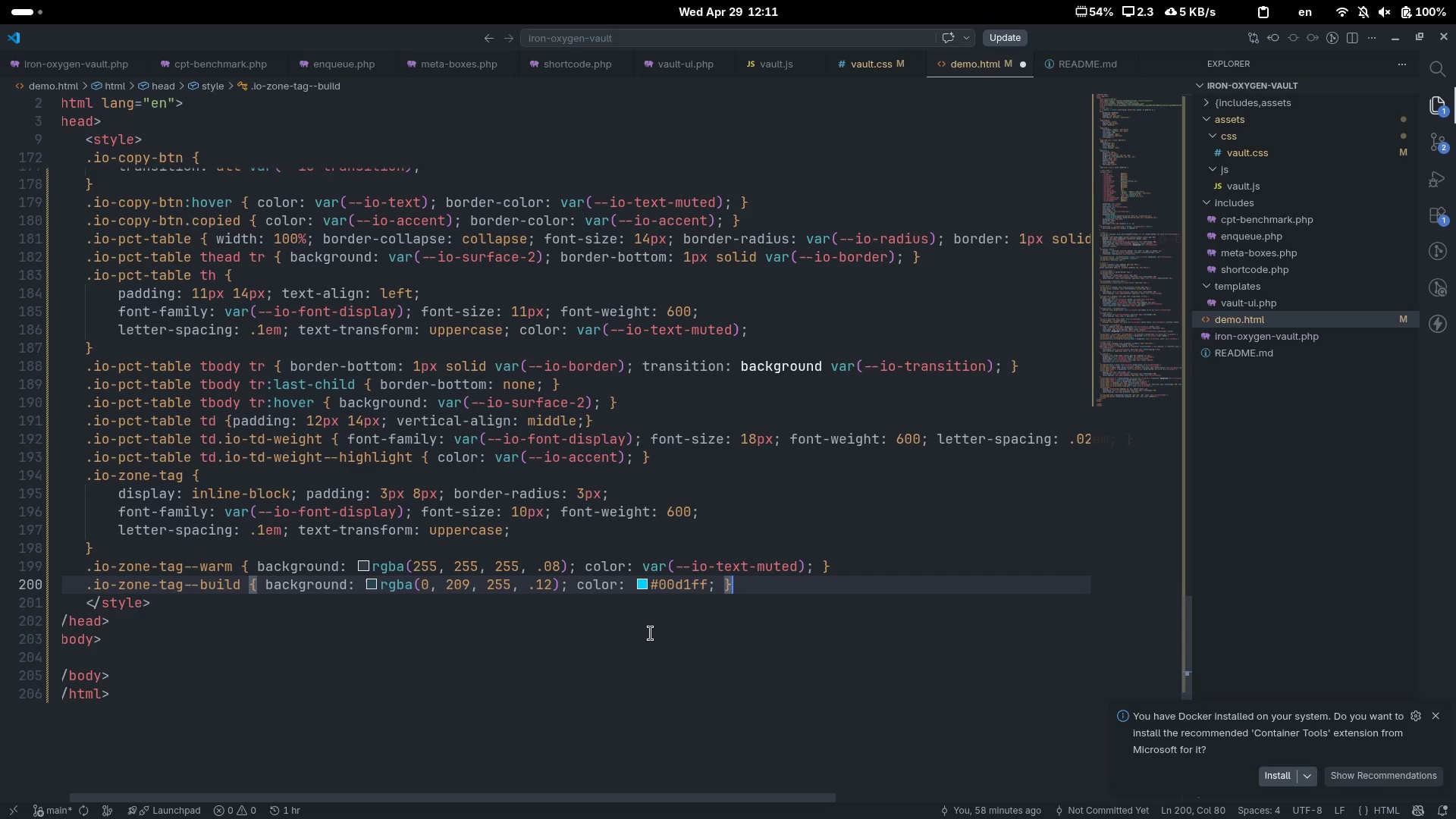 
key(Enter)
 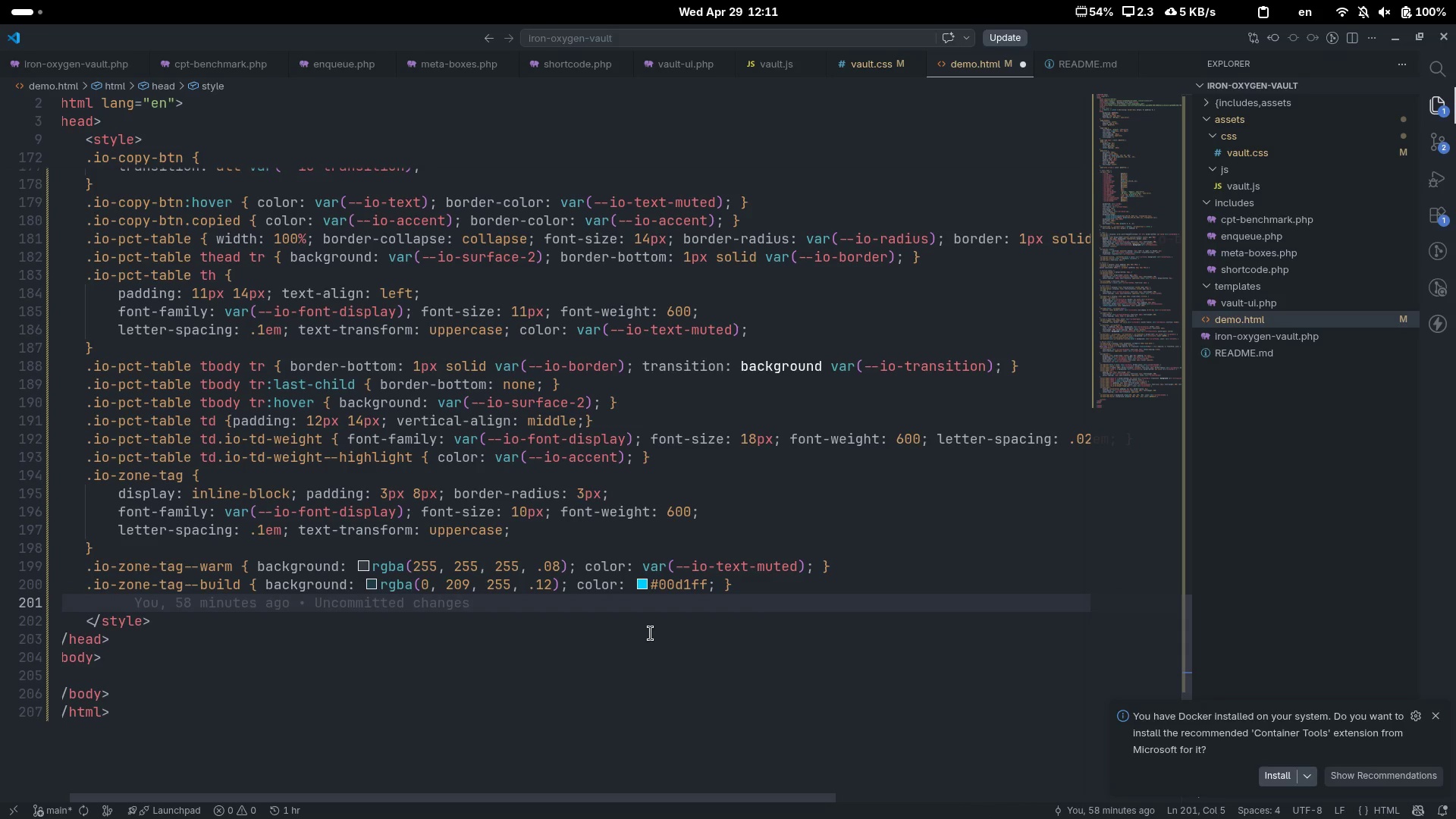 
type(.i-)
key(Backspace)
type(o-zone-tag--work { )
 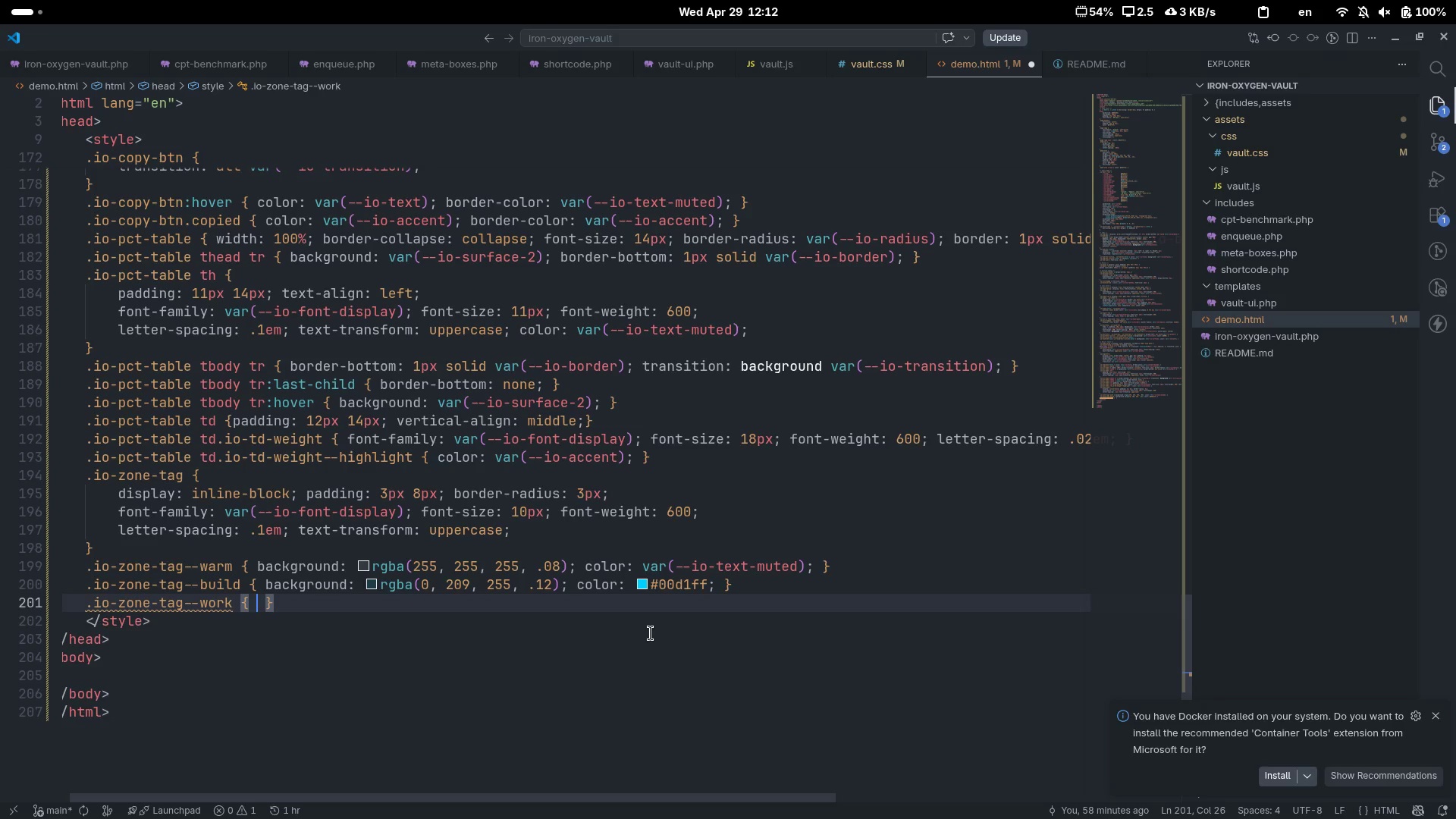 
 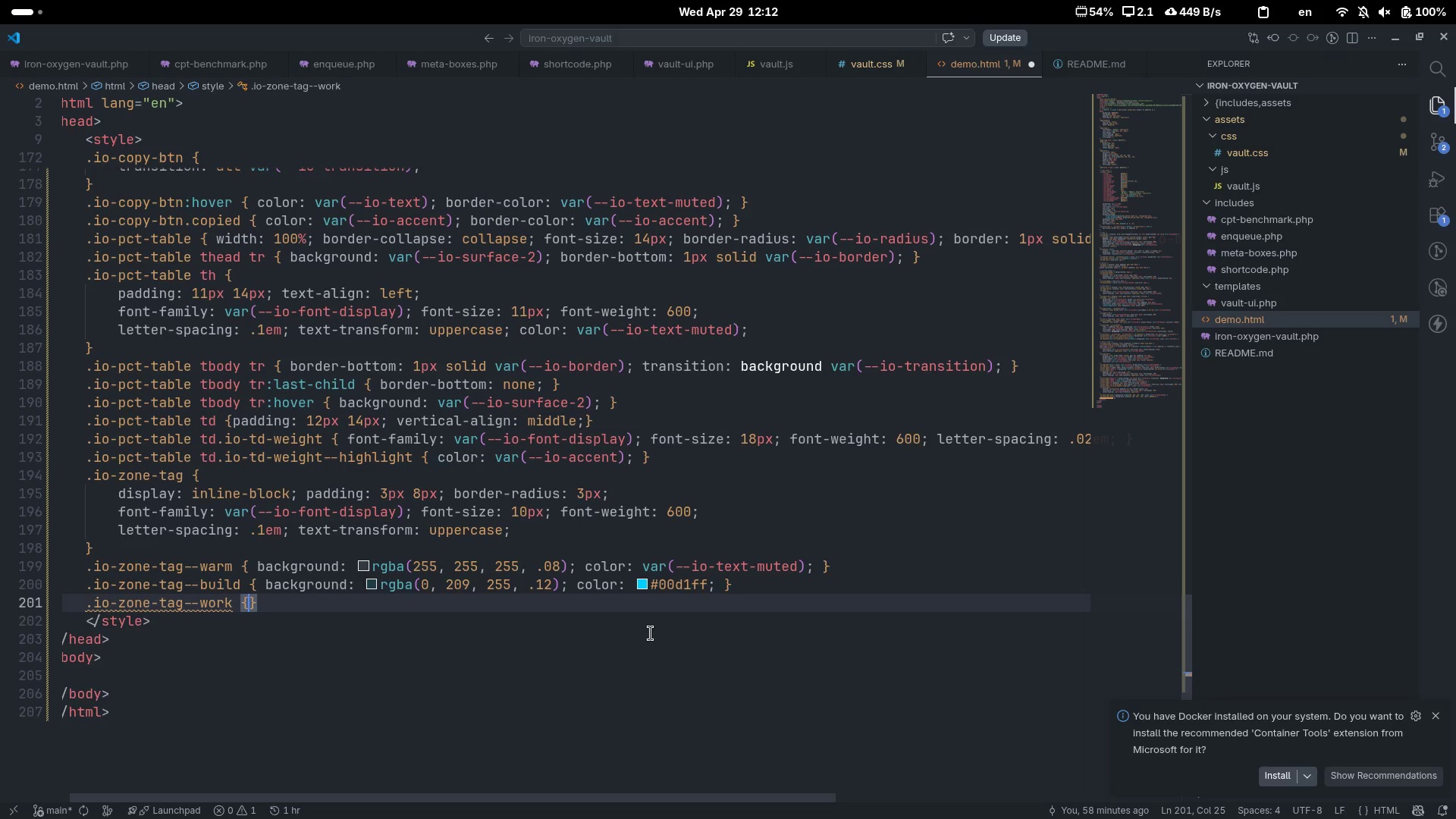 
key(ArrowLeft)
 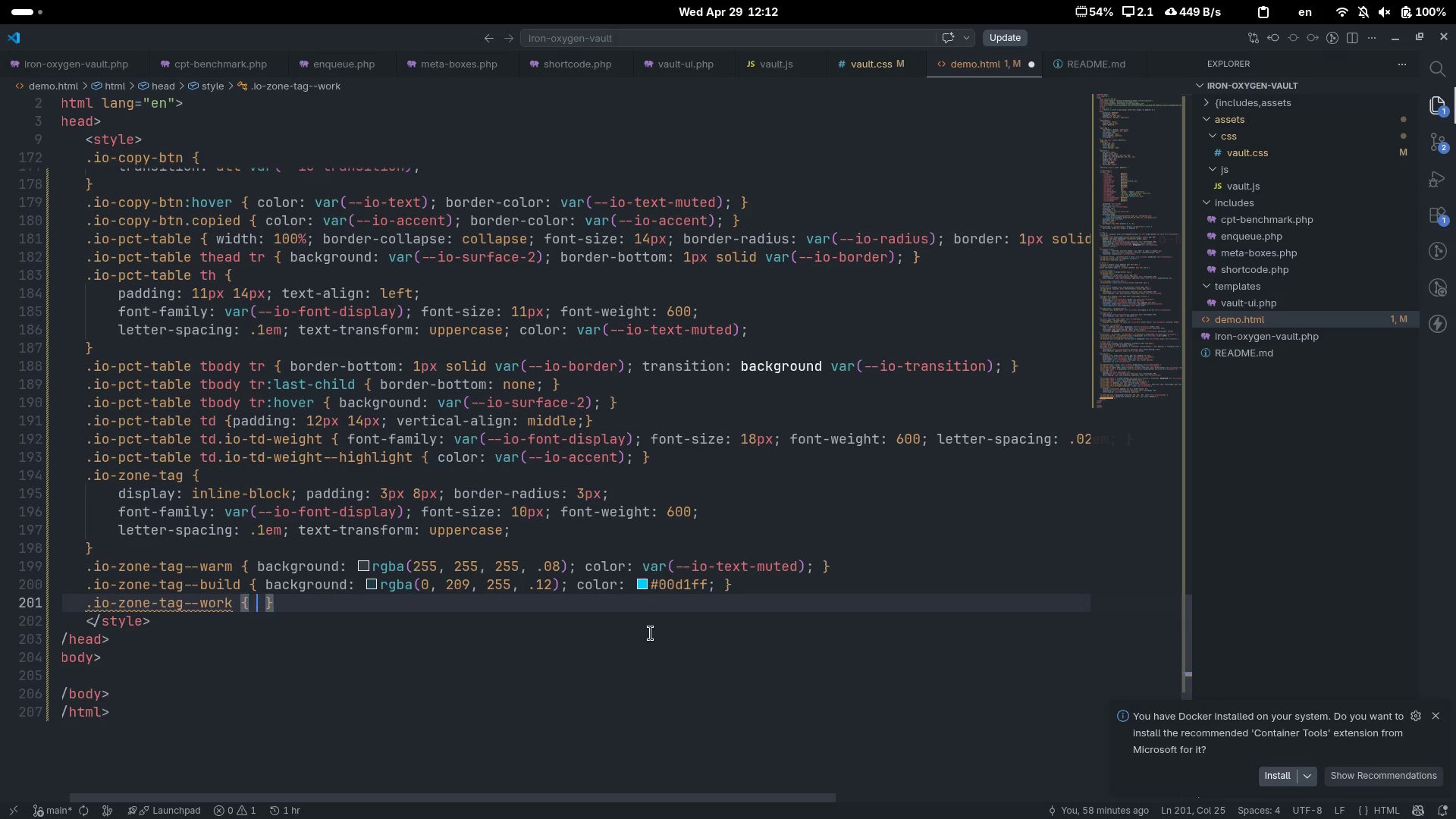 
type( backgro)
 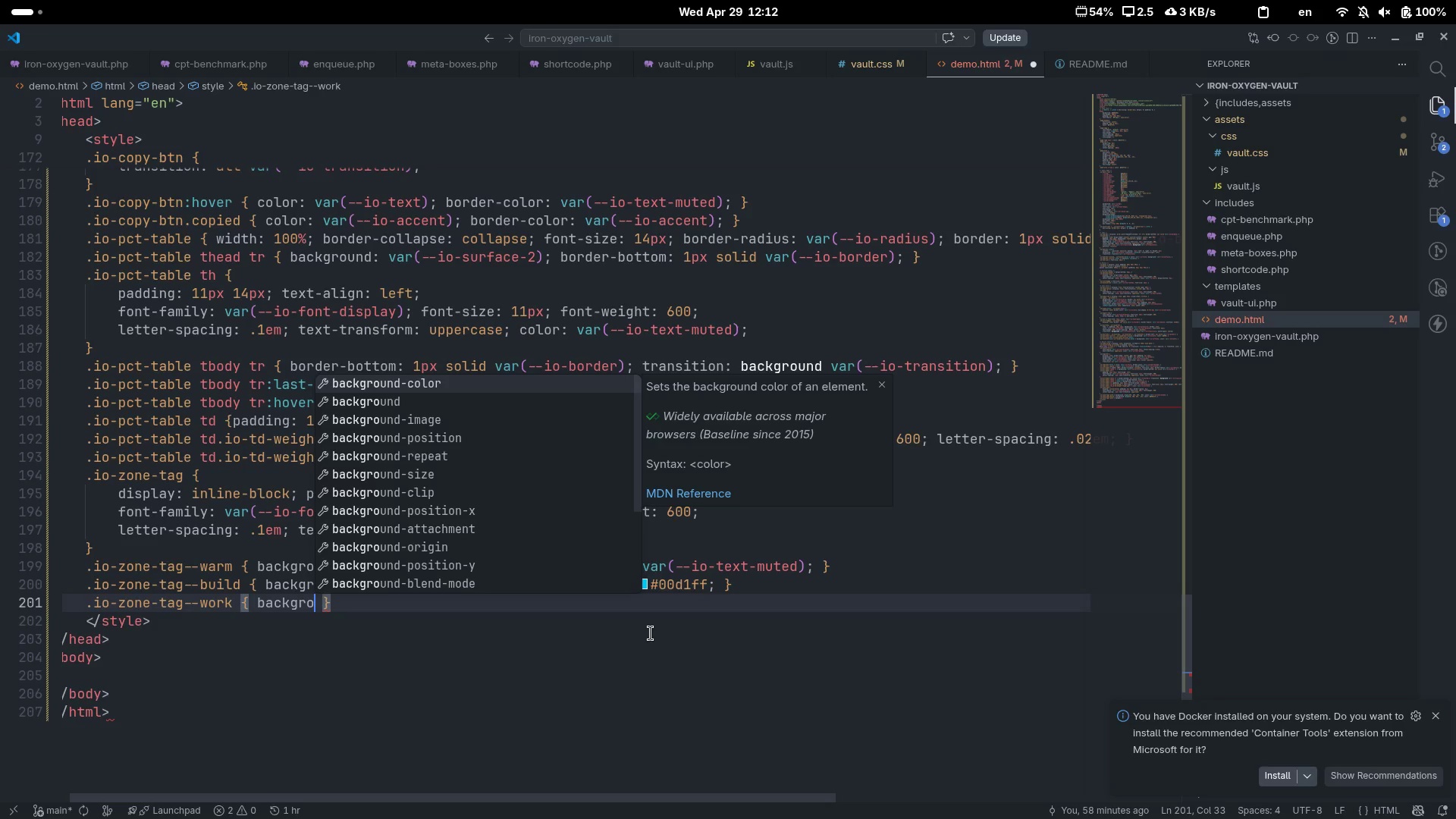 
key(ArrowDown)
 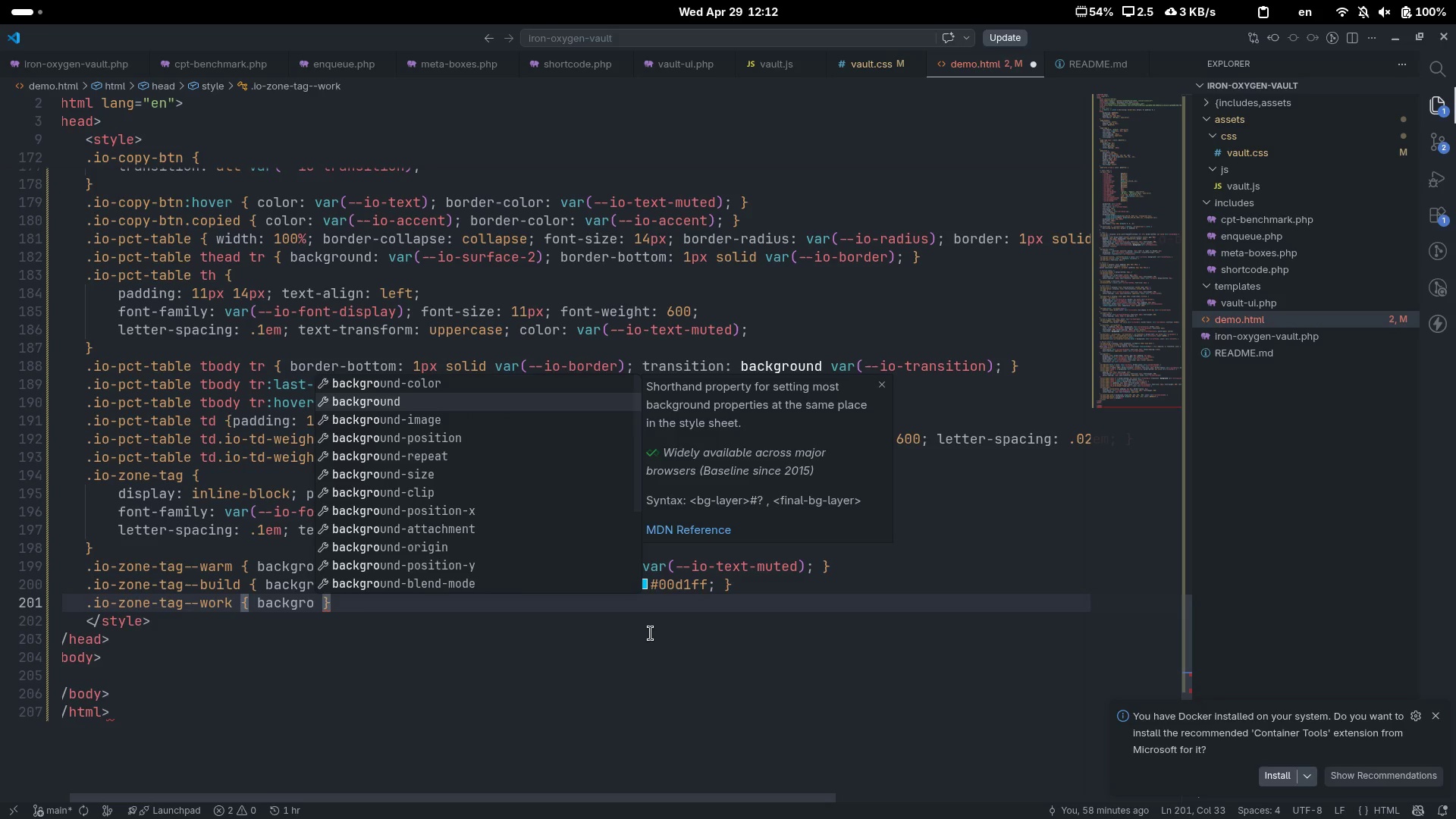 
key(Enter)
 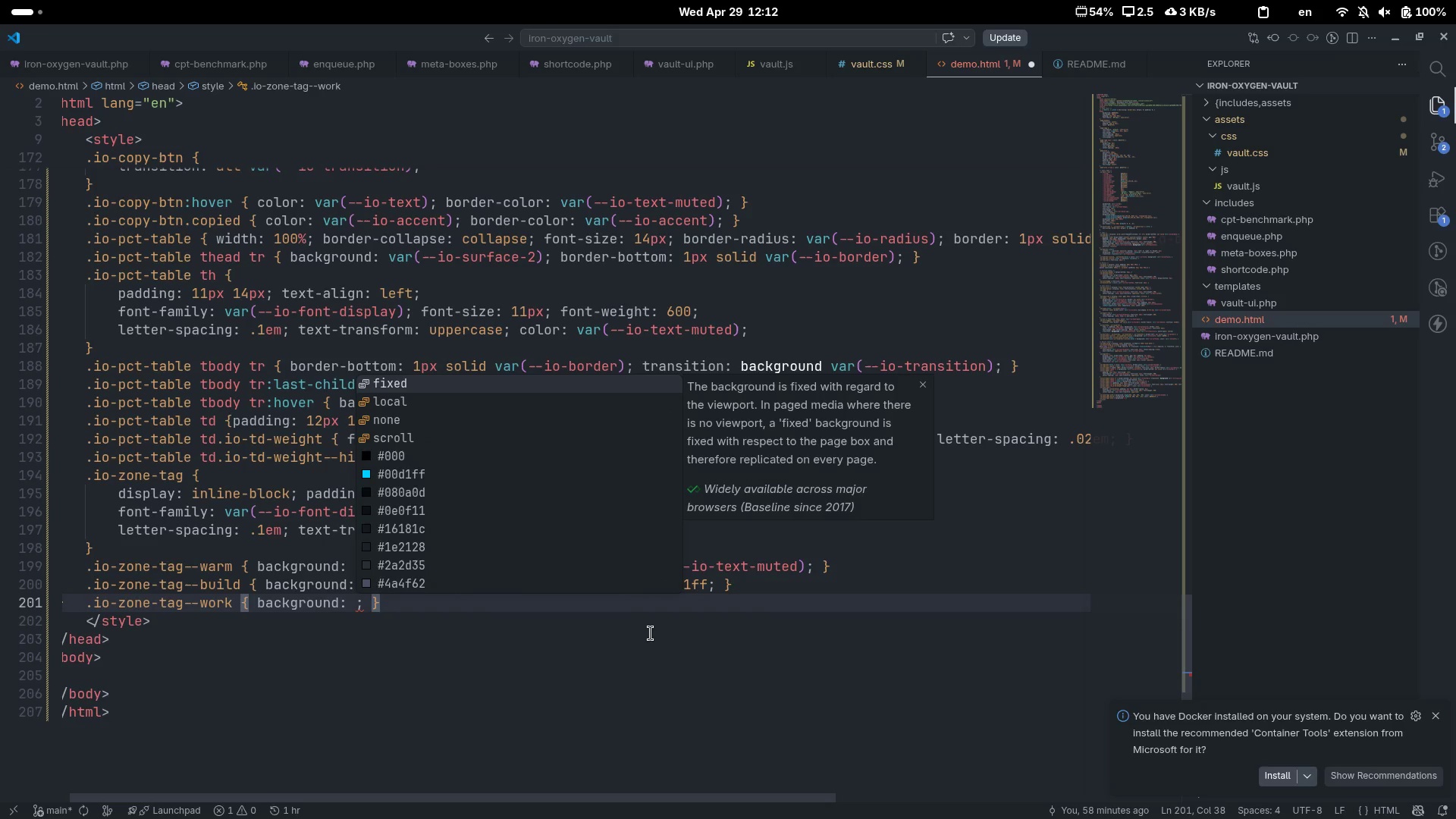 
type(rgba)
 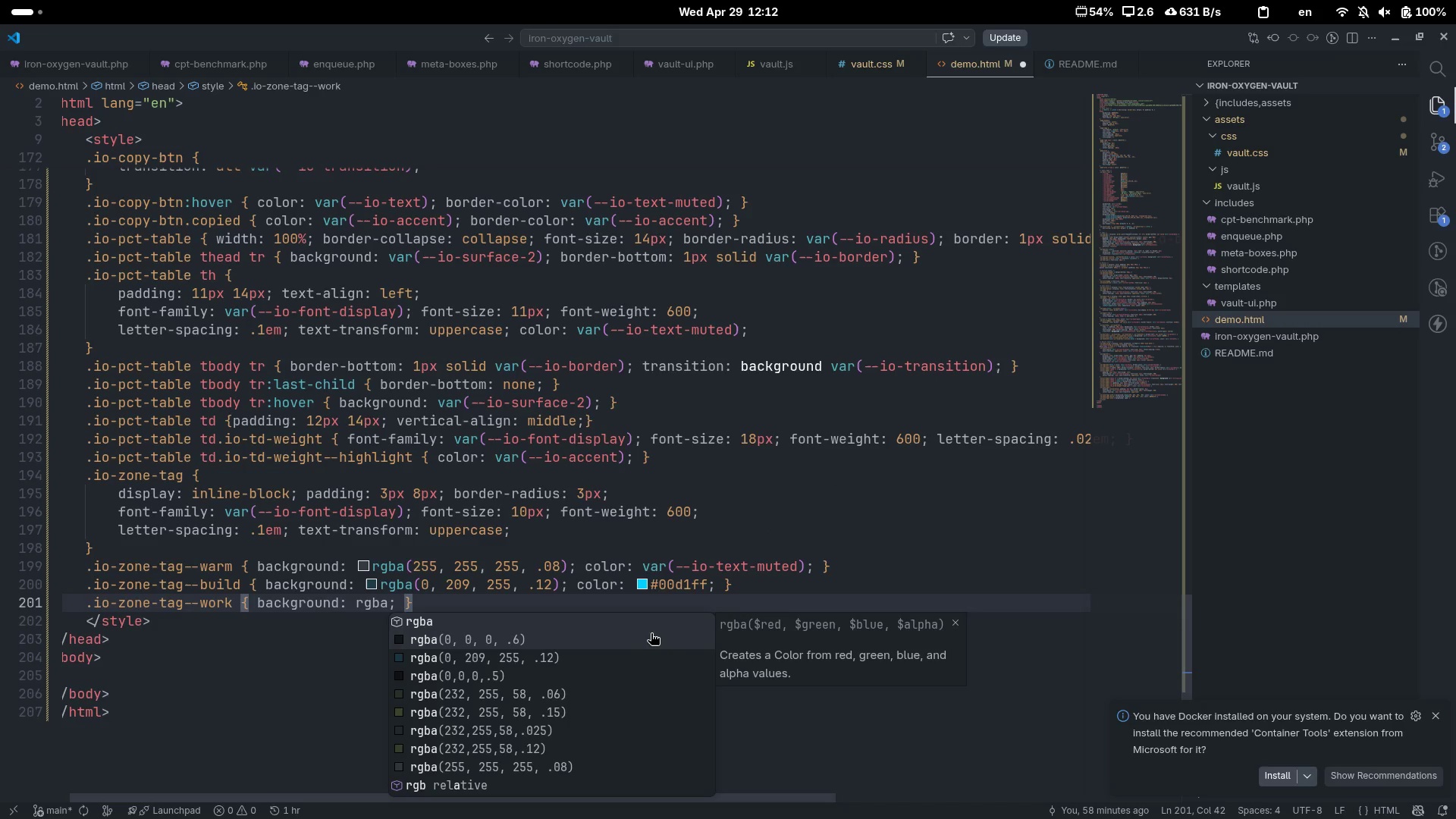 
key(Enter)
 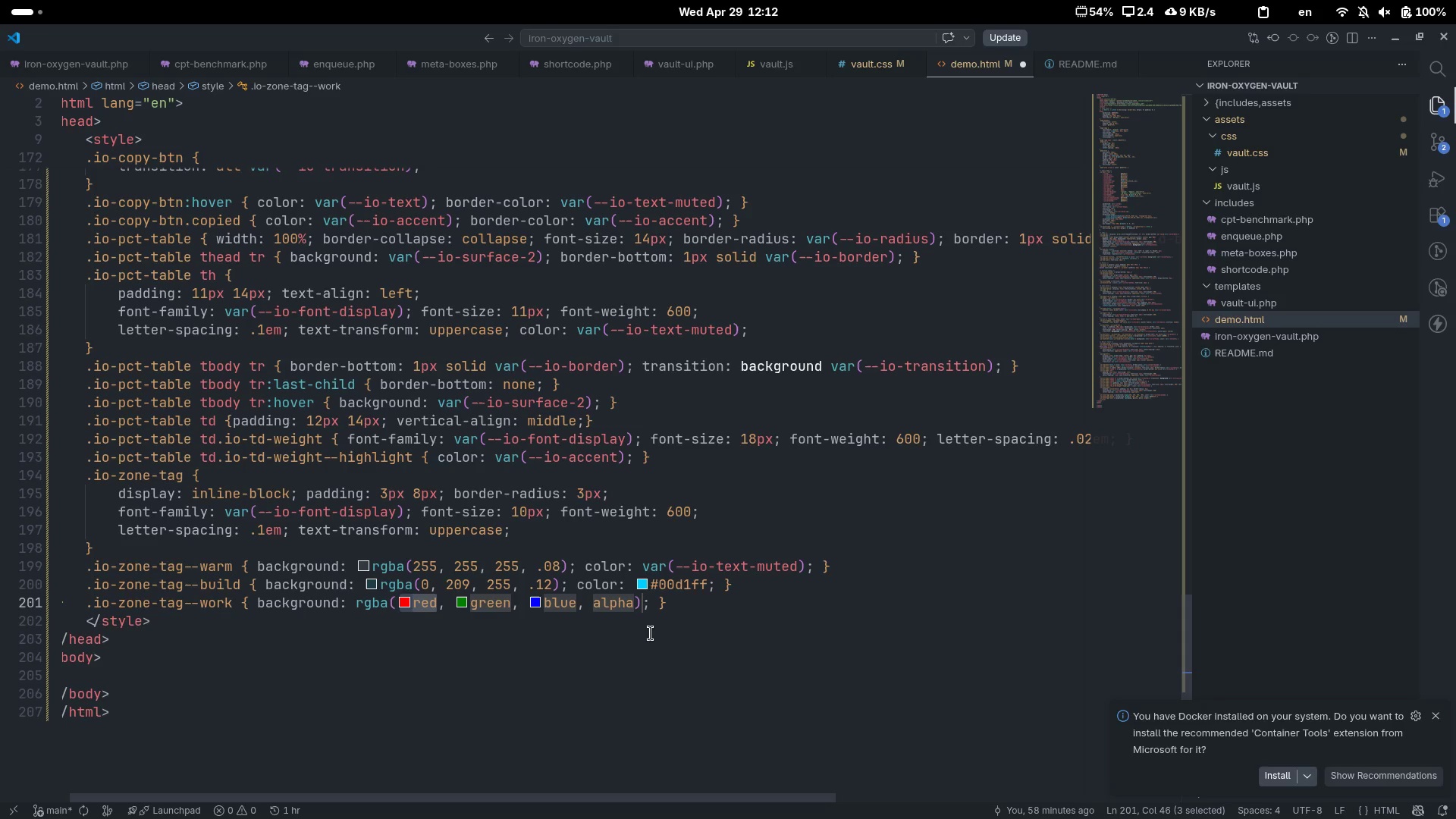 
type(232)
key(Tab)
type(255)
key(Tab)
type(58)
key(Tab)
type(.12)
key(Tab)
 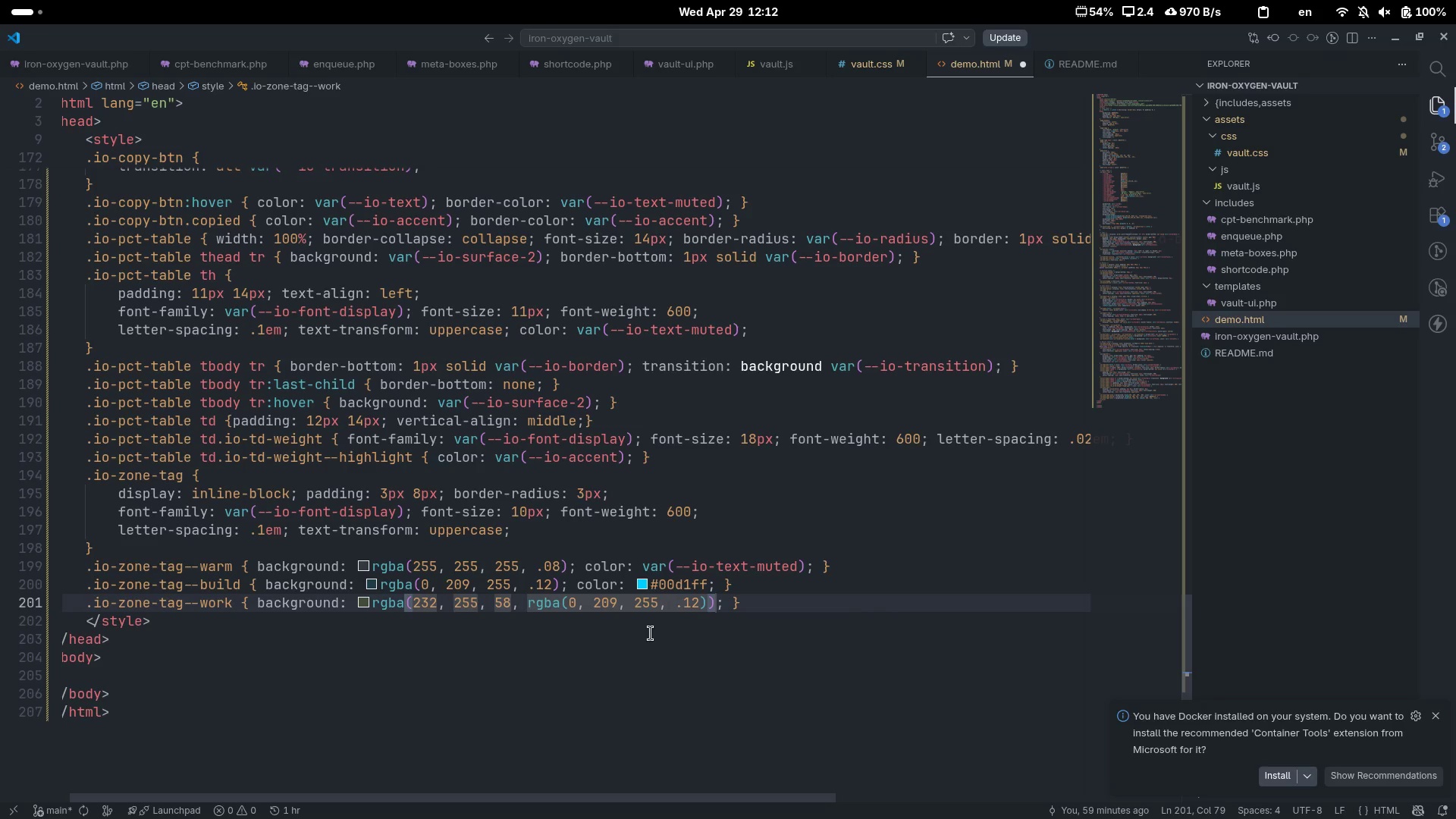 
key(Control+Z)
 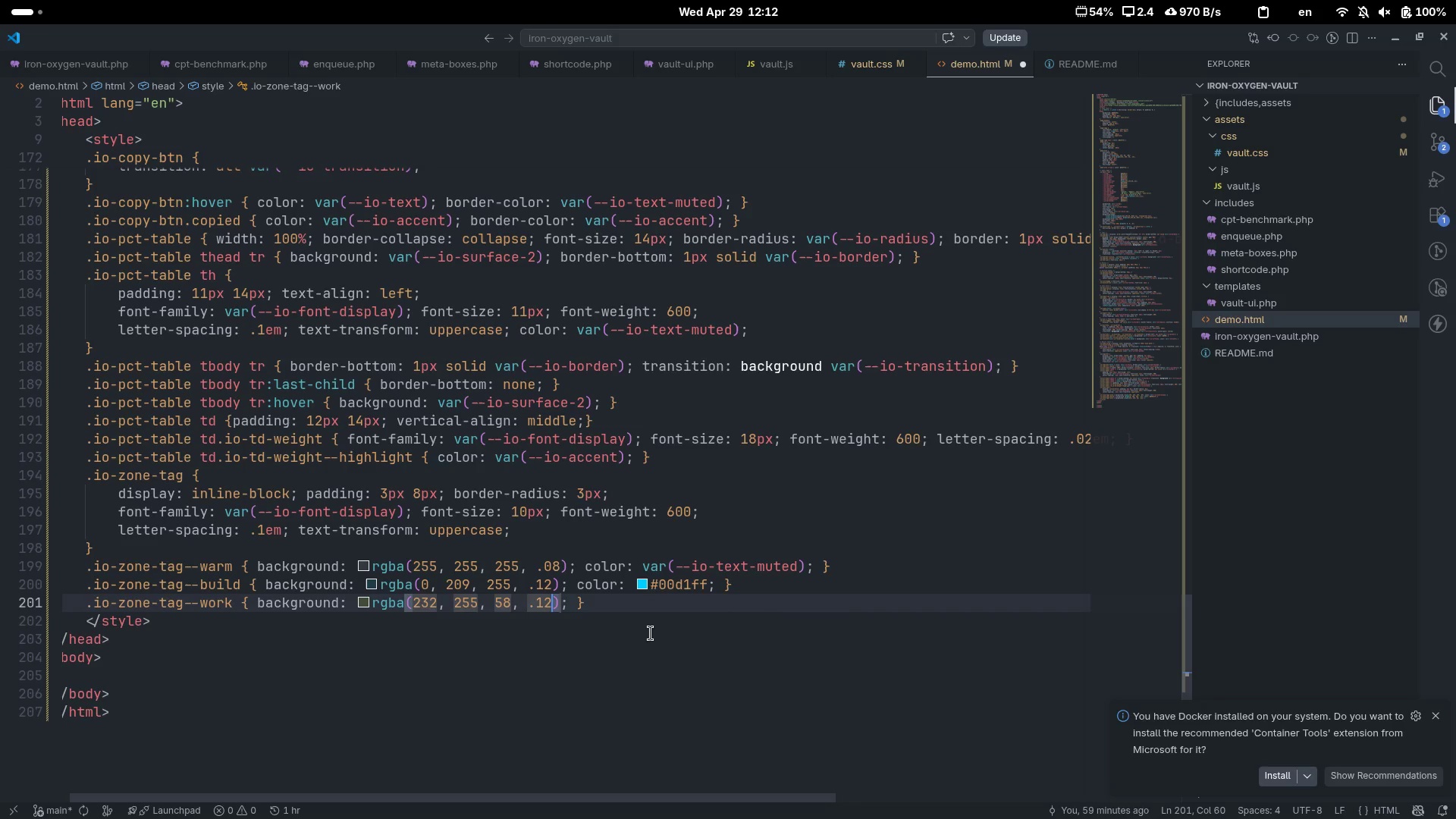 
key(ArrowRight)
 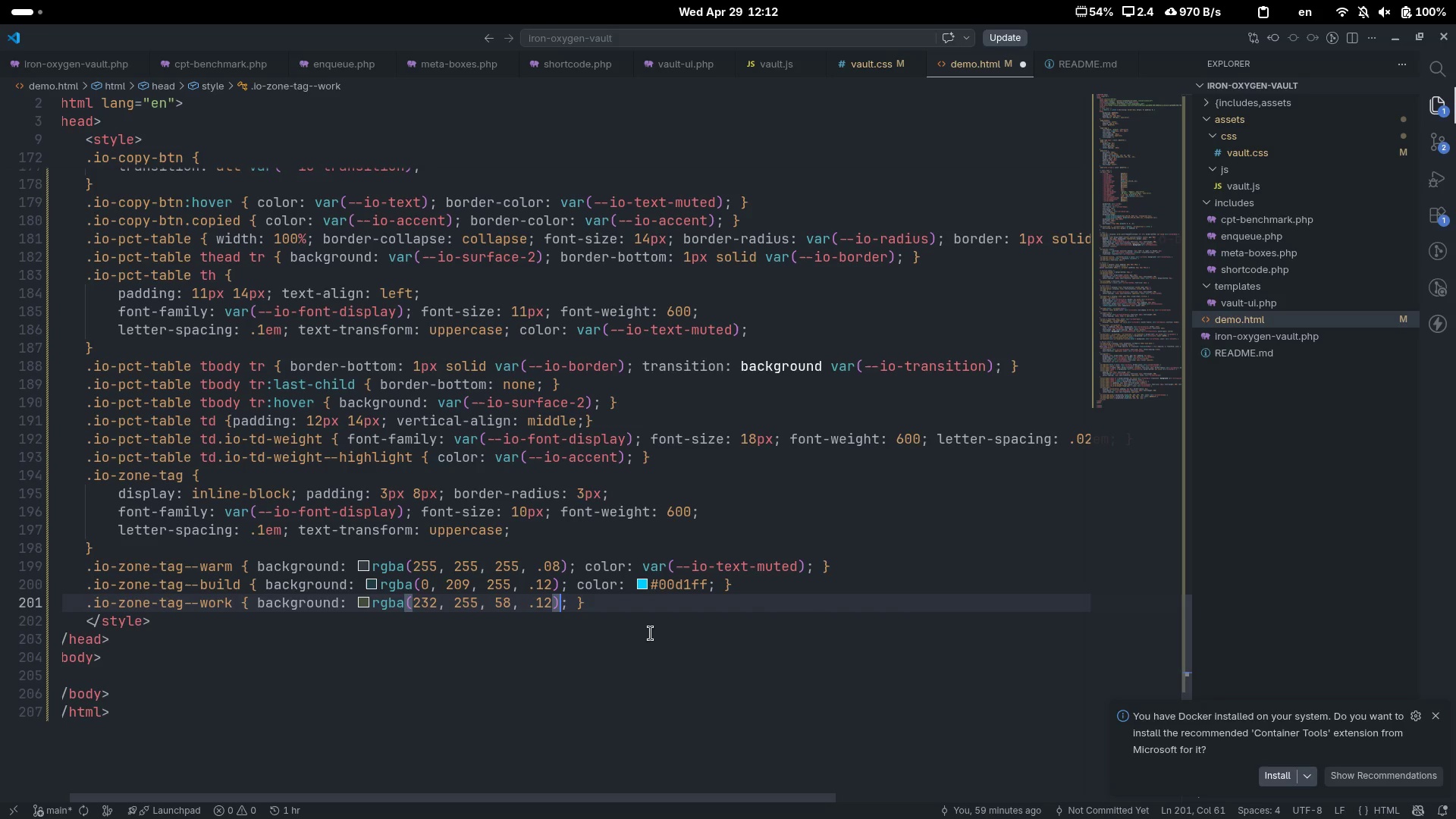 
key(ArrowRight)
 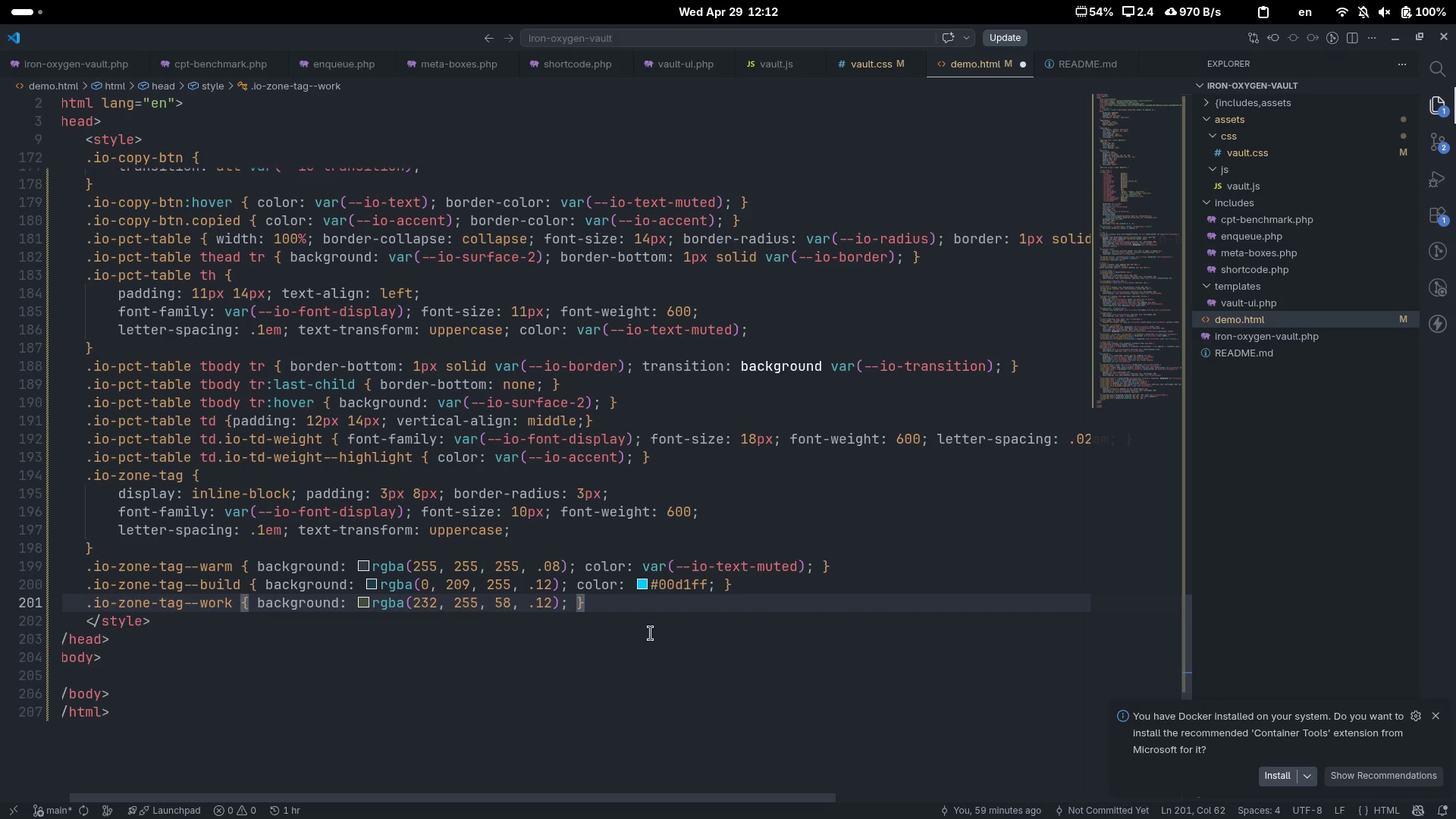 
type( colo)
key(Tab)
 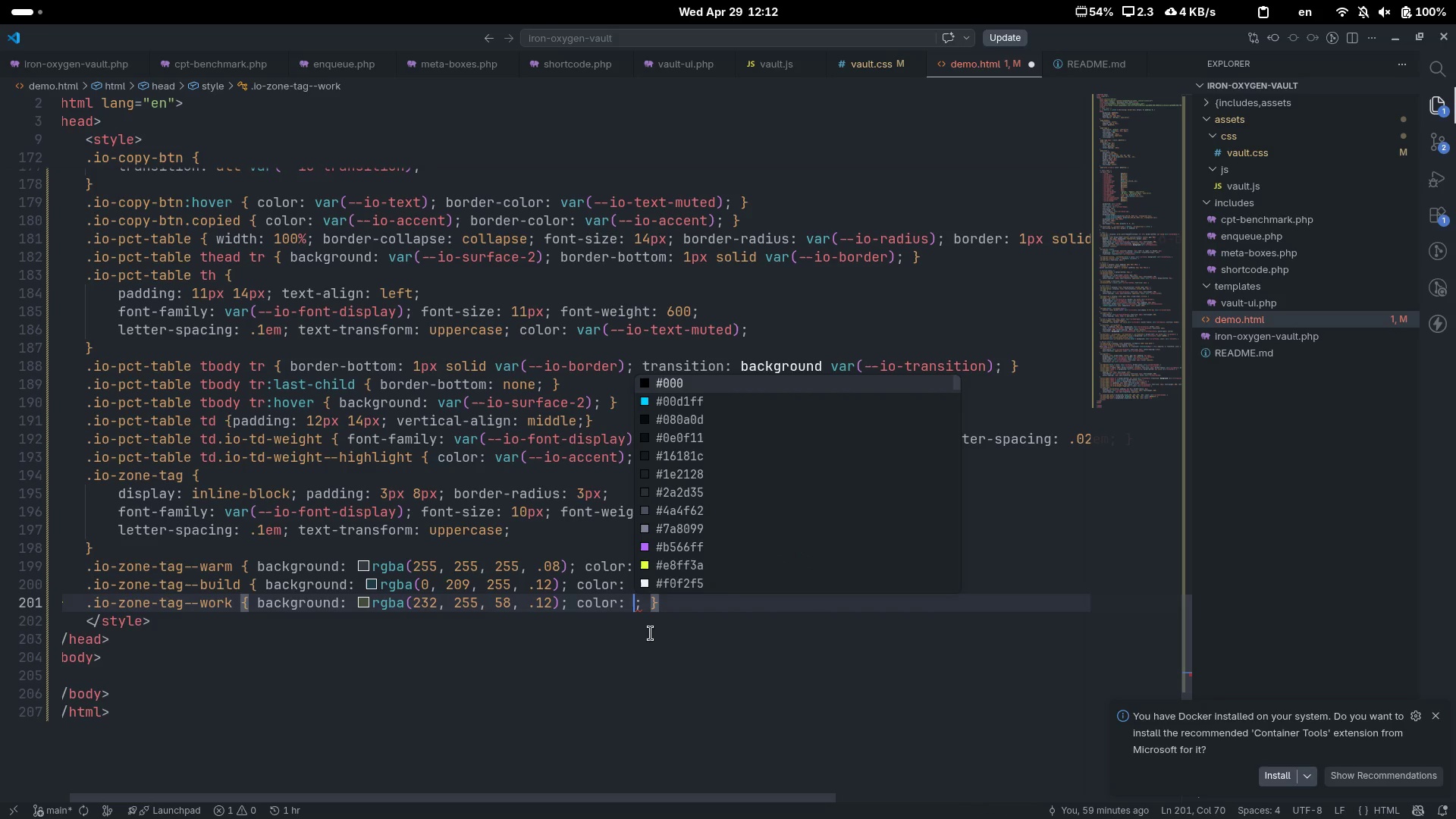 
type(var)
key(Tab)
type(--io-acc)
key(Tab)
 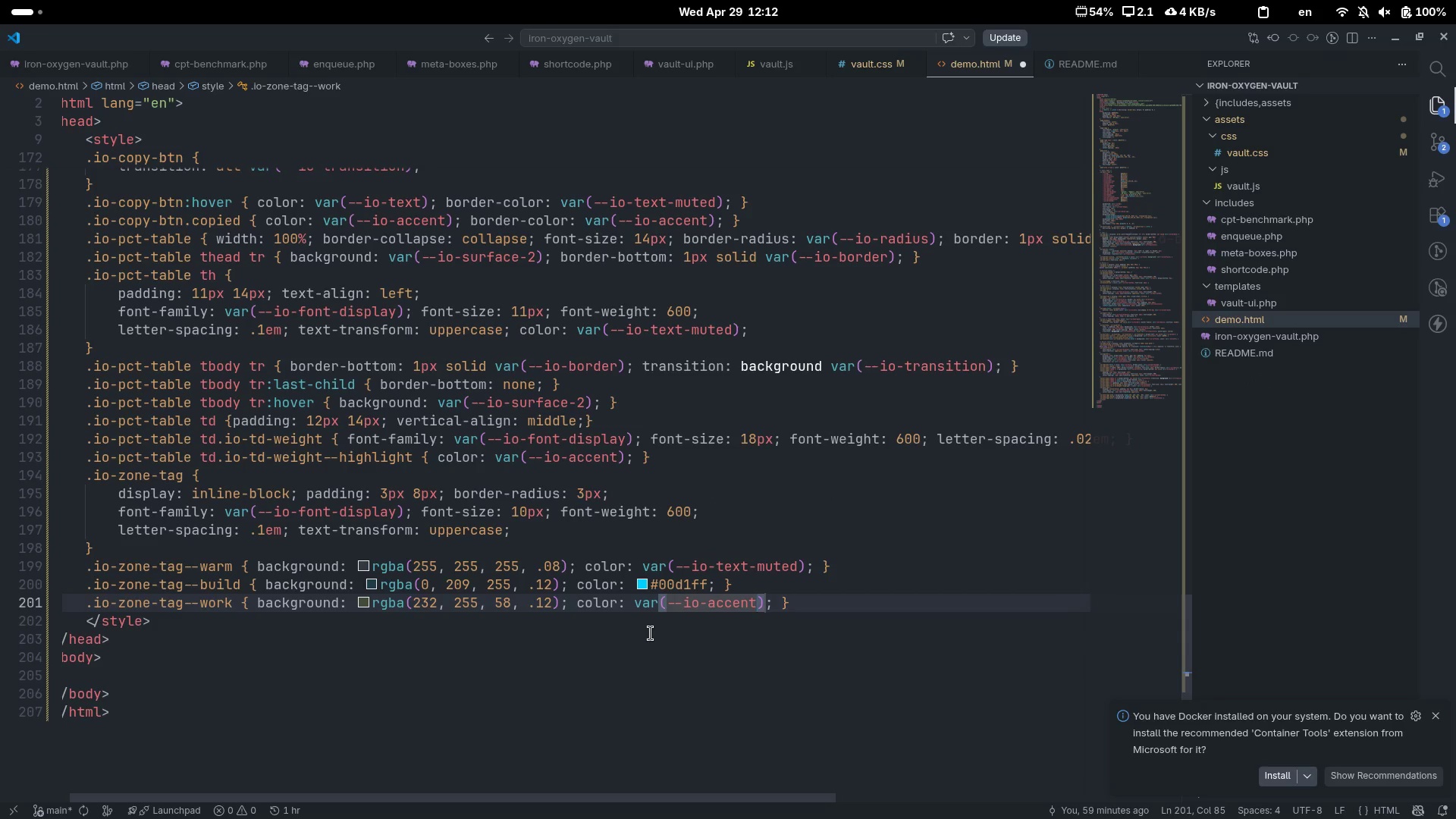 
key(Control+ArrowRight)
 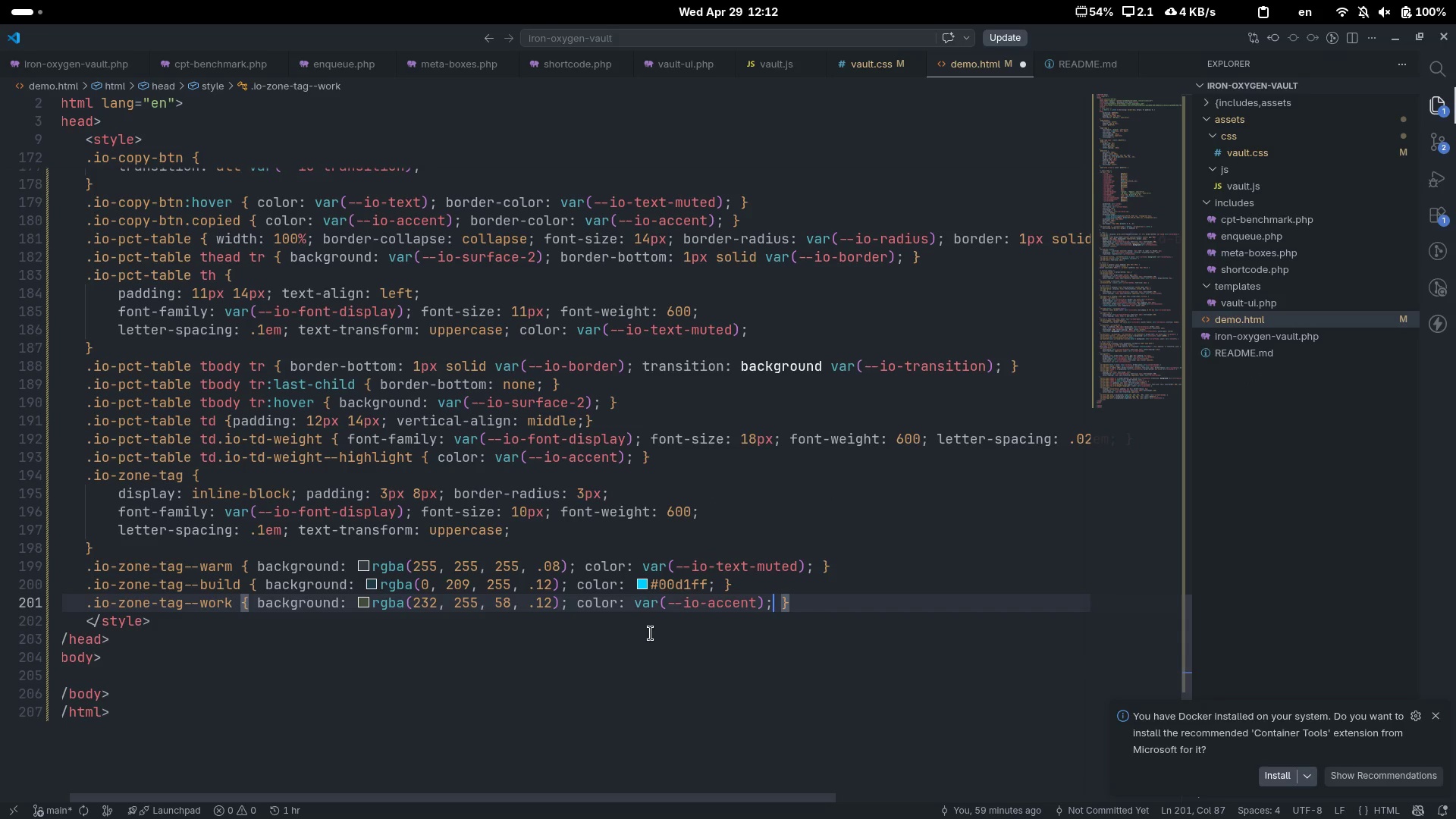 
key(Control+ArrowRight)
 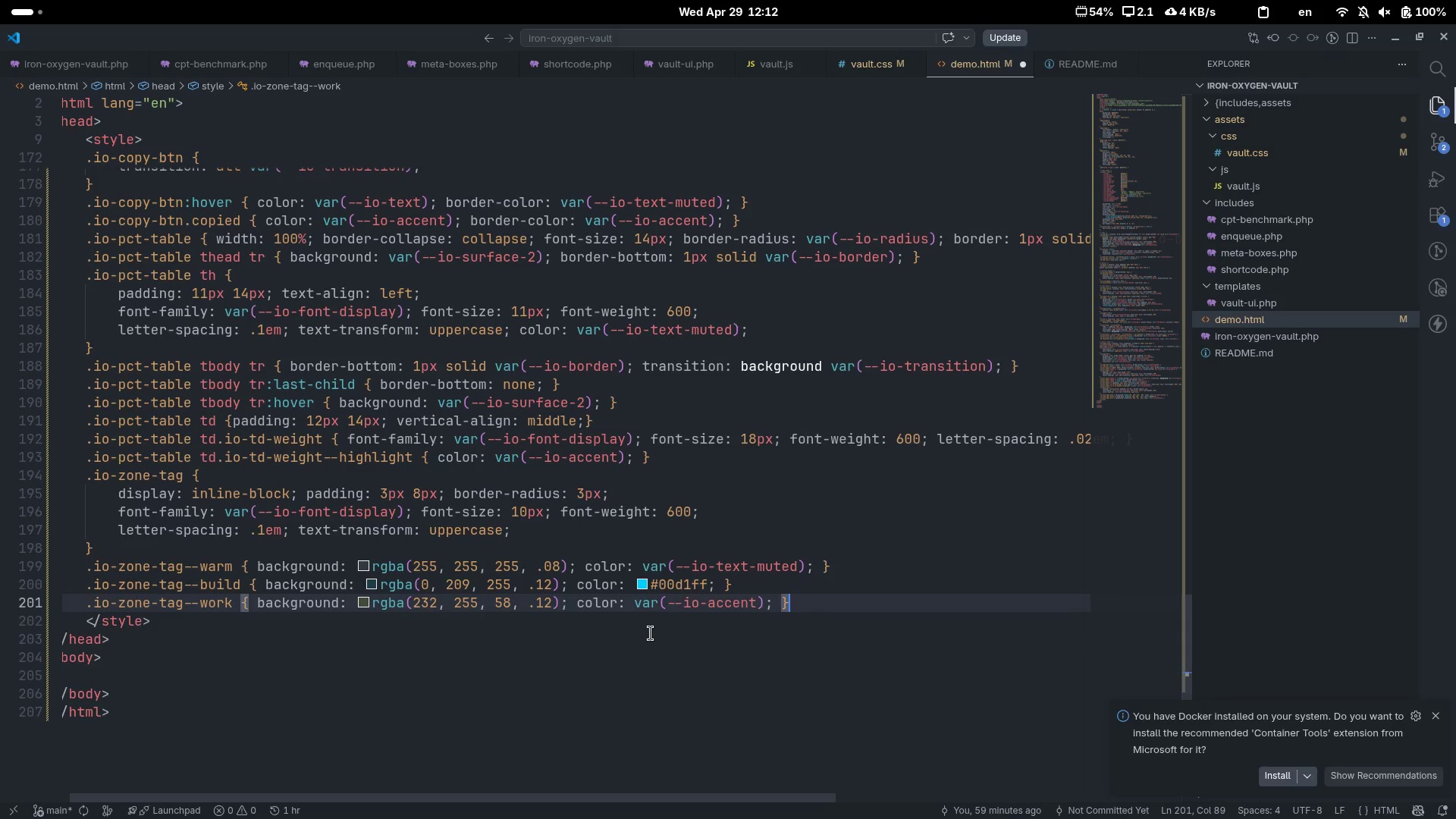 
key(Enter)
 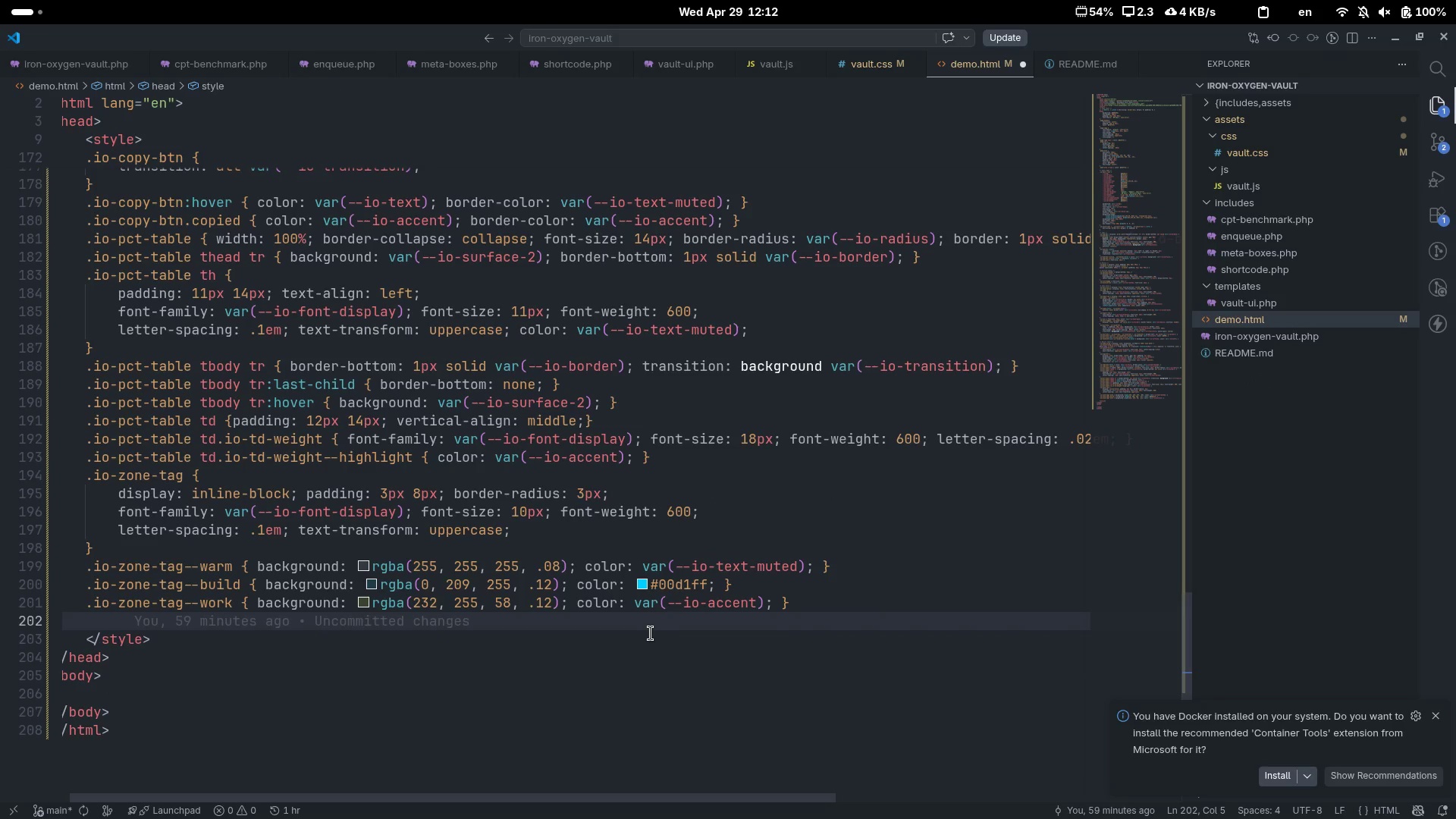 
type(.io-zone)
key(Tab)
type(--max { )
 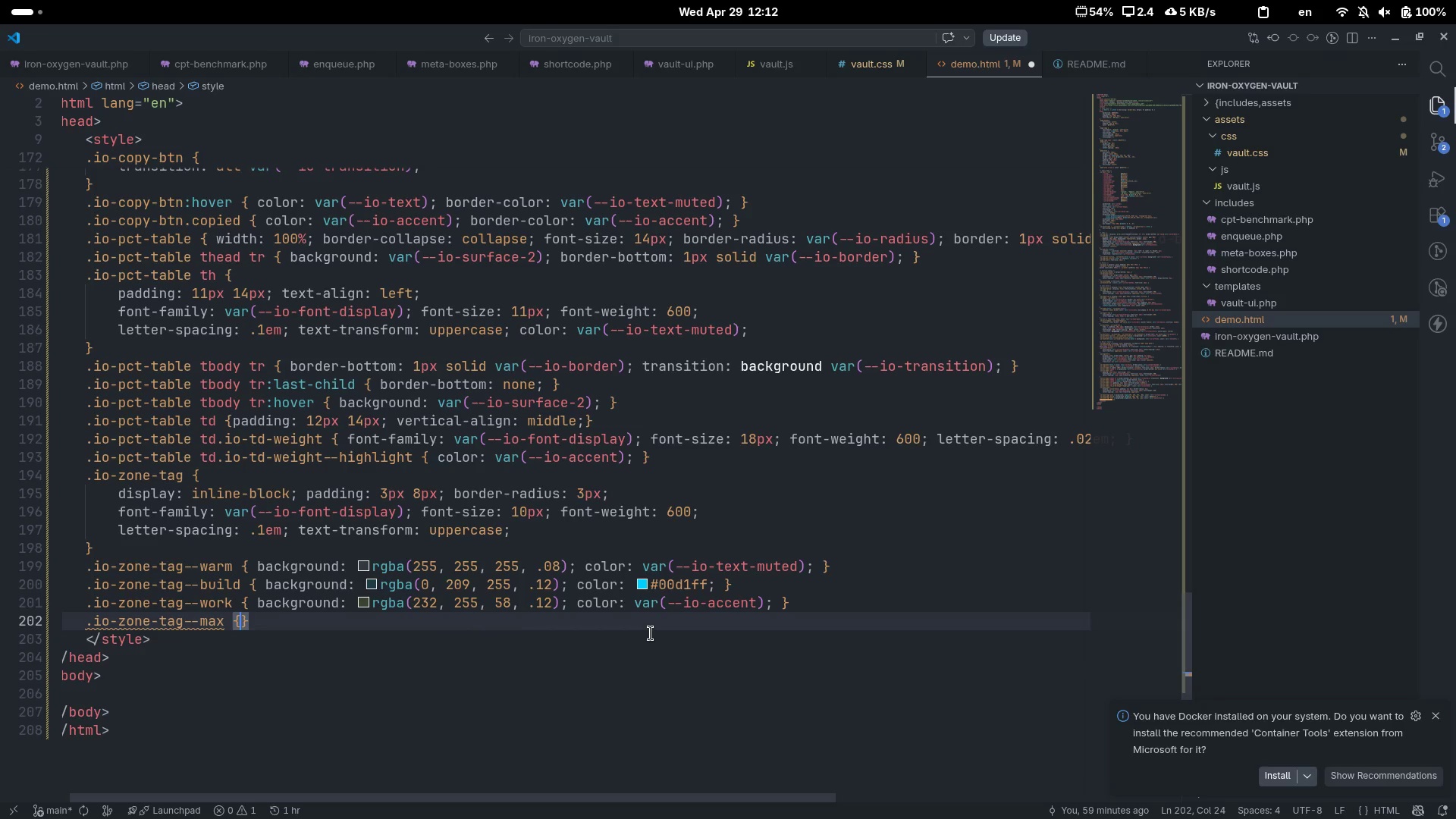 
key(ArrowLeft)
 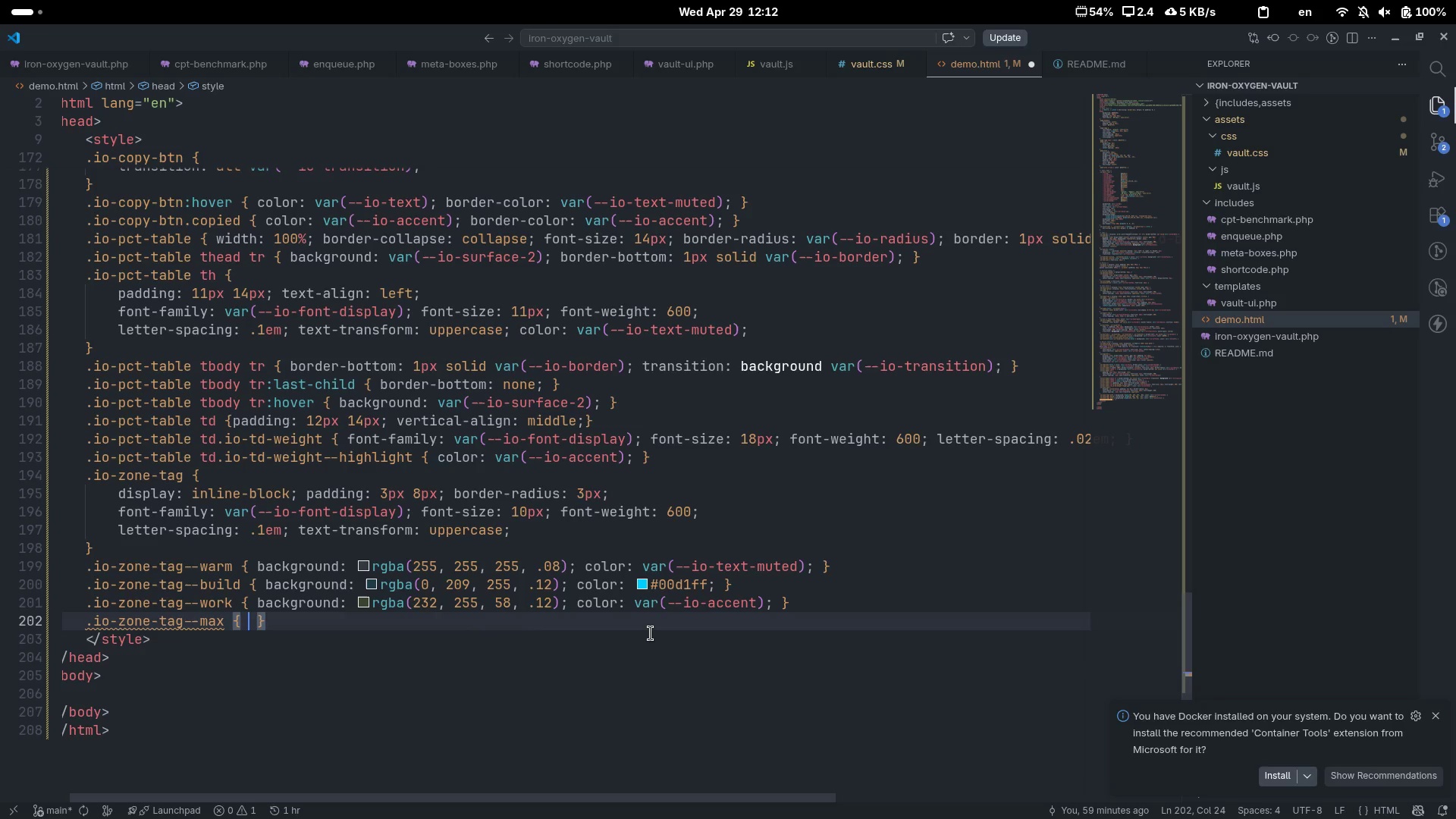 
type( bc)
key(Backspace)
type(ack)
key(Tab)
 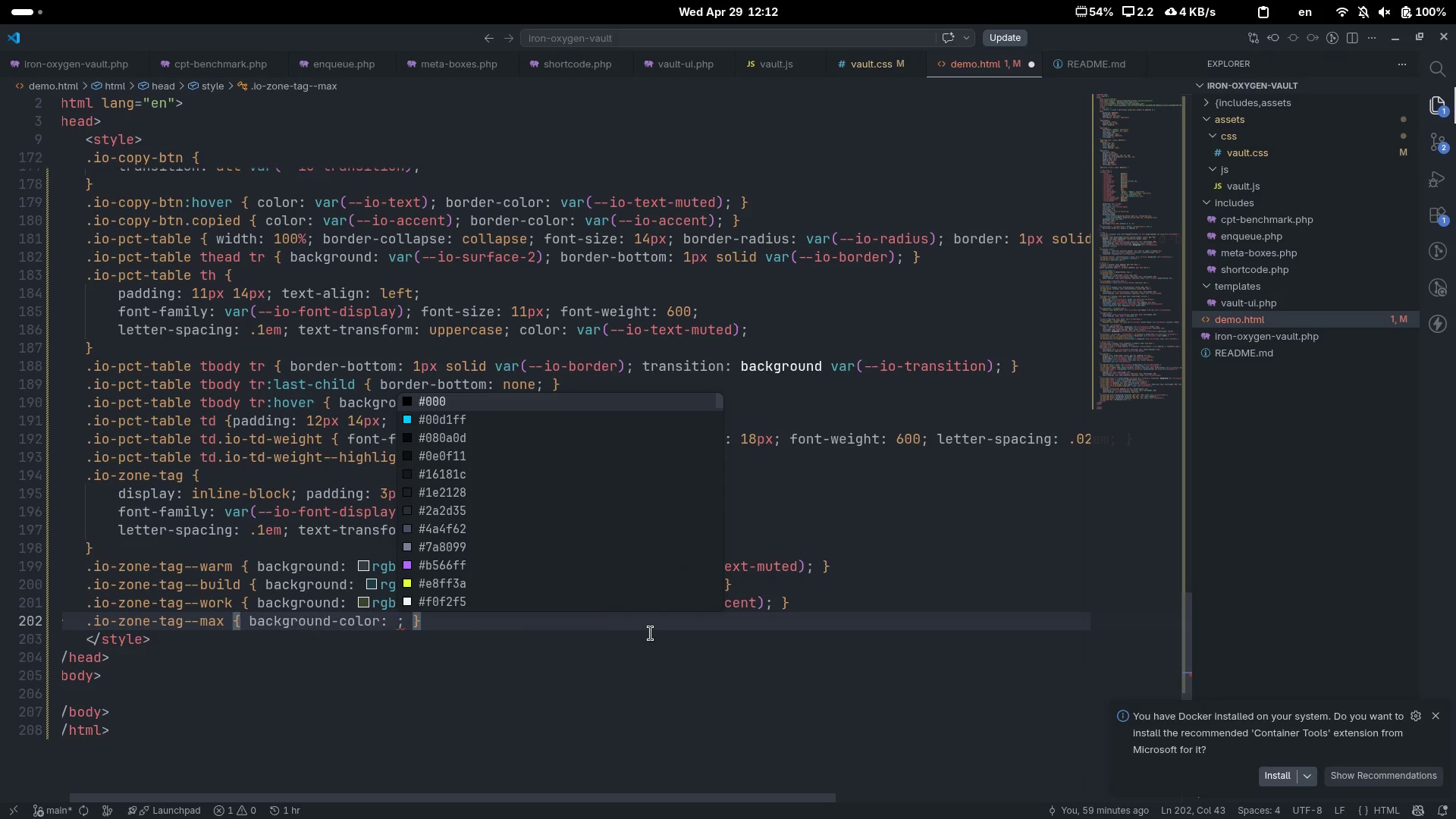 
key(Control+Z)
 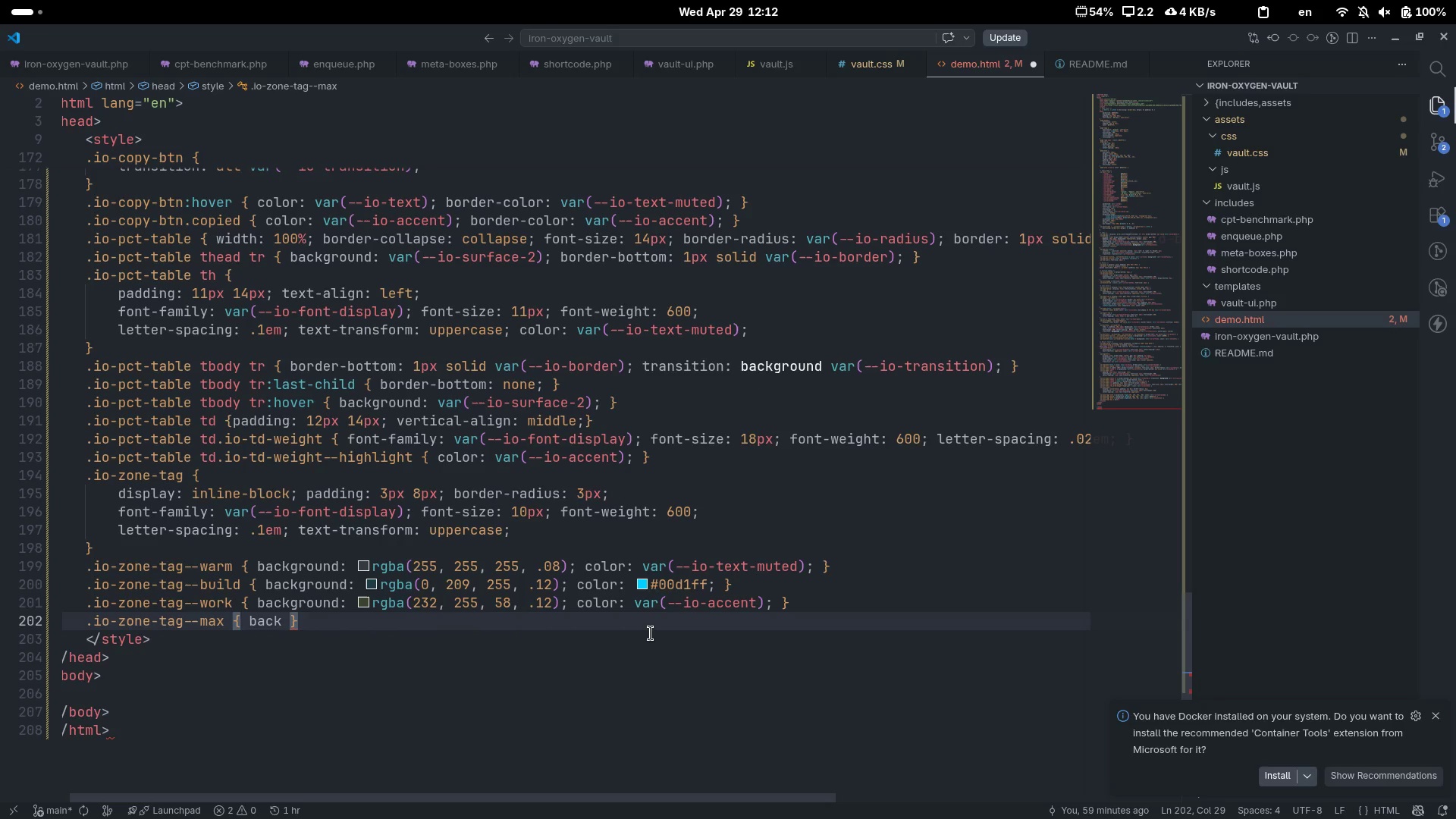 
type(gro)
 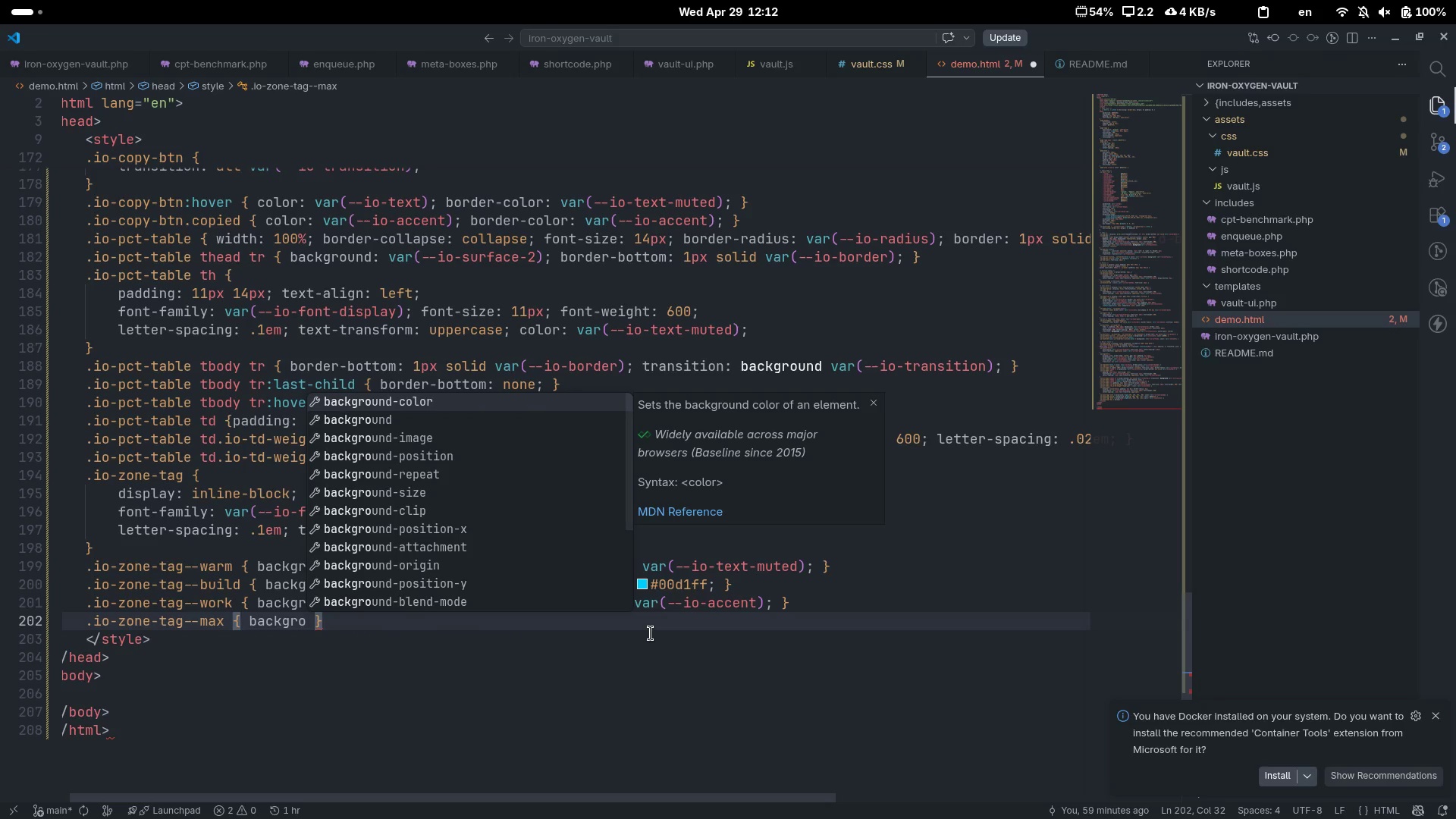 
key(ArrowDown)
 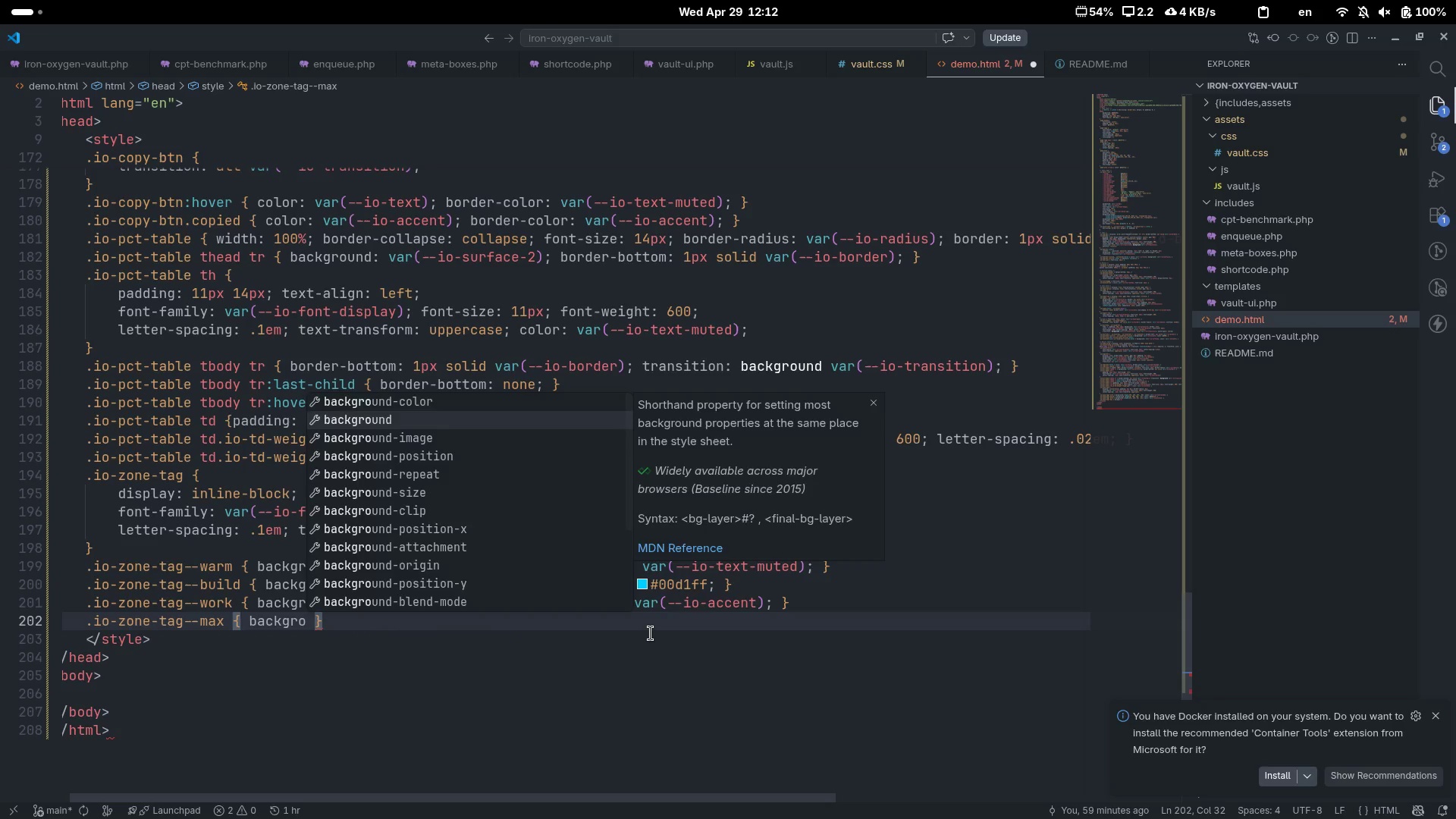 
key(Enter)
 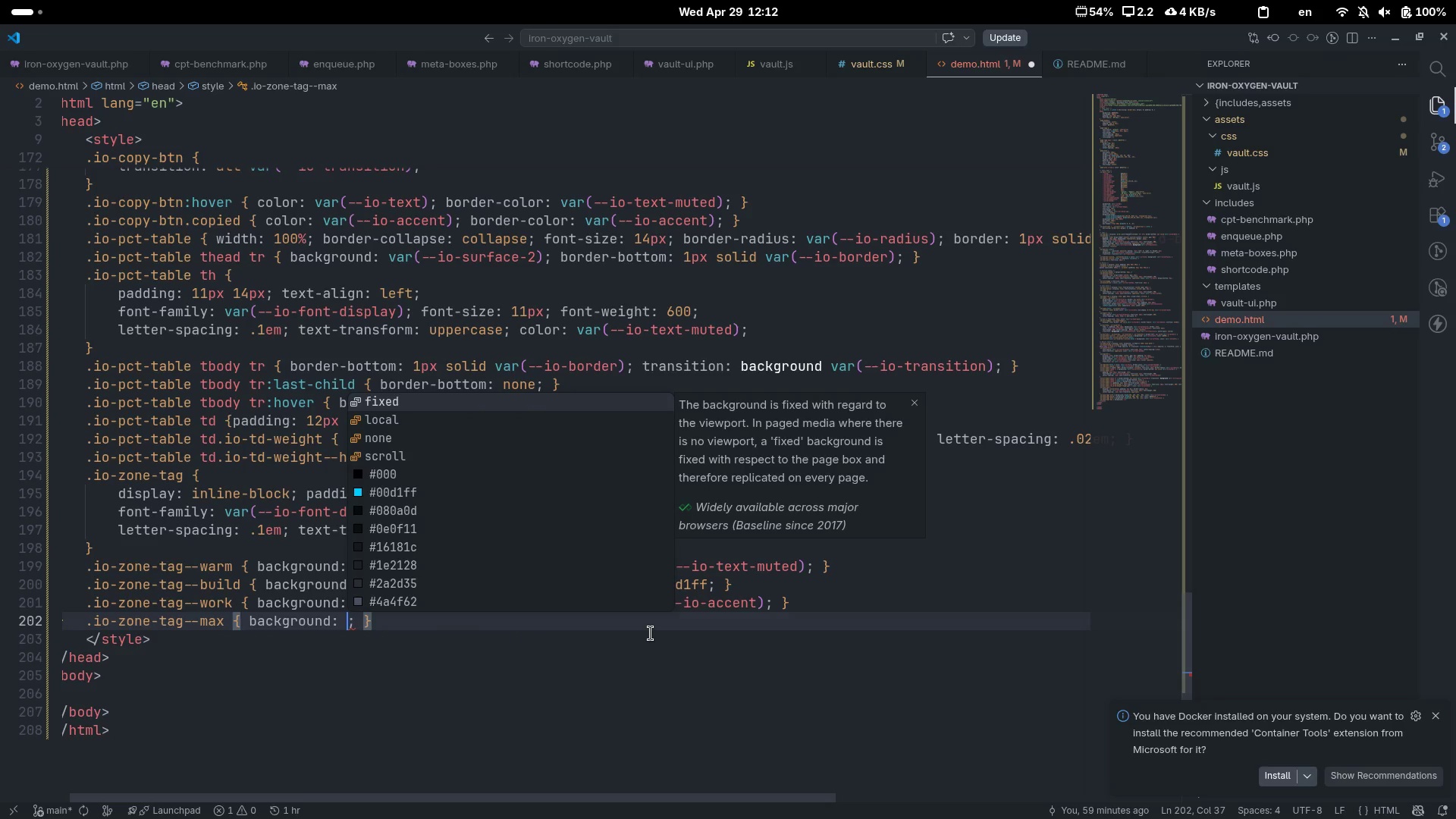 
type(rgba)
 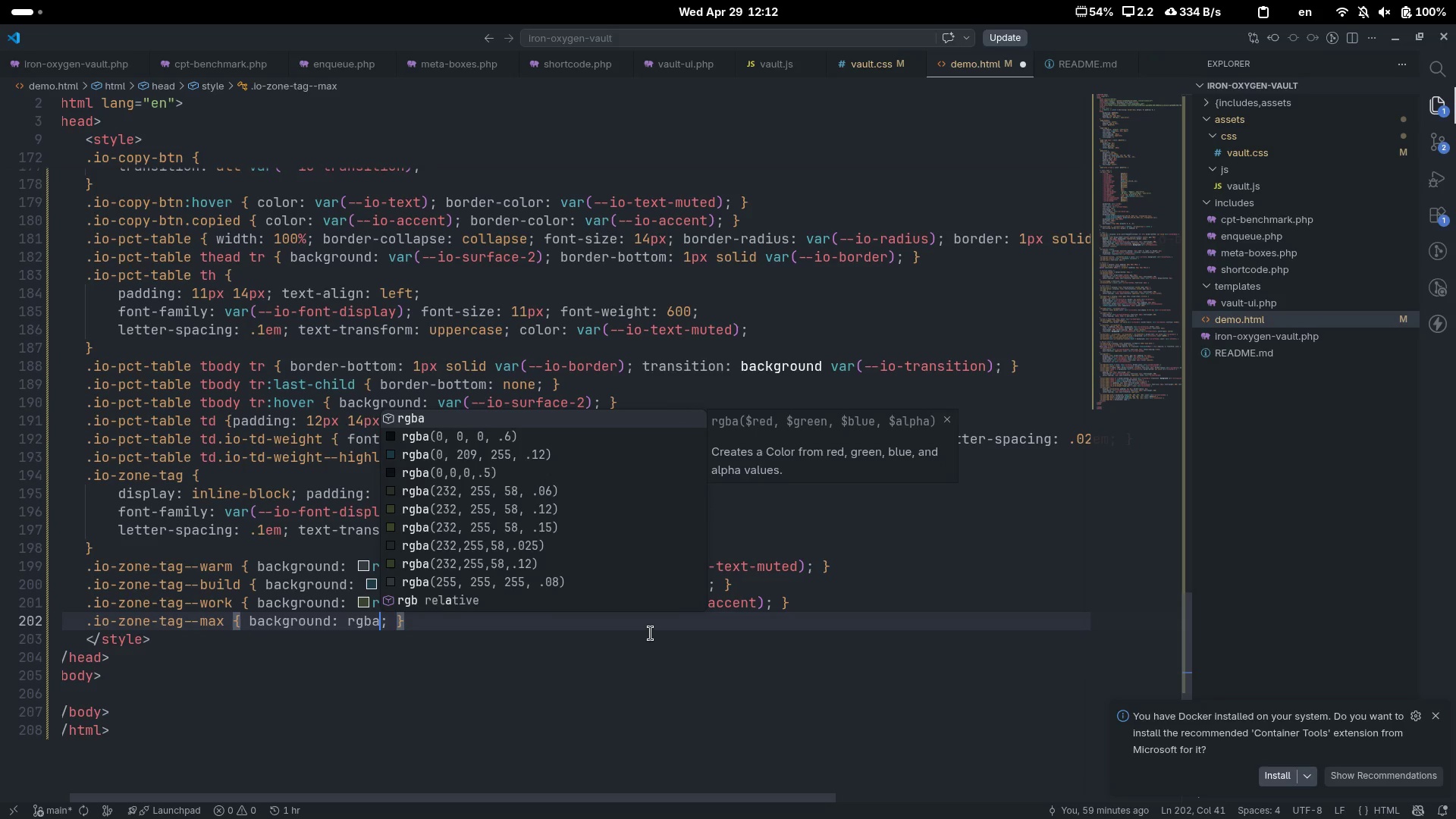 
key(Enter)
 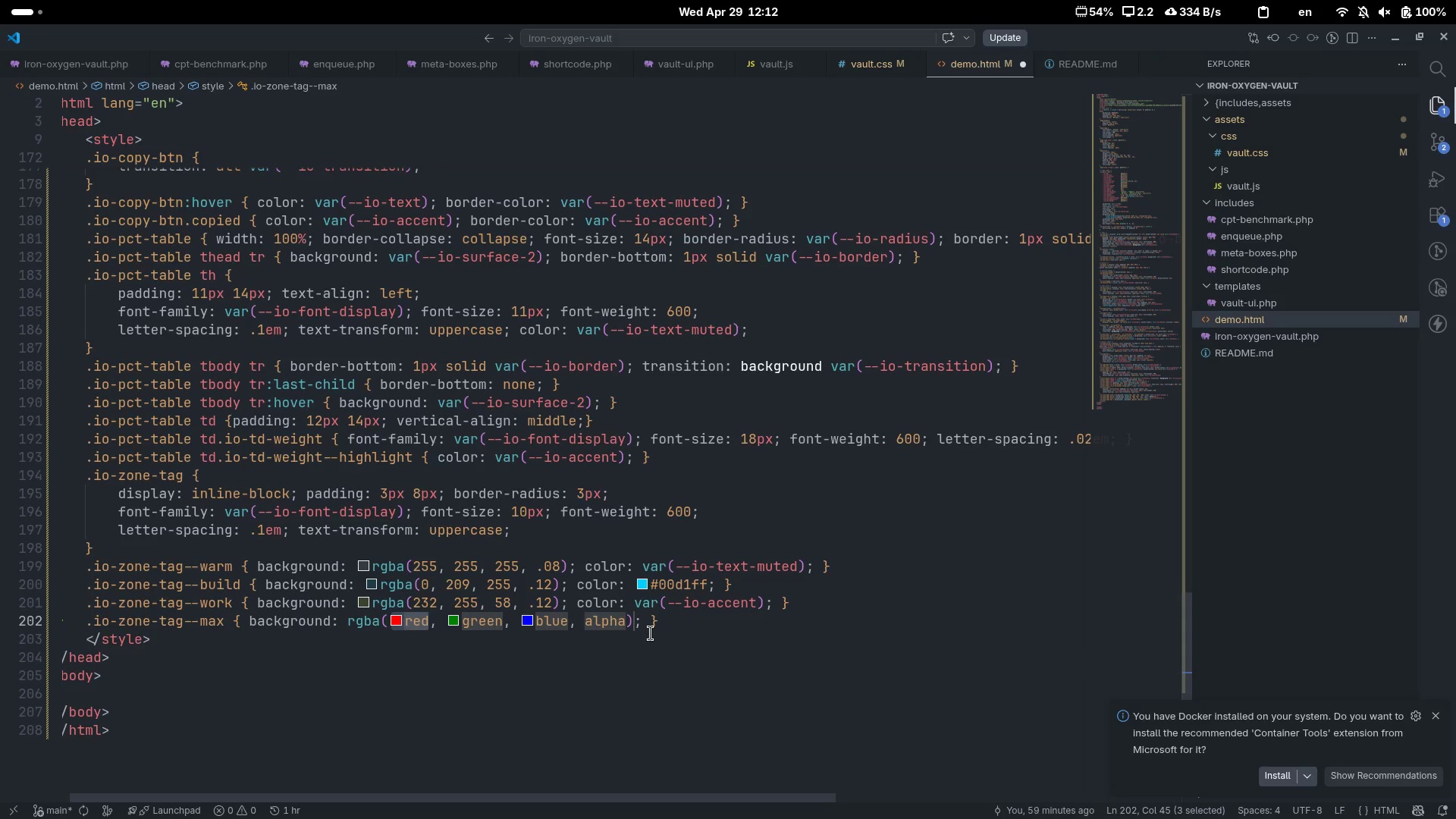 
type(181)
key(Tab)
type(102)
key(Tab)
type(255)
key(Tab)
type(.15)
 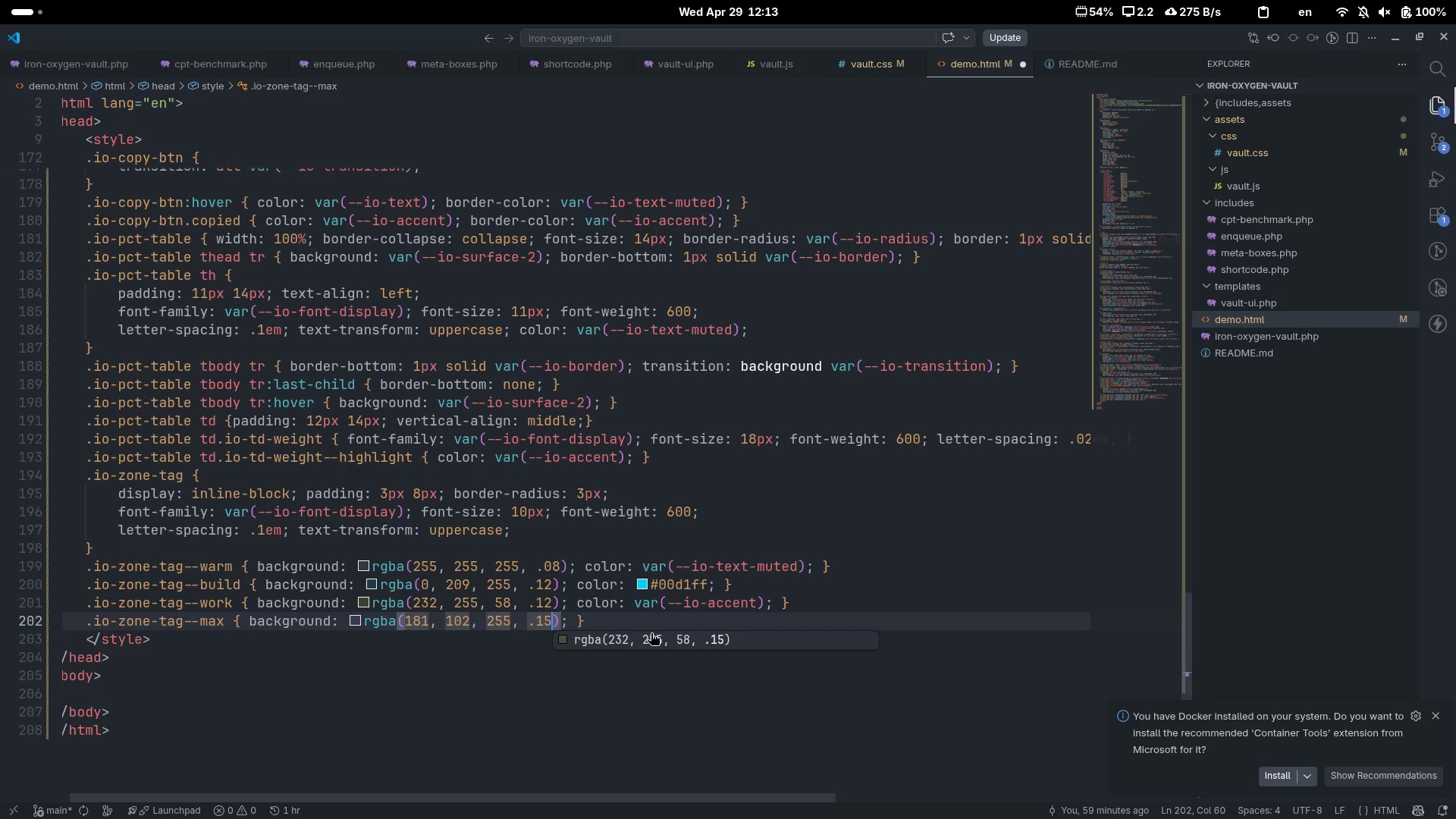 
key(ArrowRight)
 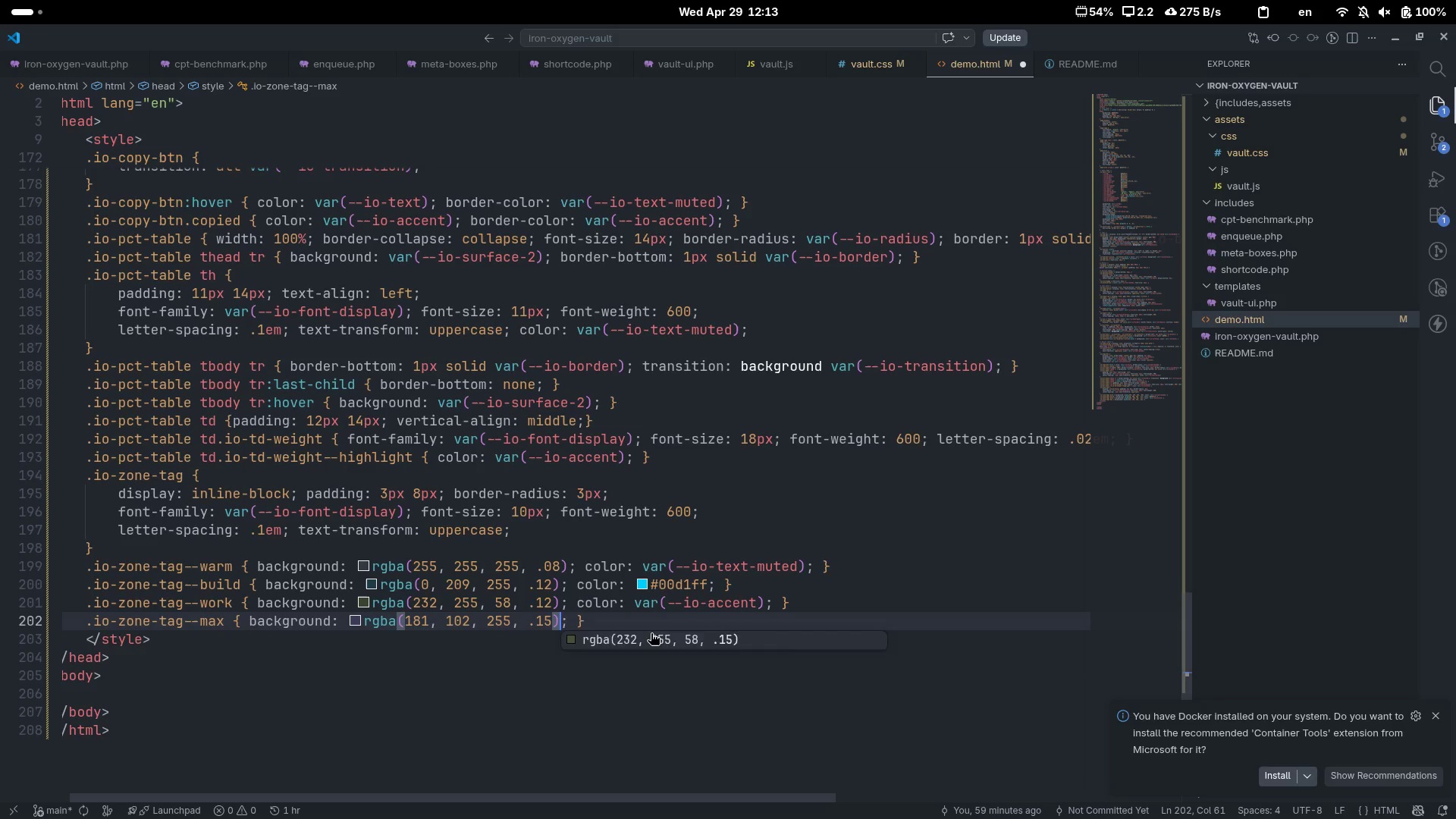 
key(ArrowRight)
 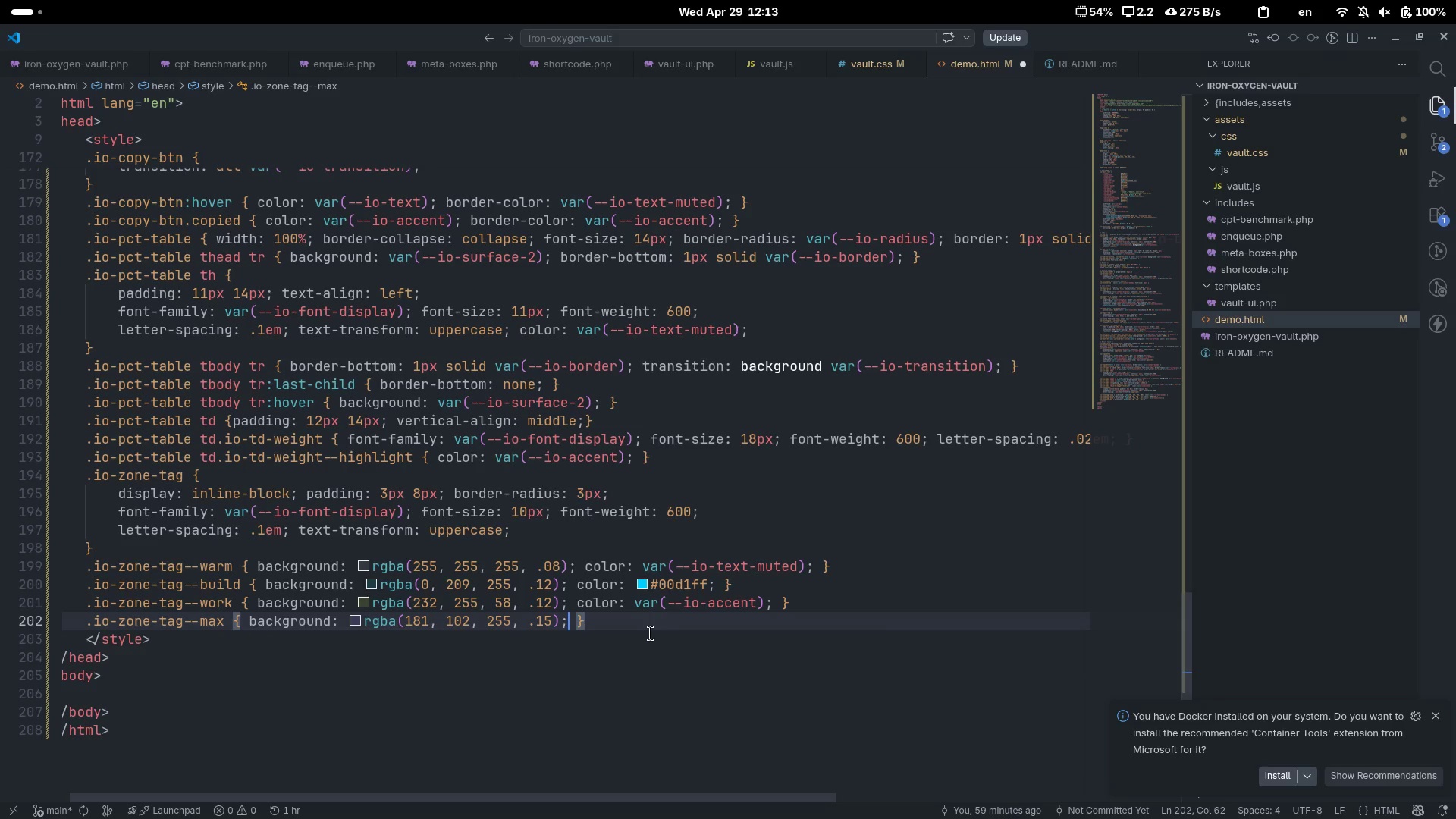 
type( colo)
key(Tab)
type(#5)
key(Backspace)
type(b55)
key(Backspace)
type(66ff)
 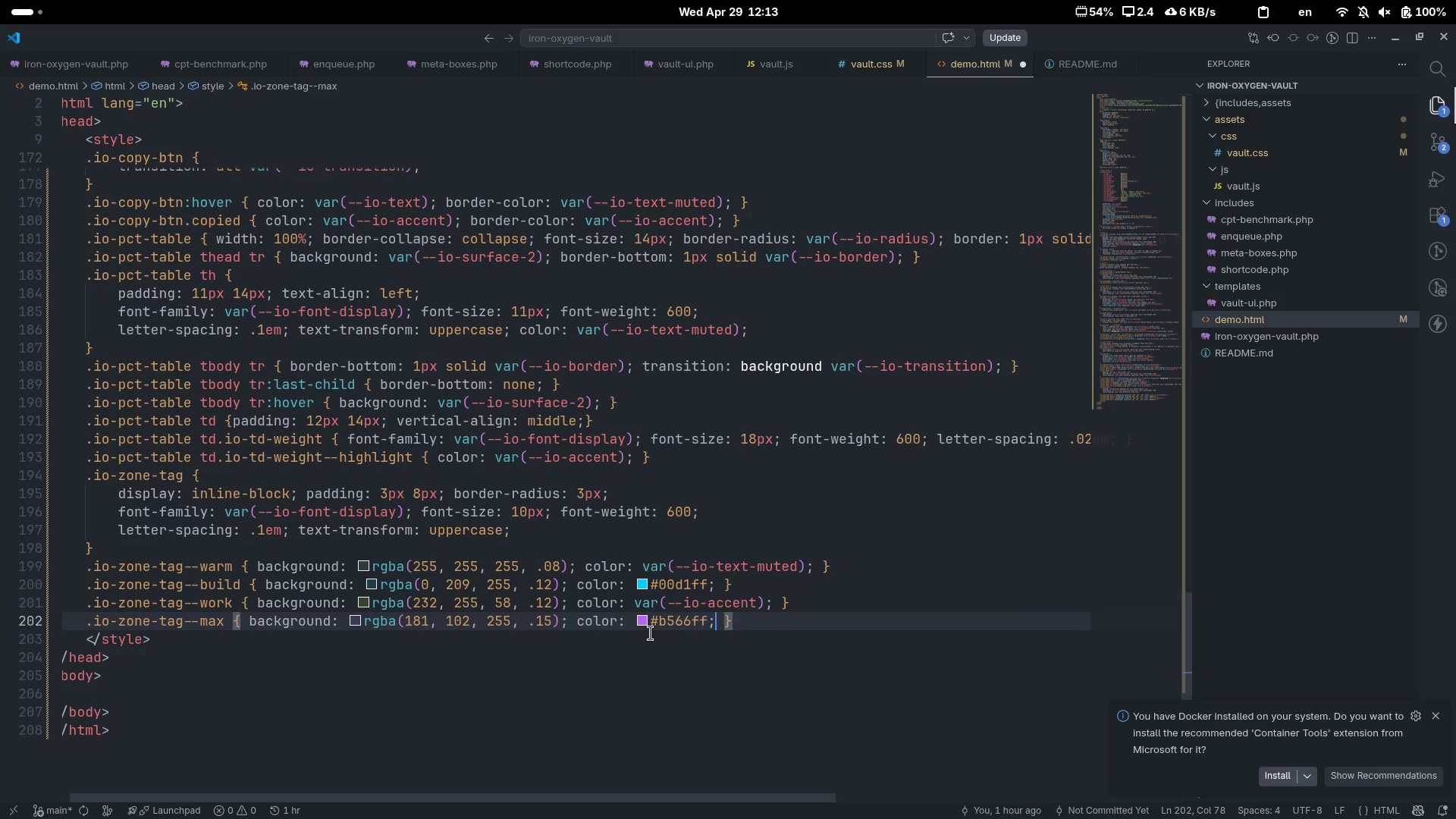 
key(Control+ArrowRight)
 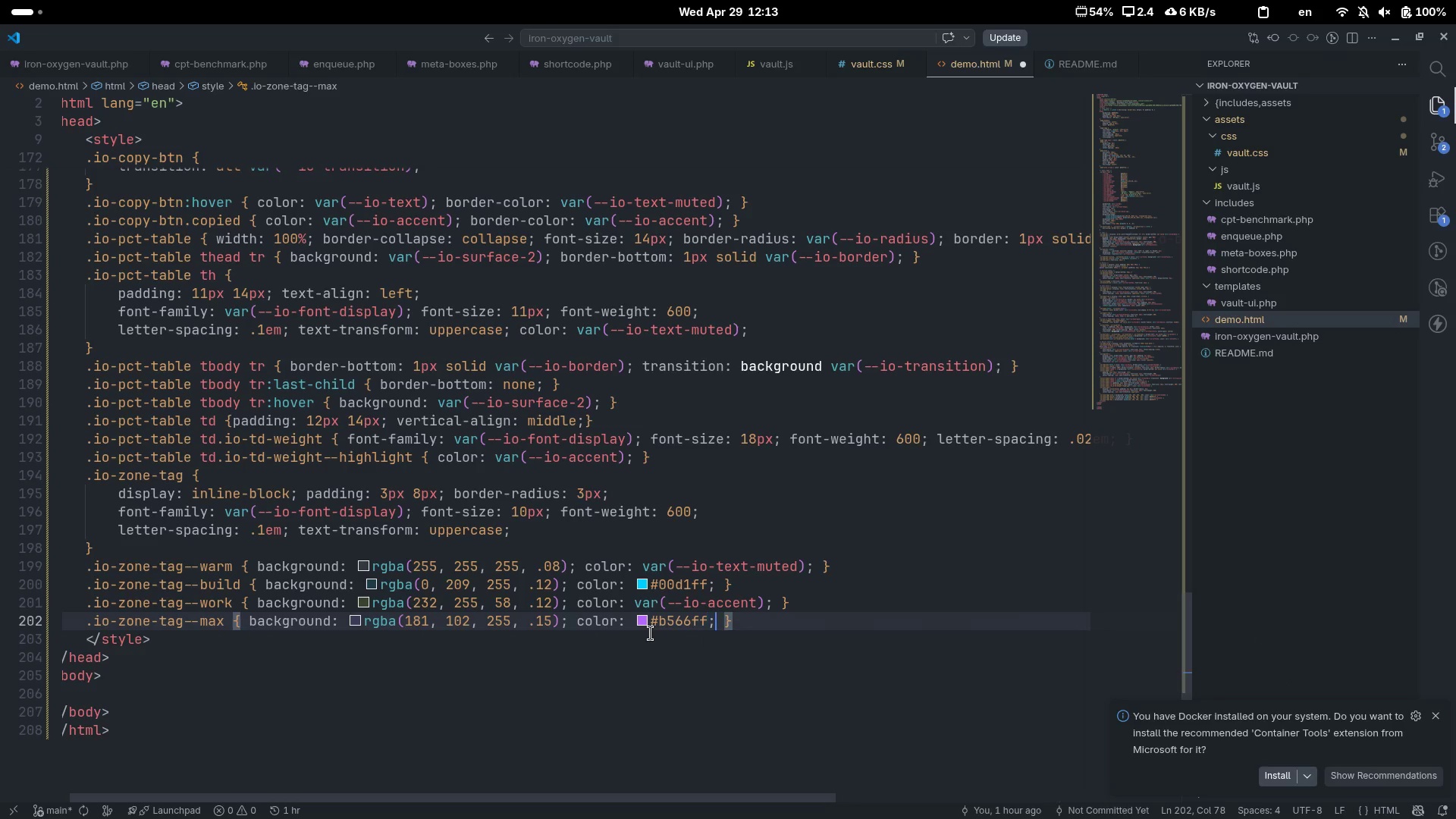 
key(Control+ArrowRight)
 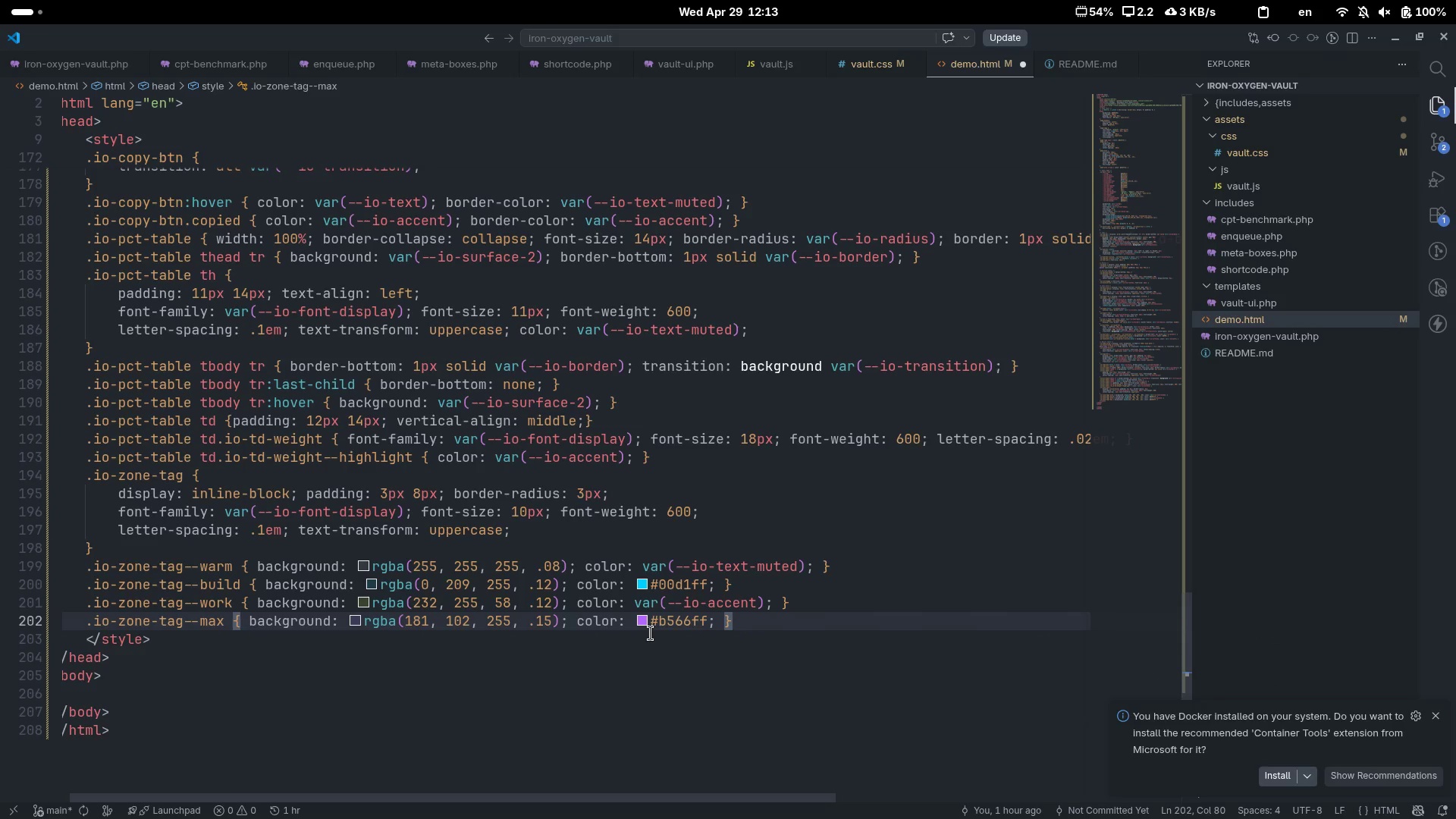 
key(Enter)
 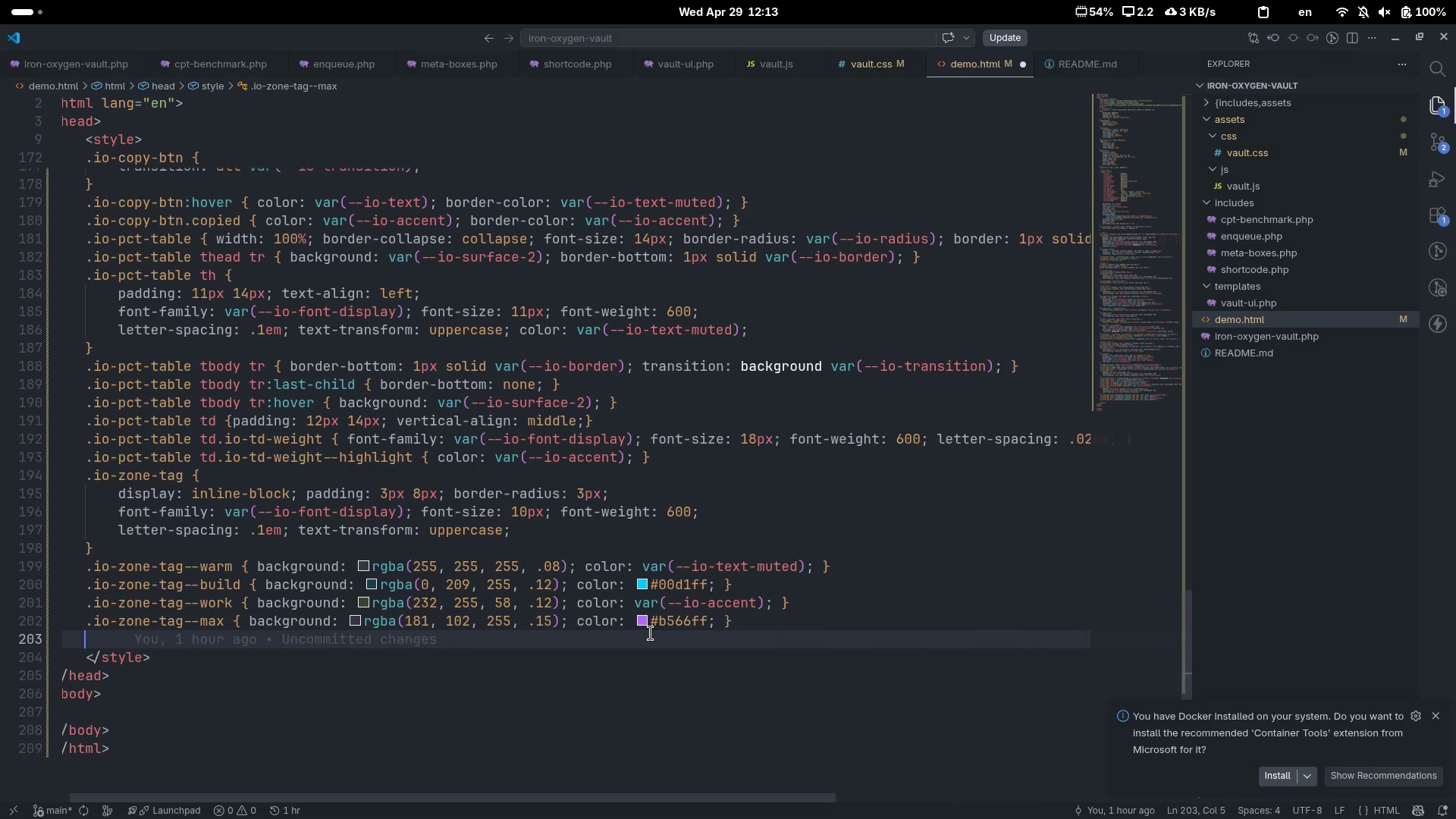 
key(Enter)
 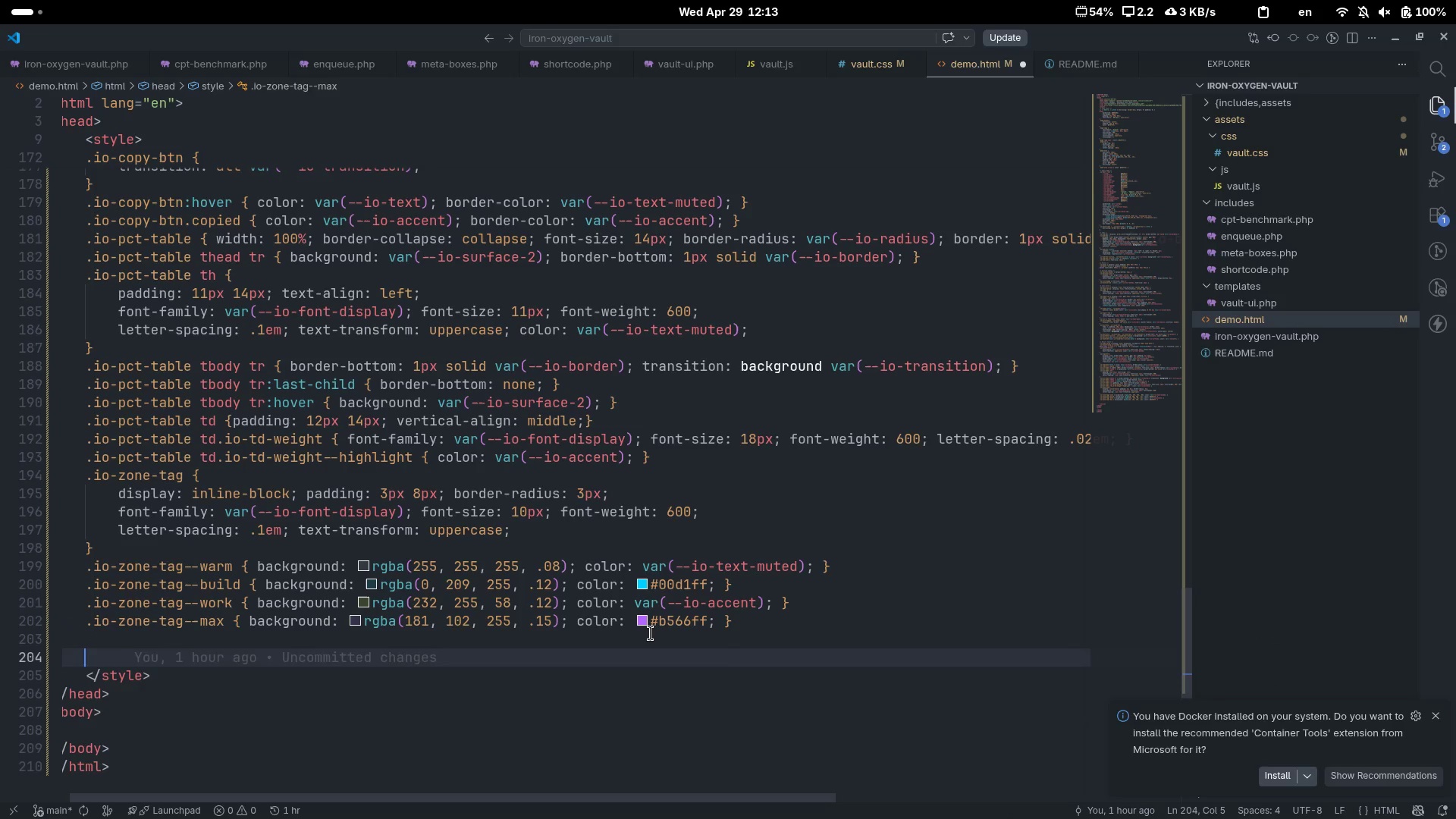 
key(Control+ControlLeft)
 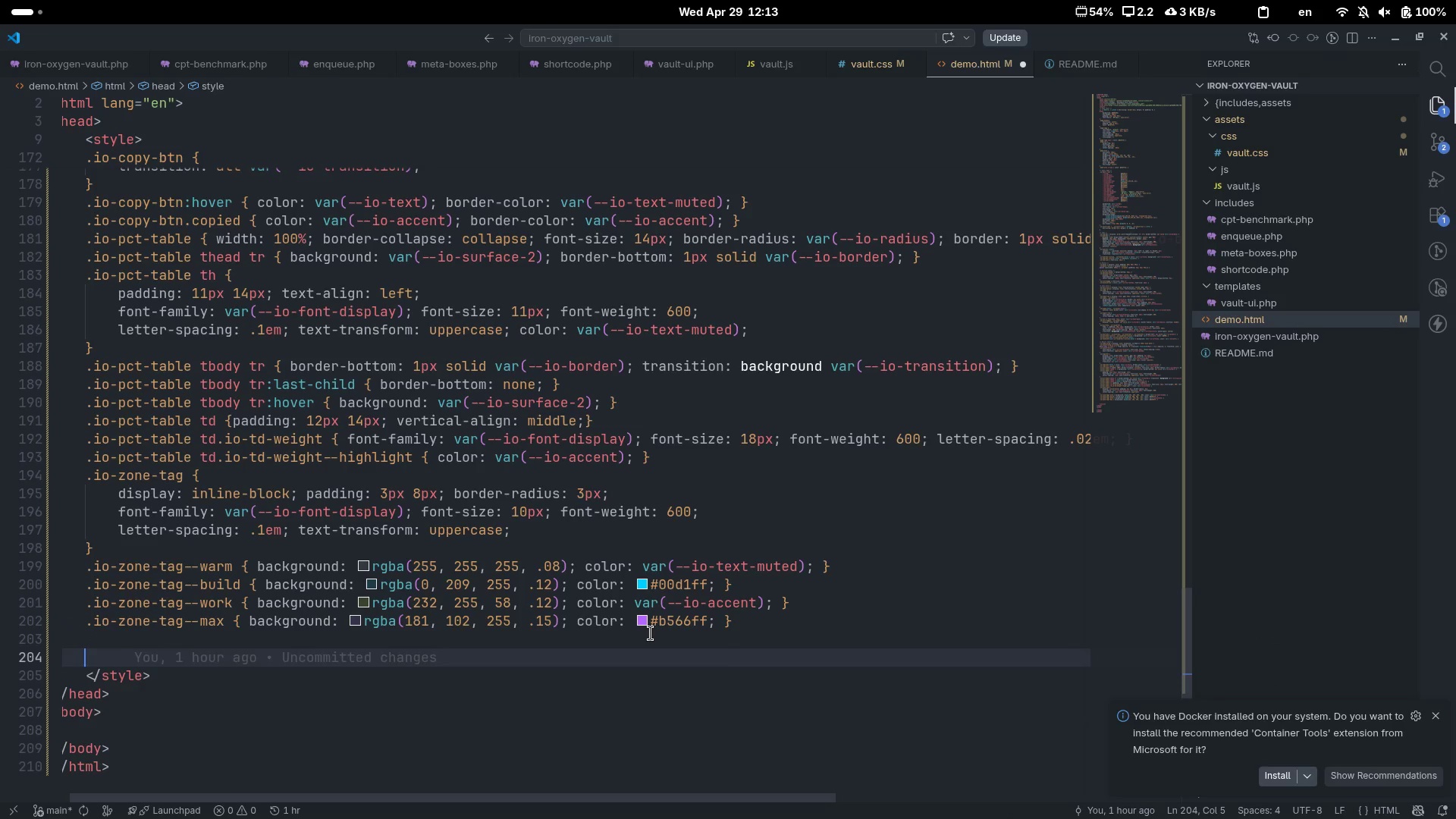 
key(Control+Slash)
 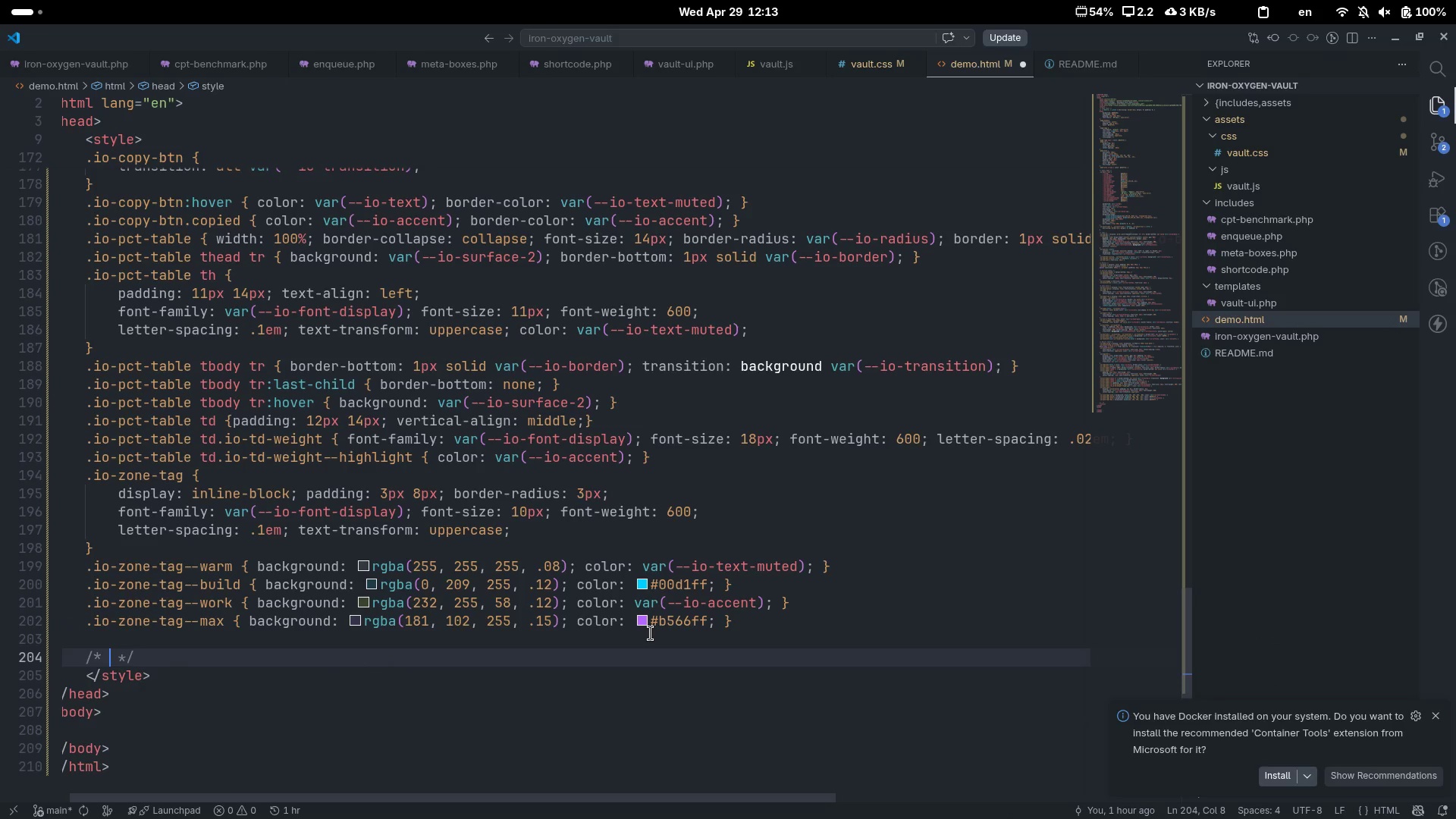 
type(Vault)
 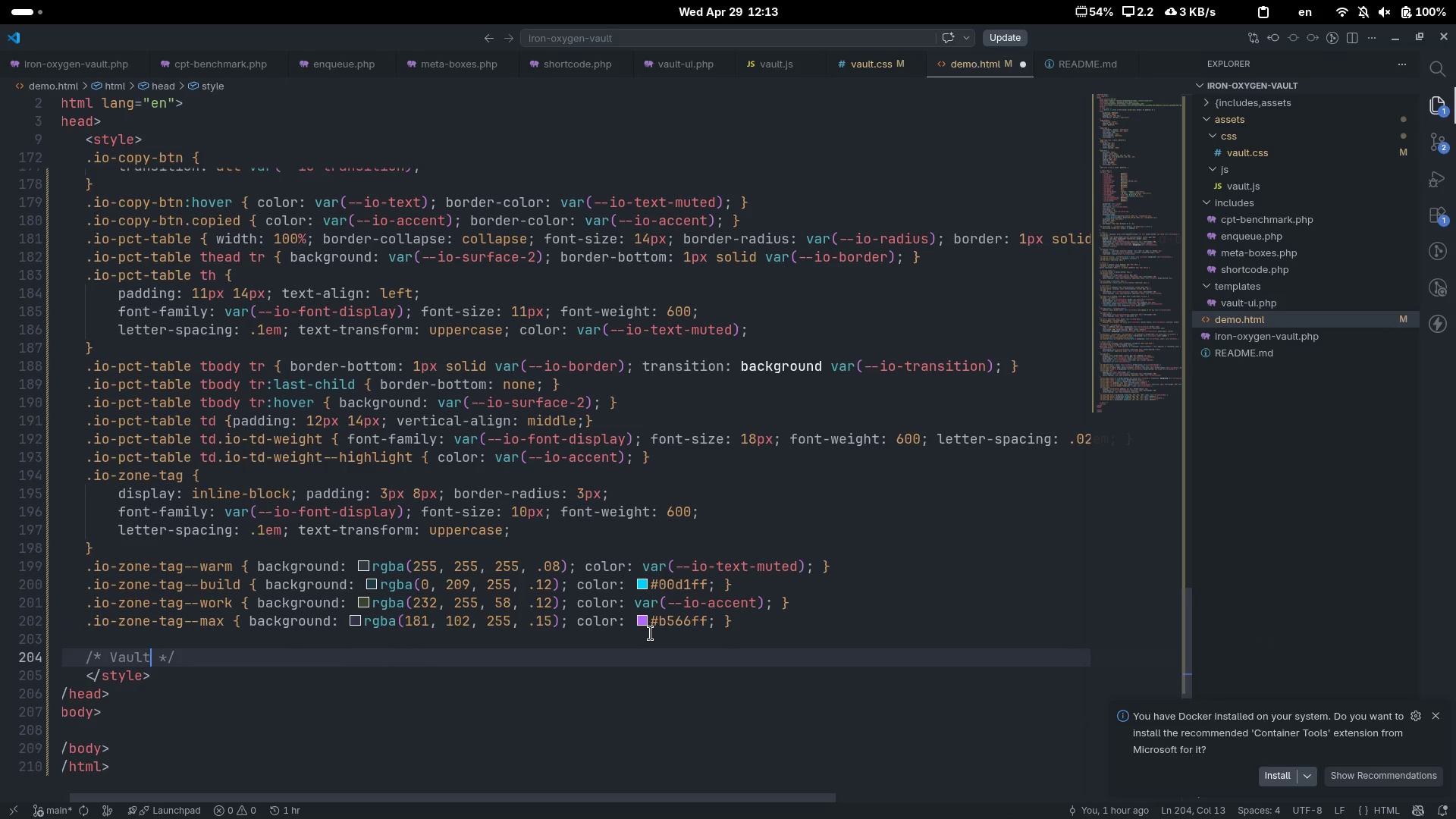 
key(Control+ArrowRight)
 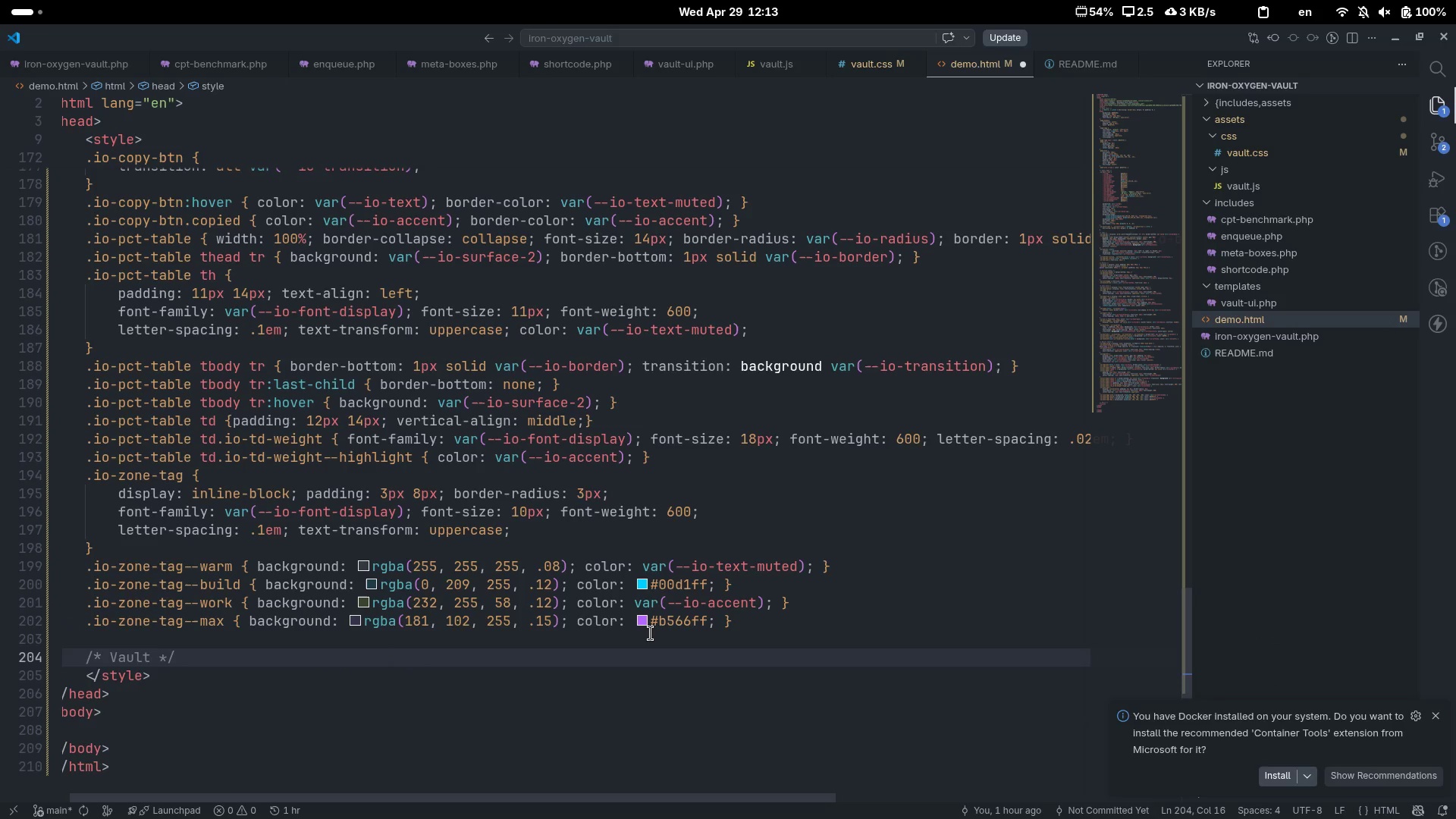 
key(Enter)
 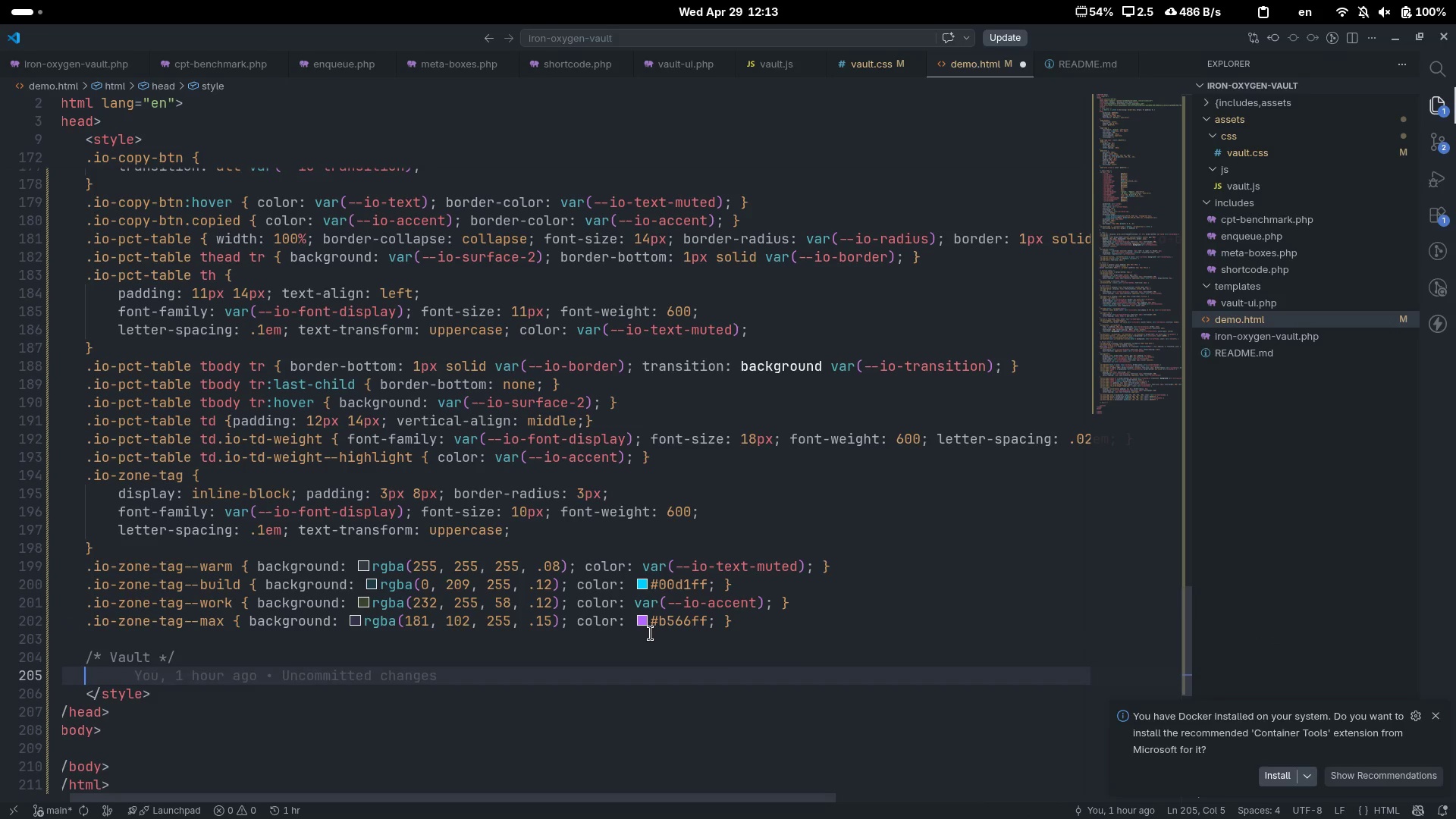 
type(.io-sar)
key(Backspace)
key(Backspace)
type(earch-var)
key(Backspace)
key(Backspace)
key(Backspace)
type(bar { )
 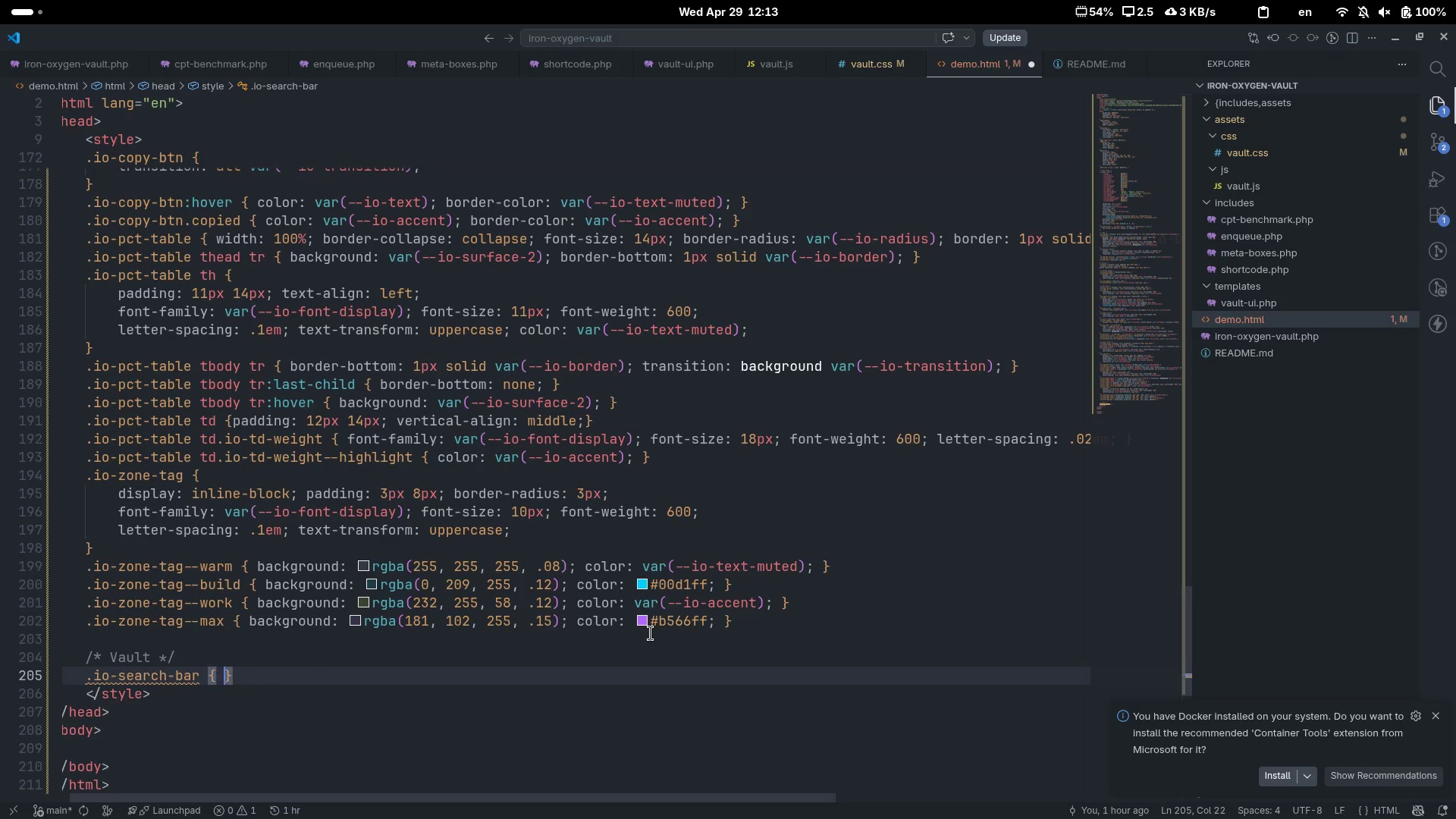 
key(ArrowLeft)
 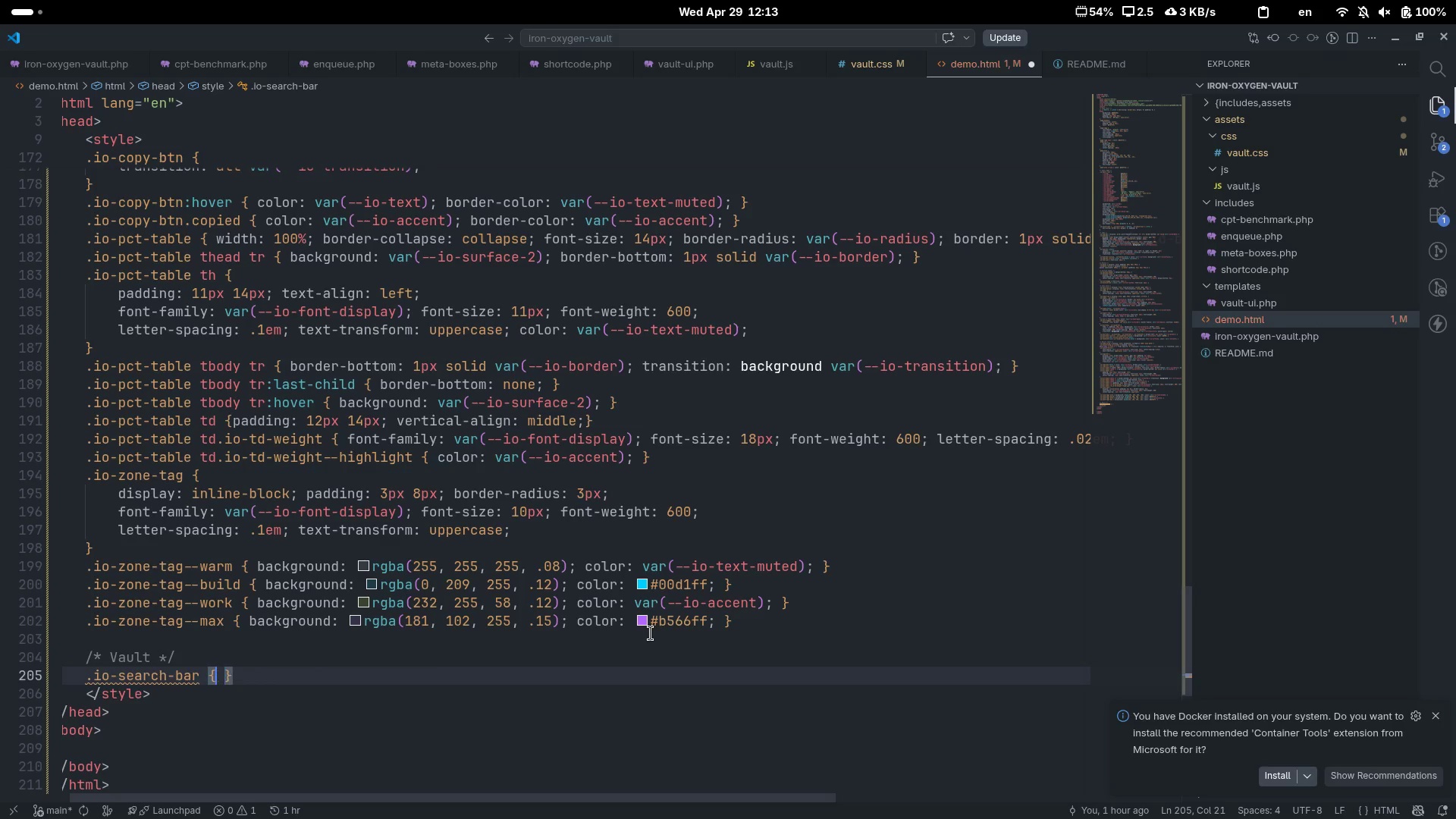 
type( ds)
key(Backspace)
type(ispla)
key(Tab)
type(fle)
key(Tab)
 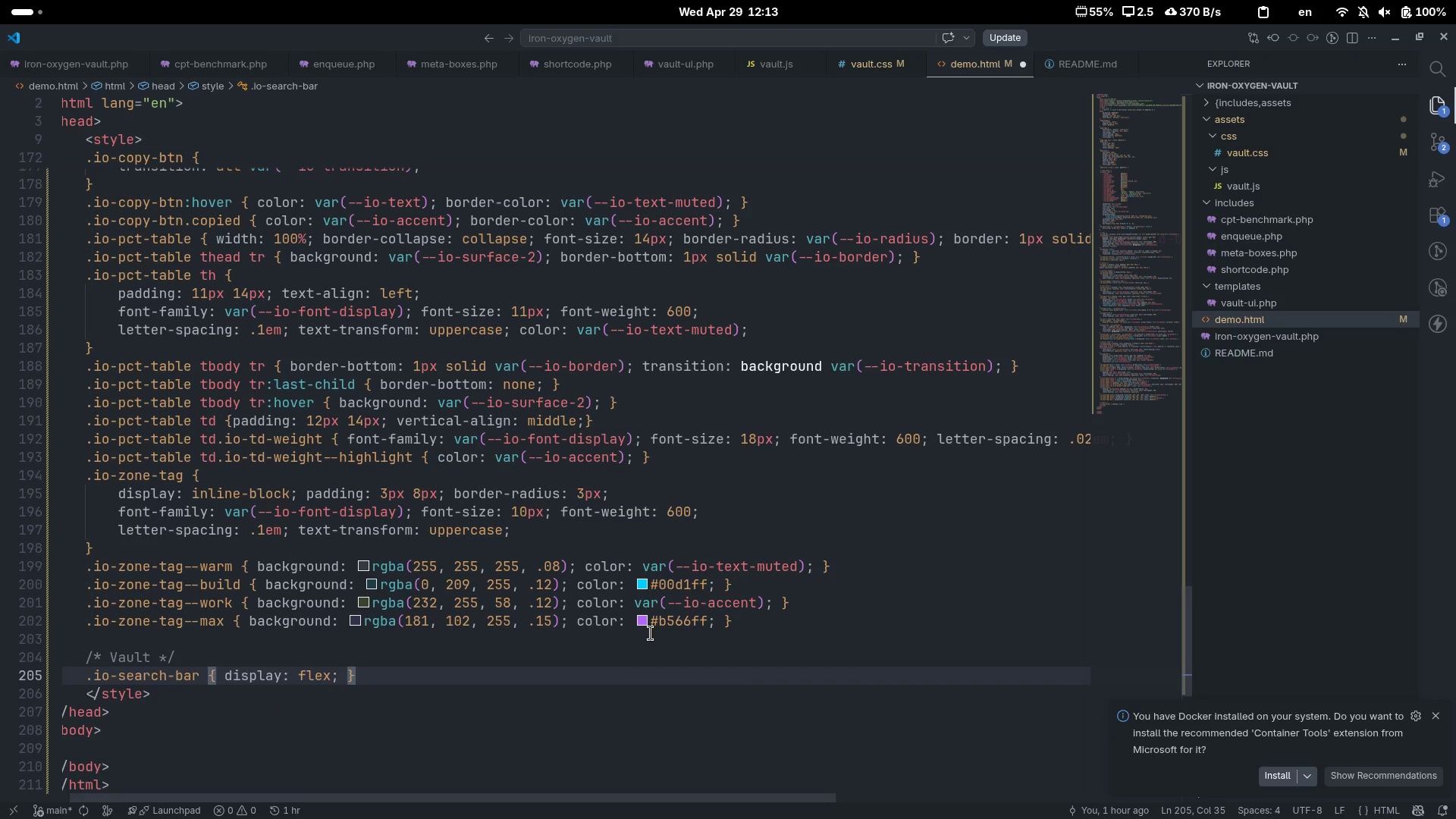 
key(ArrowRight)
 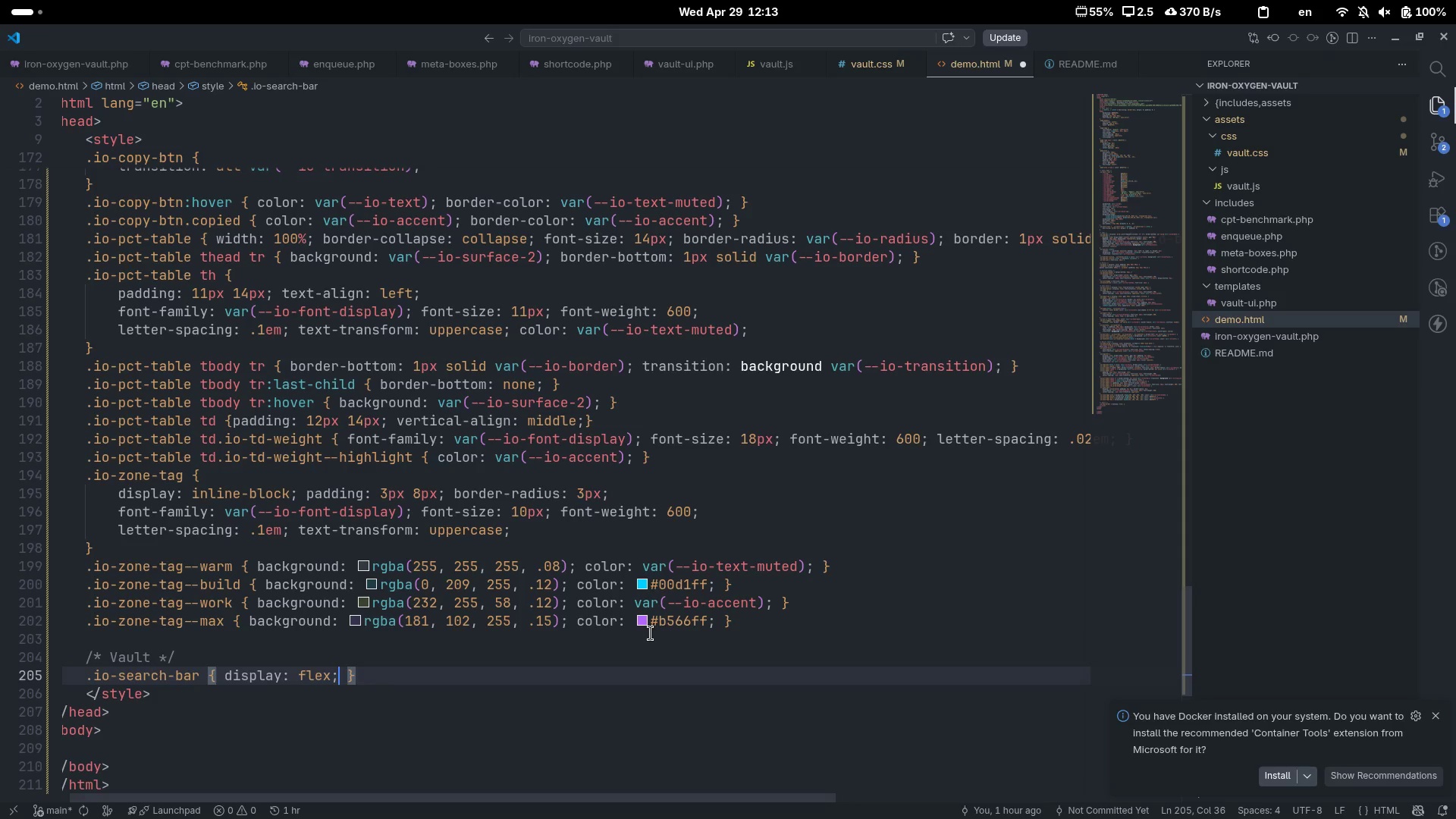 
type( gap: 10px; margin-bo)
key(Tab)
type(16px)
 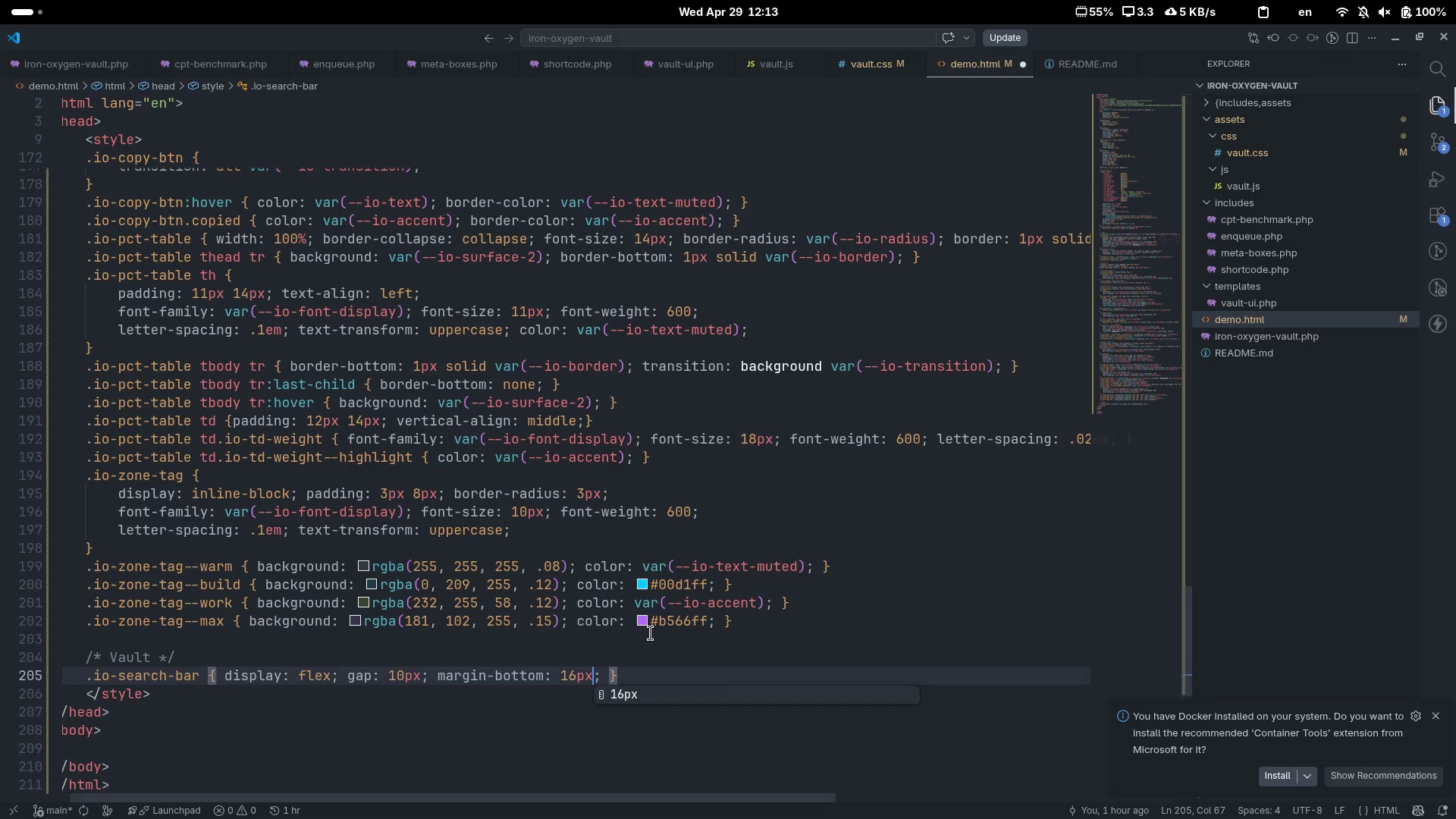 
key(ArrowRight)
 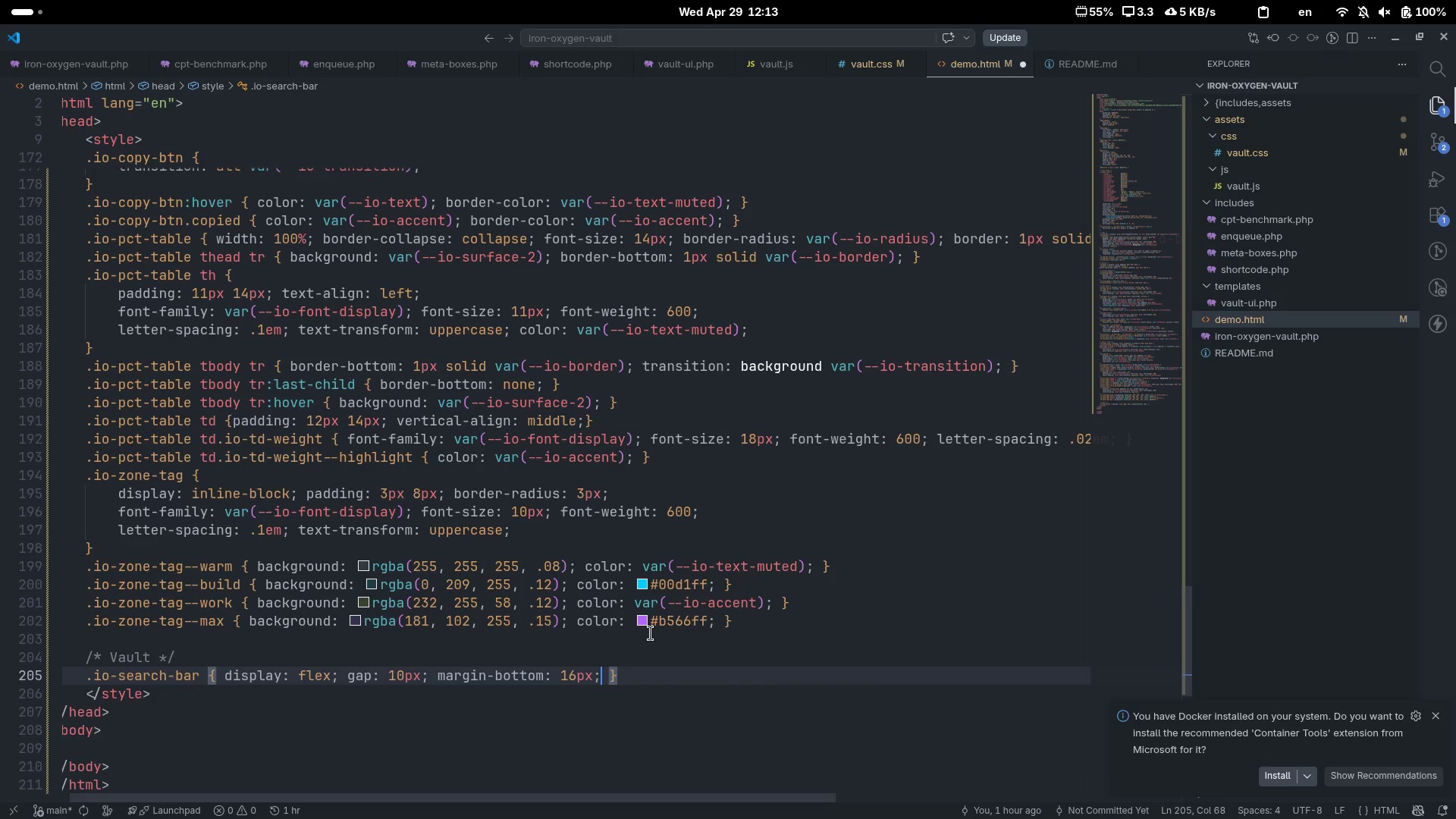 
type( flex-wea)
key(Backspace)
key(Backspace)
type(ea)
key(Backspace)
key(Backspace)
type(ra)
key(Tab)
type(w)
key(Tab)
 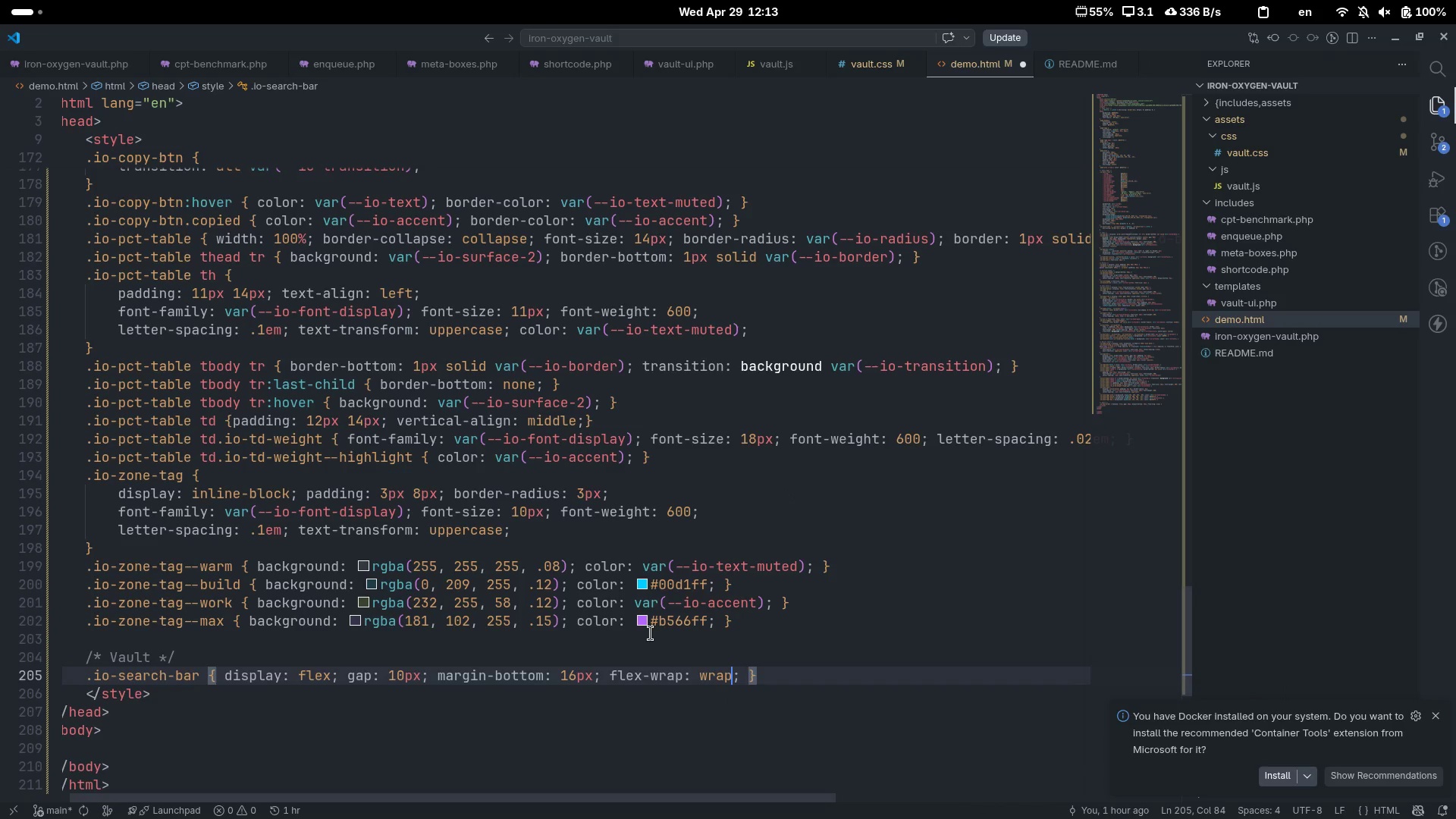 
key(Control+ArrowRight)
 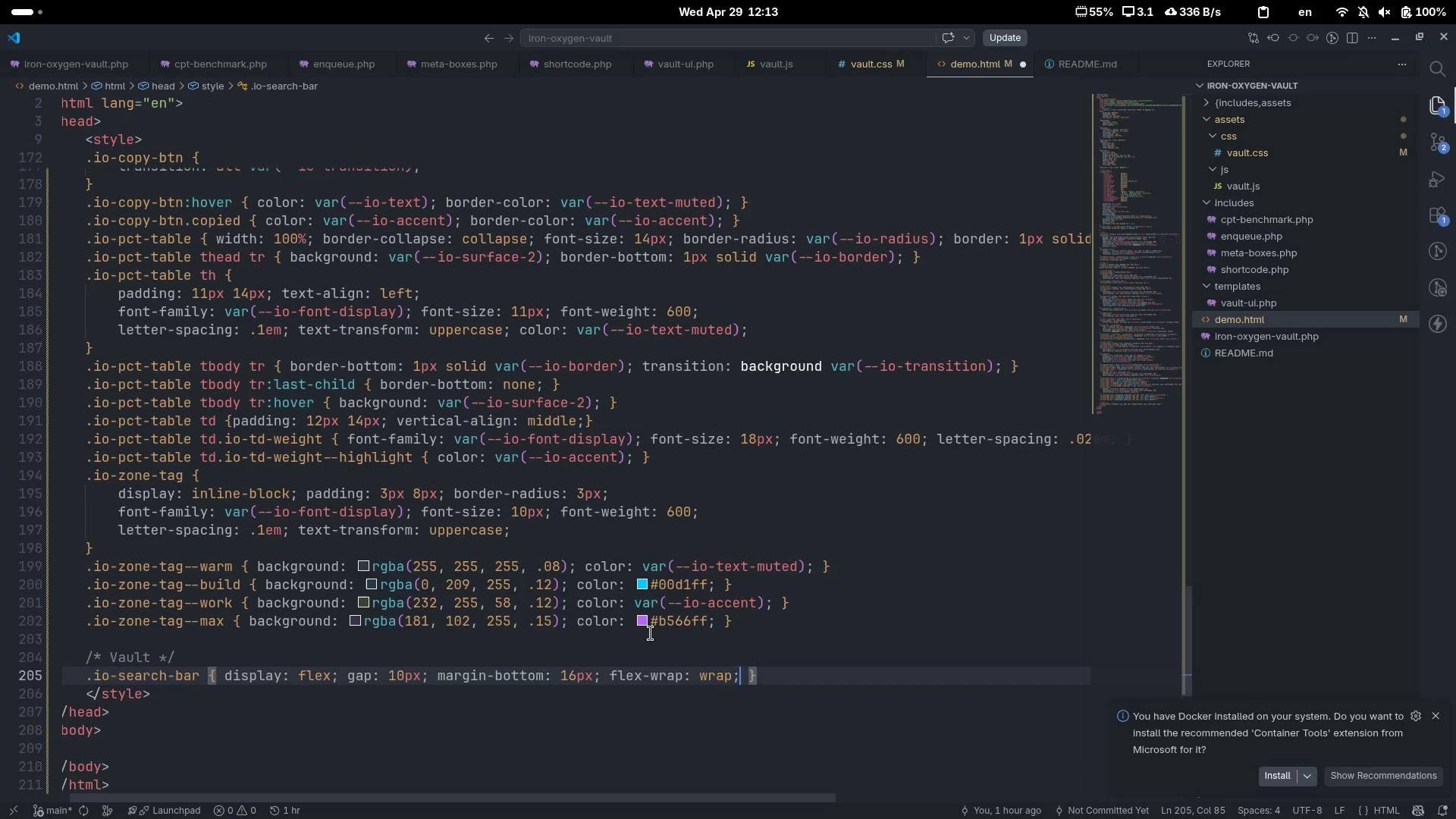 
key(Control+ArrowRight)
 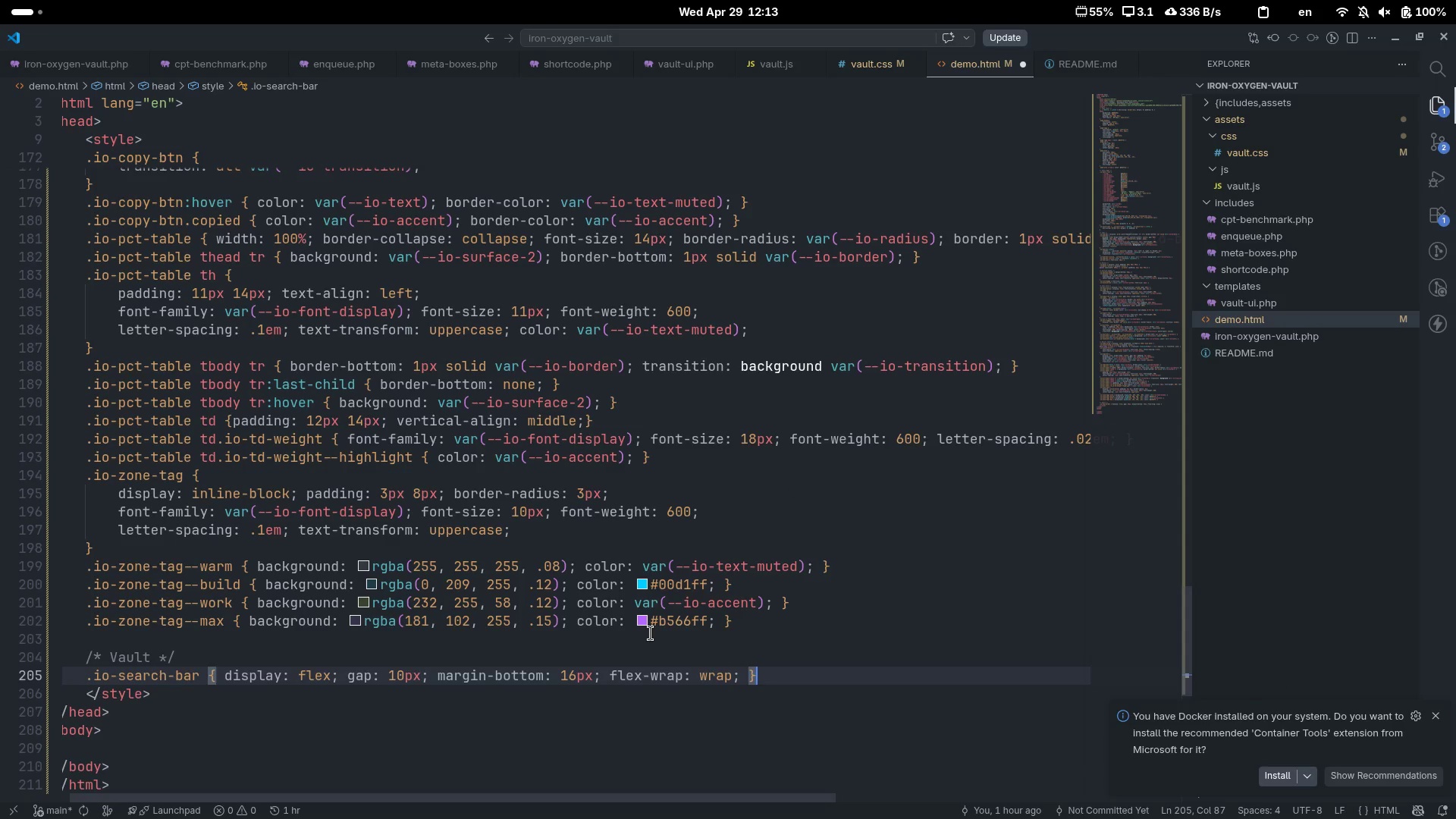 
key(Enter)
 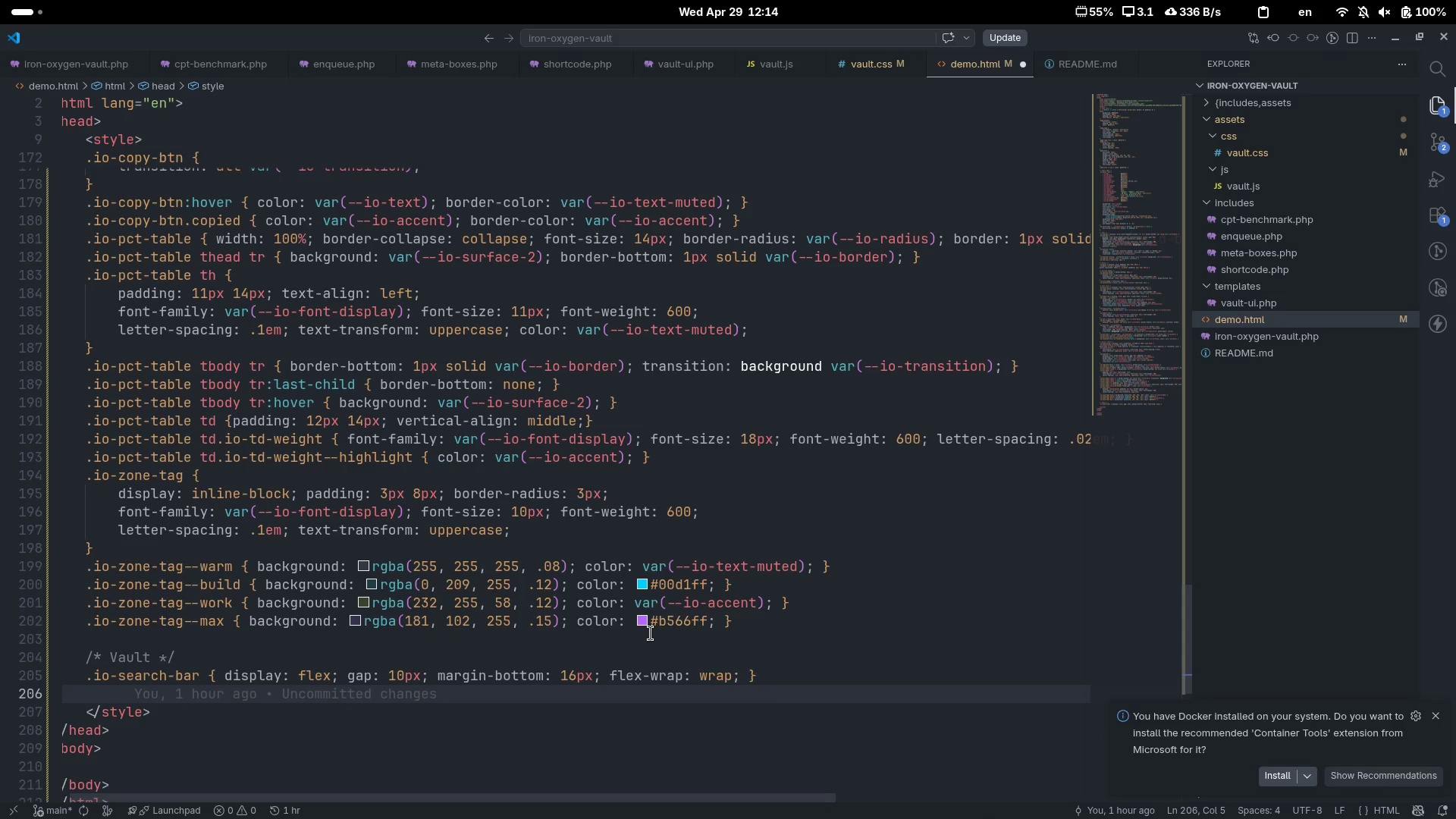 
type(.io-searc)
key(Tab)
 